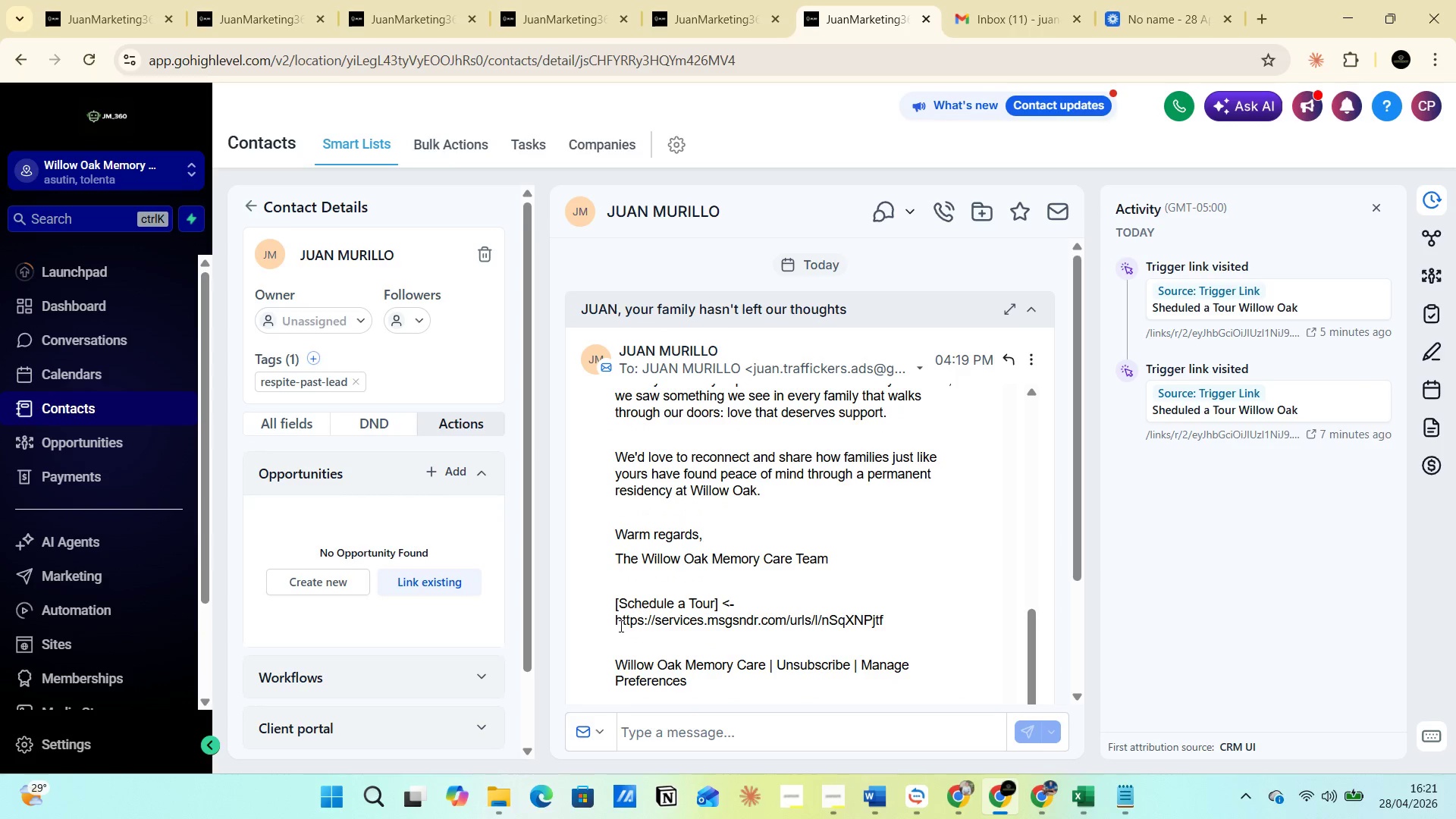 
left_click_drag(start_coordinate=[620, 625], to_coordinate=[883, 625])
 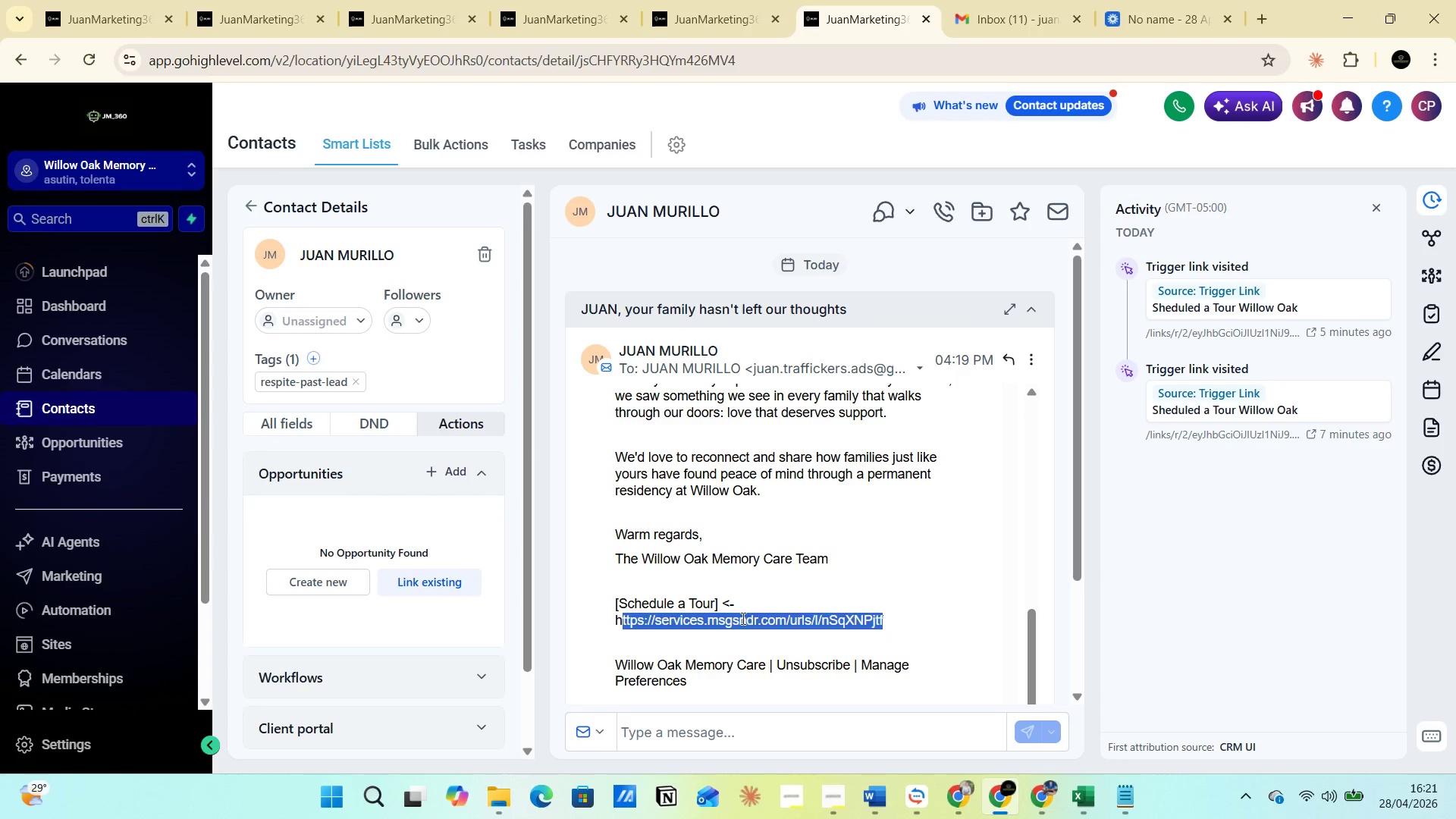 
left_click([742, 618])
 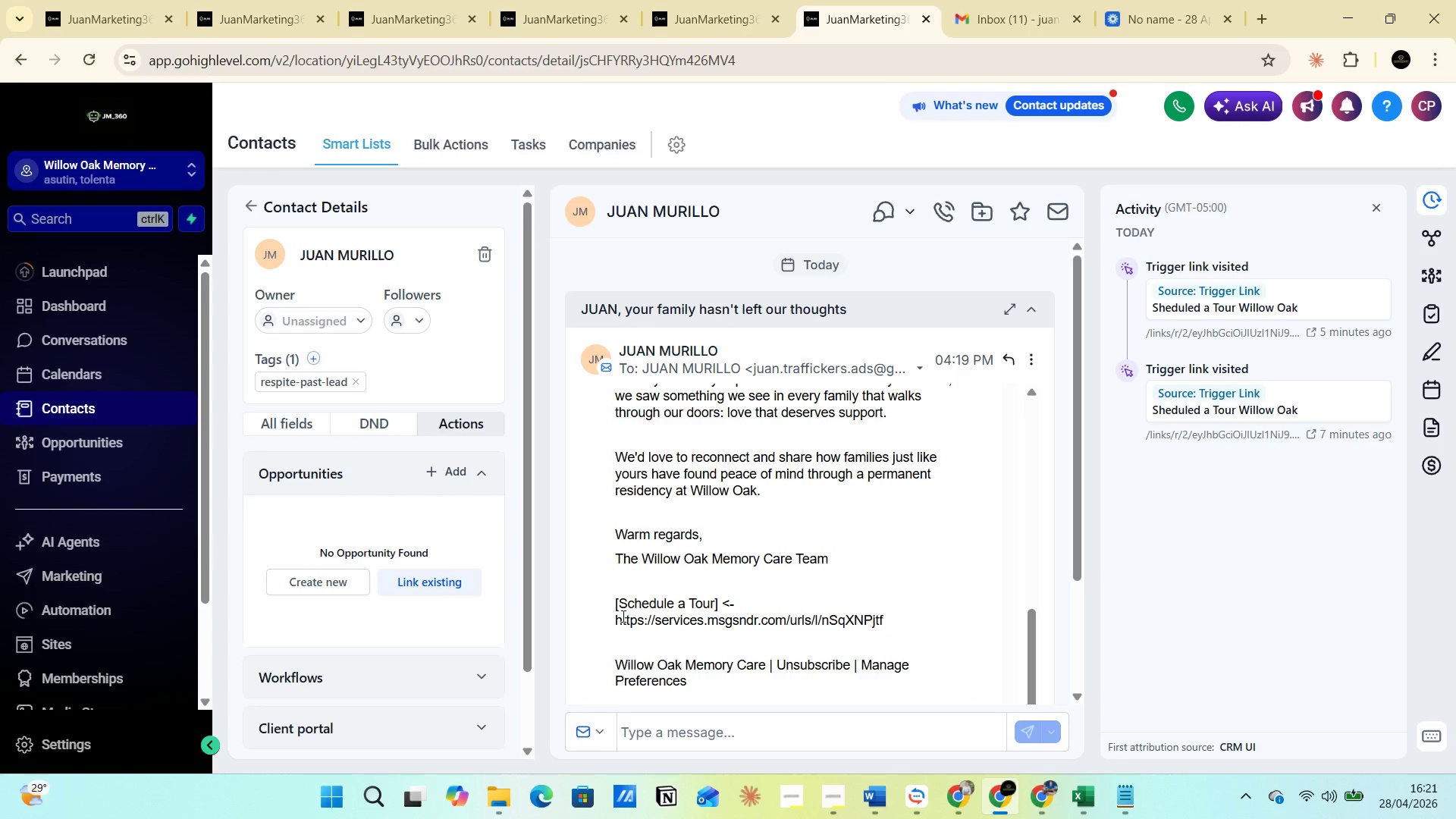 
left_click_drag(start_coordinate=[611, 613], to_coordinate=[919, 613])
 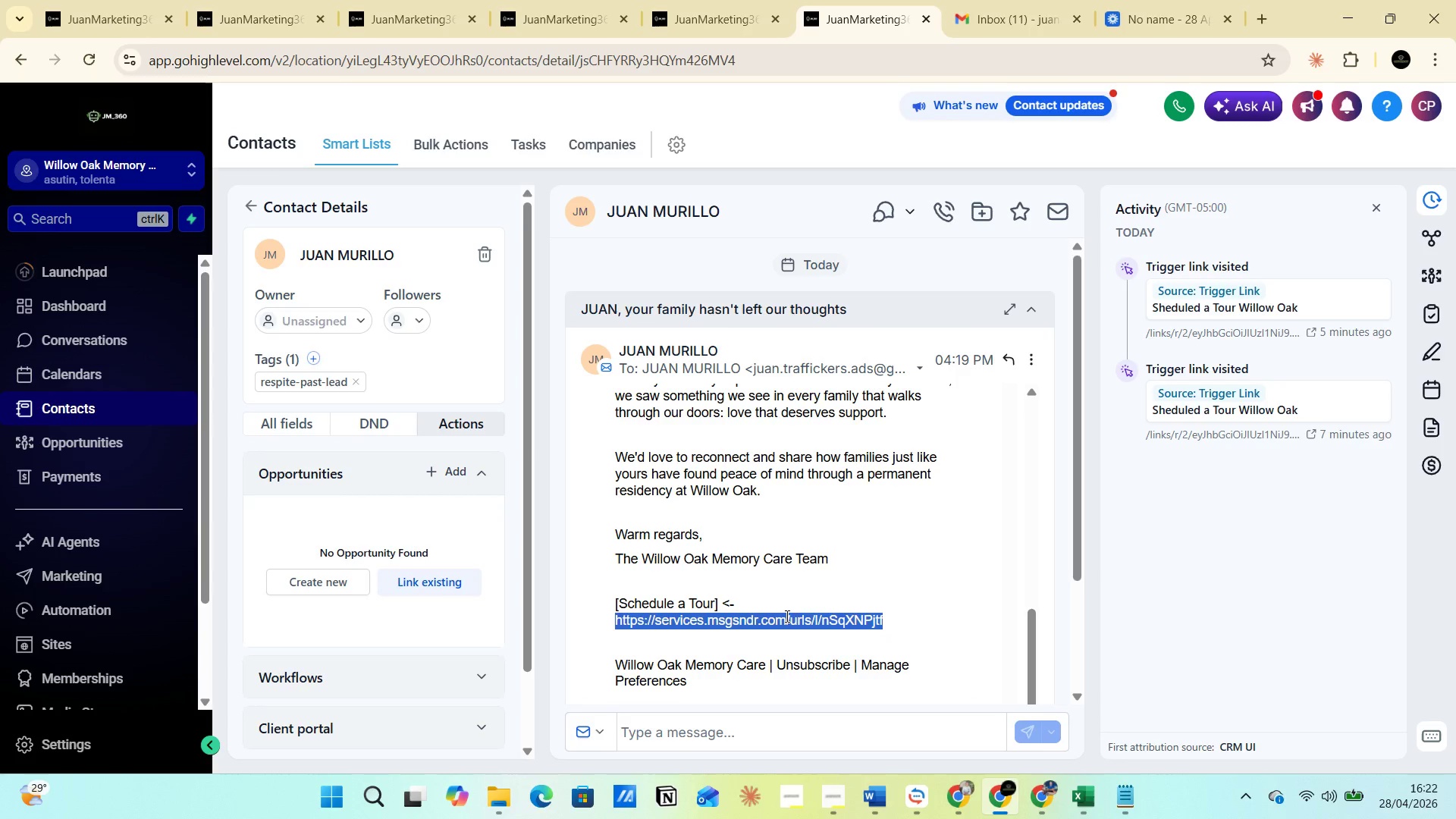 
right_click([782, 618])
 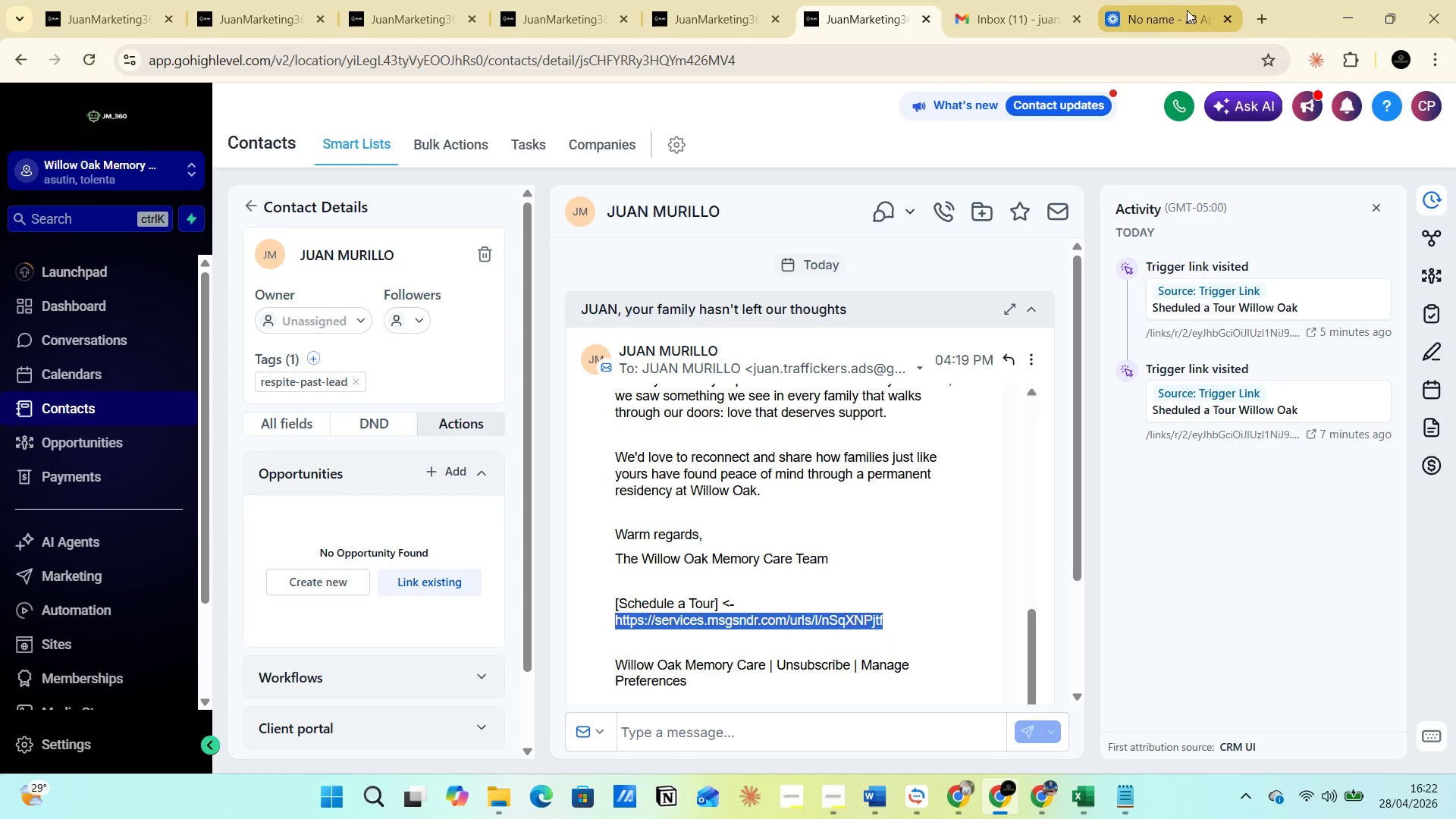 
left_click([1260, 17])
 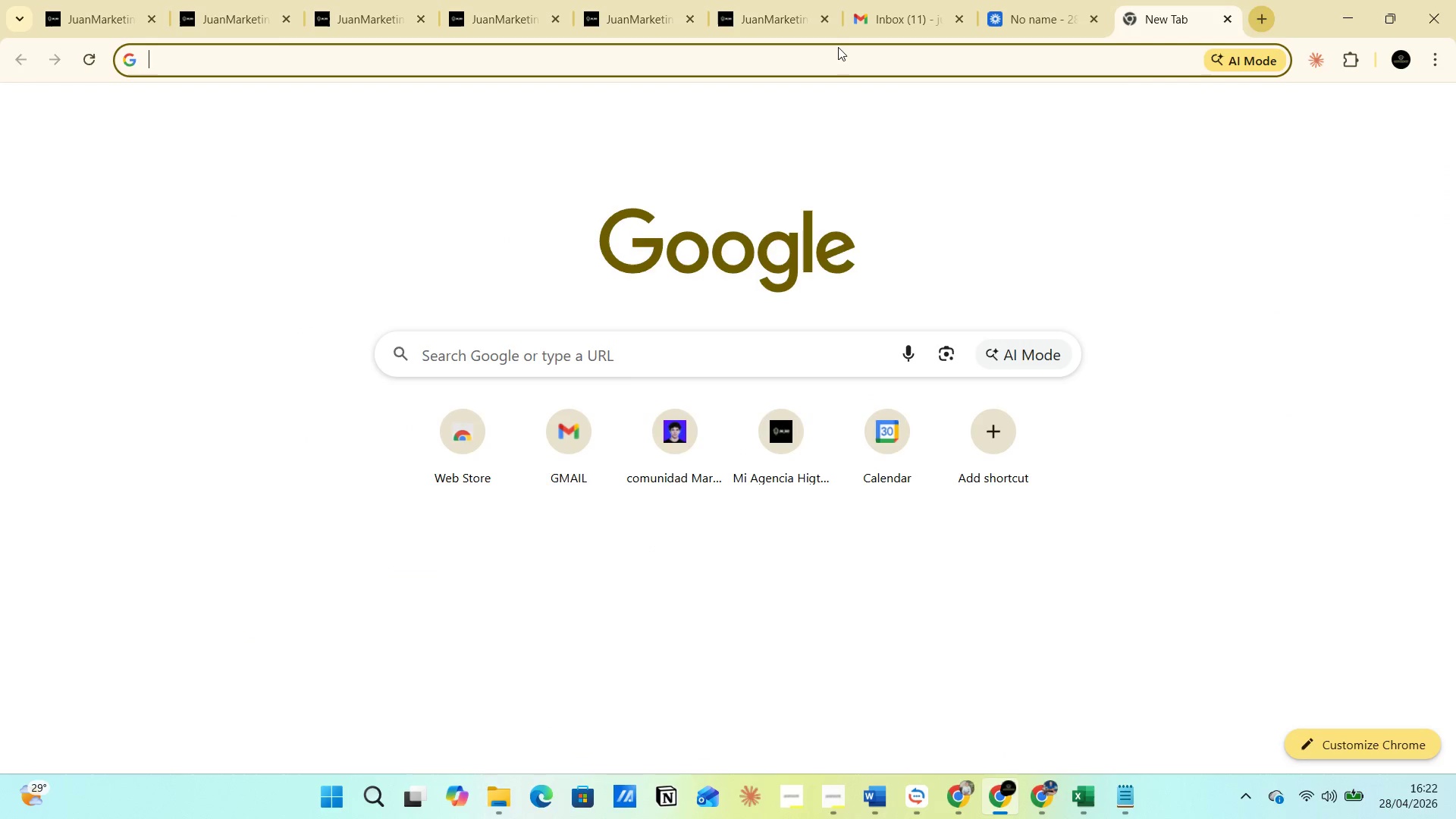 
left_click([838, 47])
 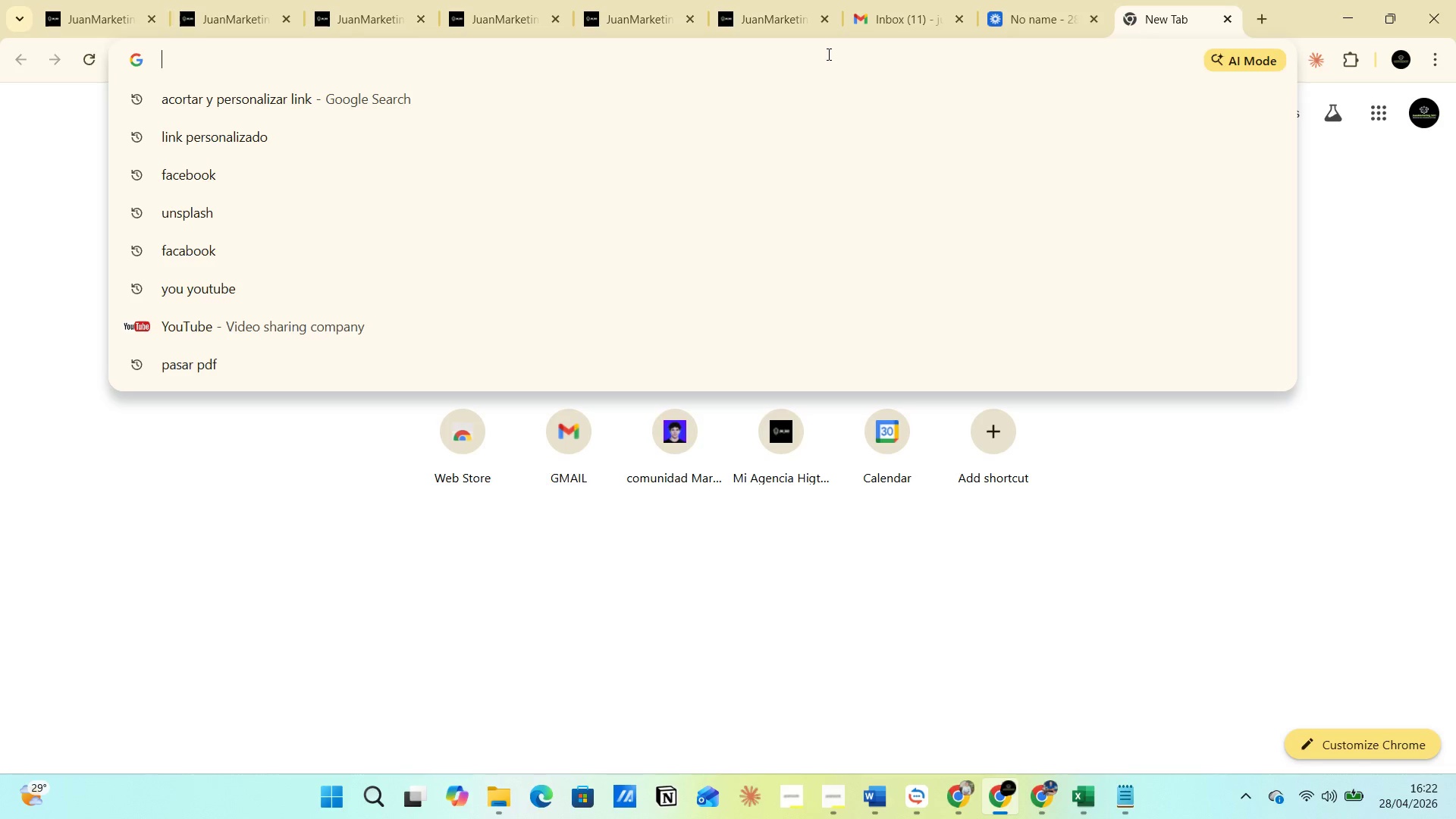 
key(Control+V)
 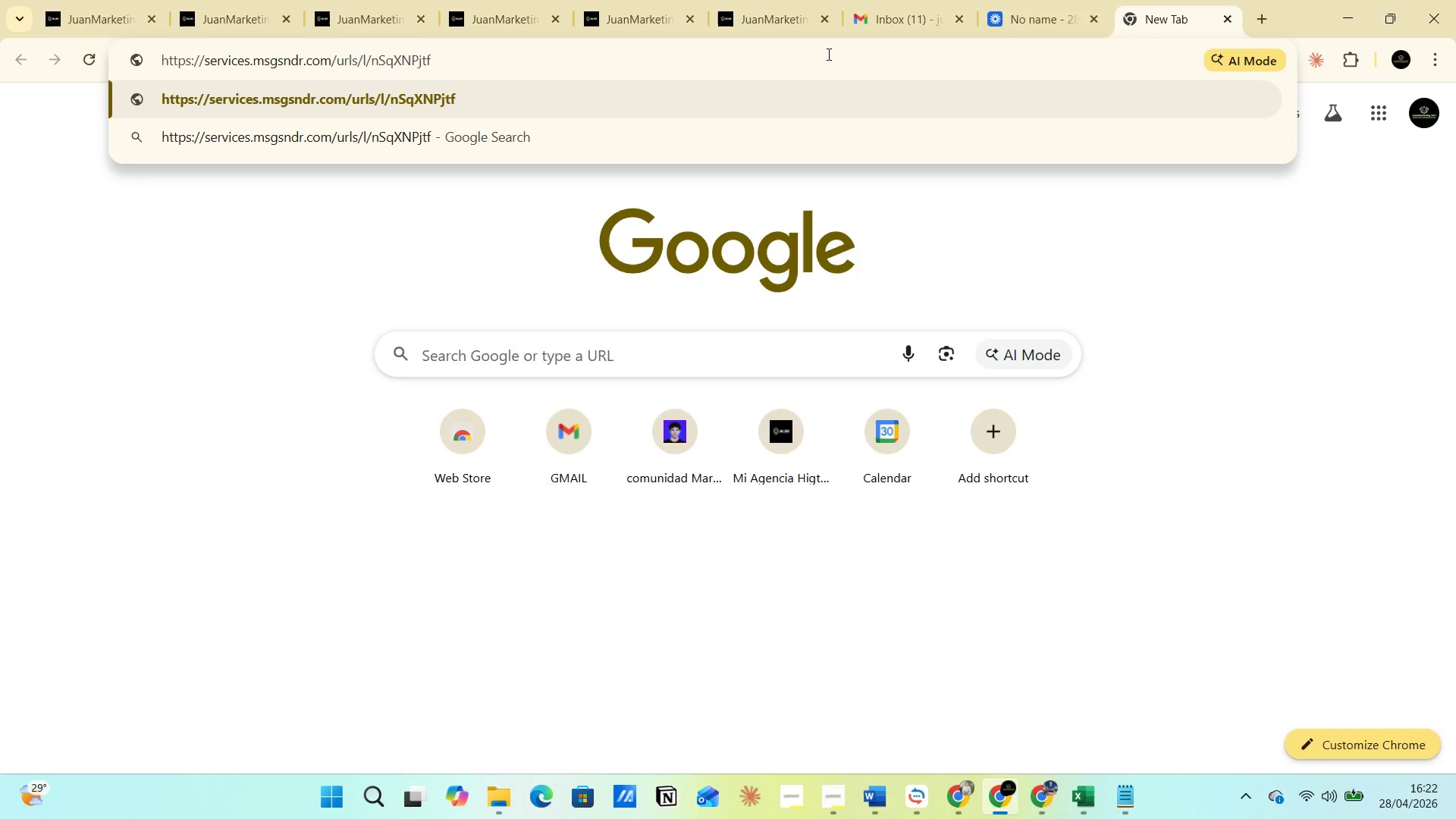 
key(Enter)
 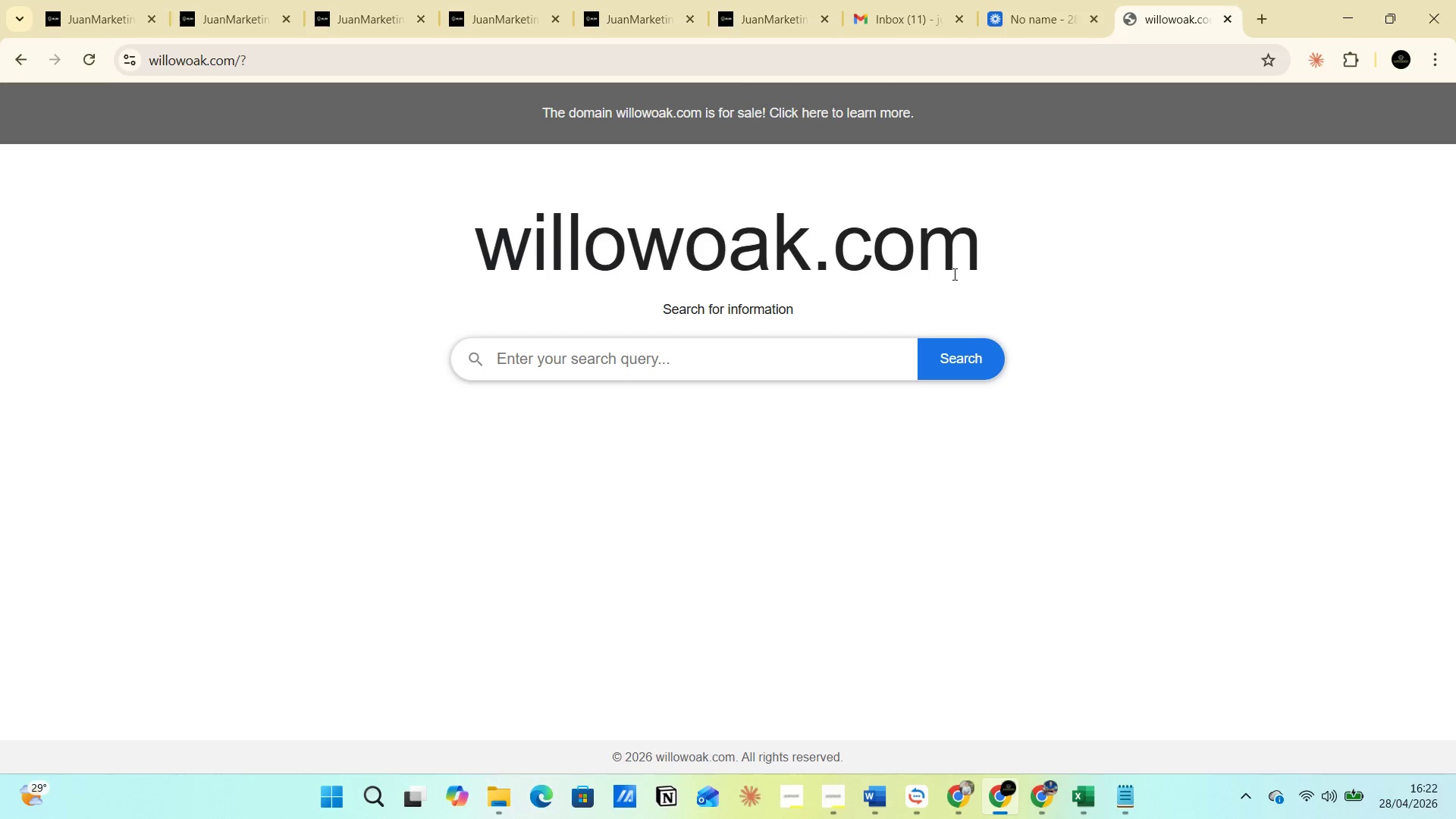 
wait(15.11)
 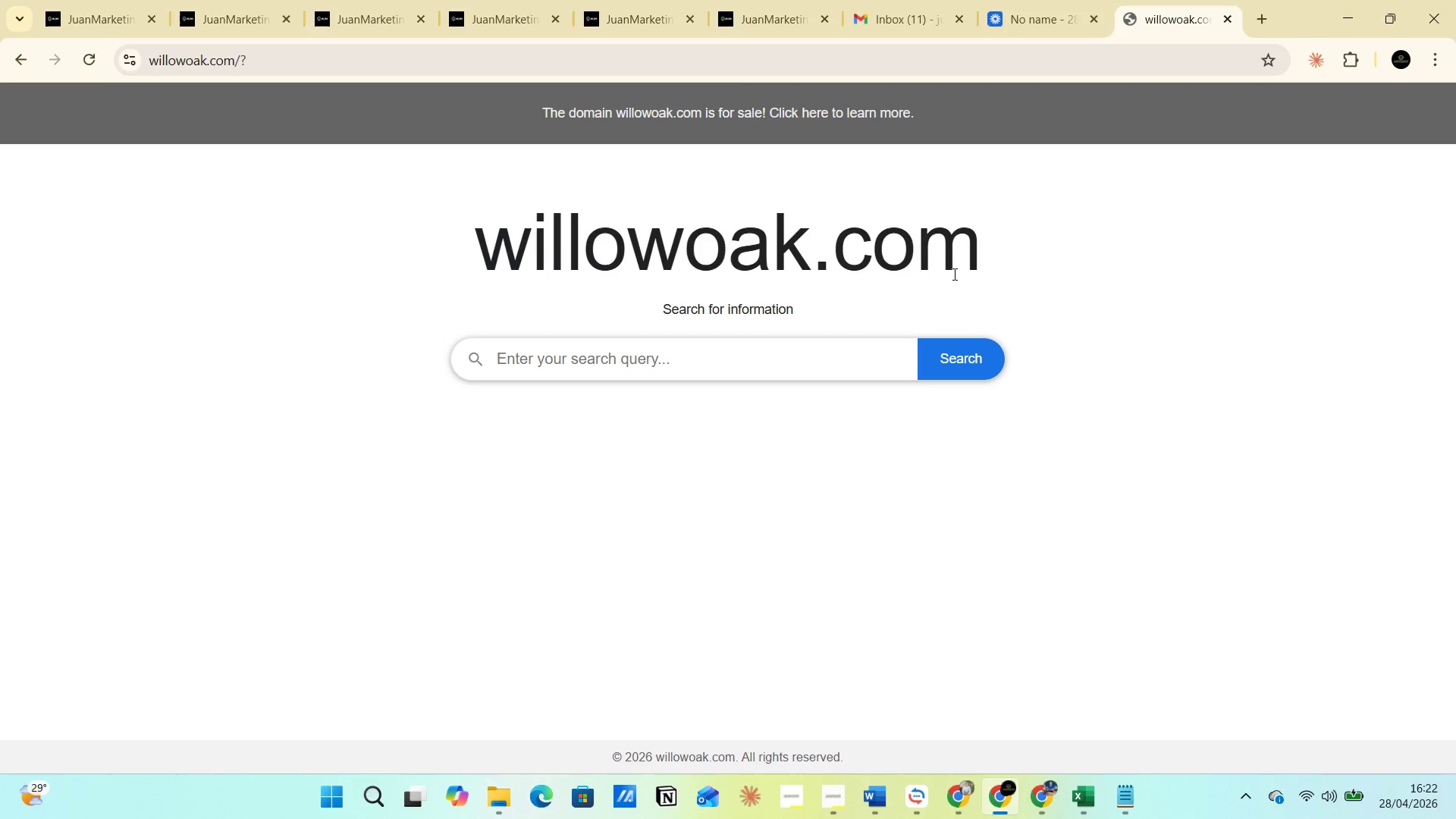 
left_click([908, 16])
 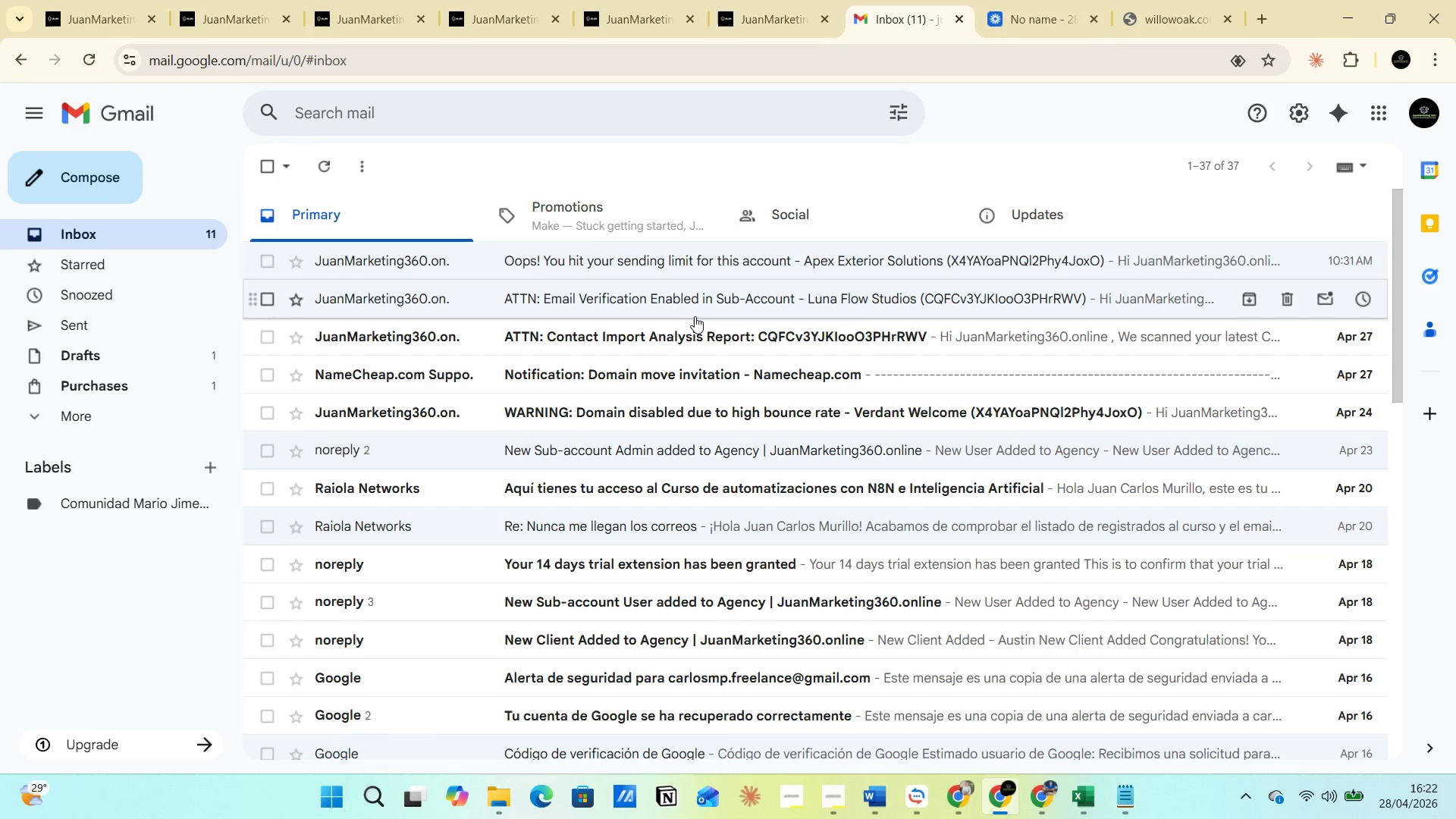 
left_click([648, 224])
 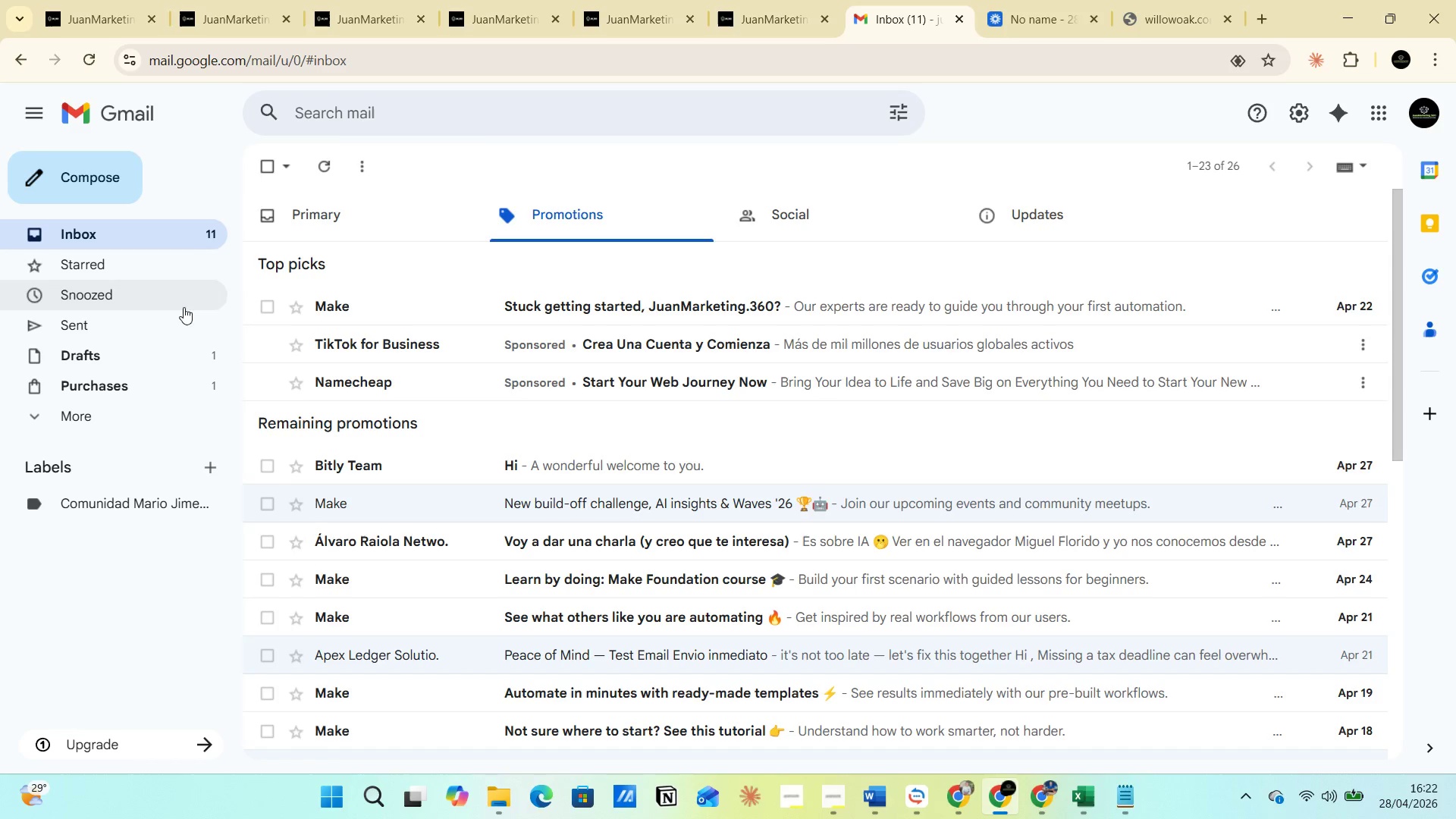 
left_click([132, 414])
 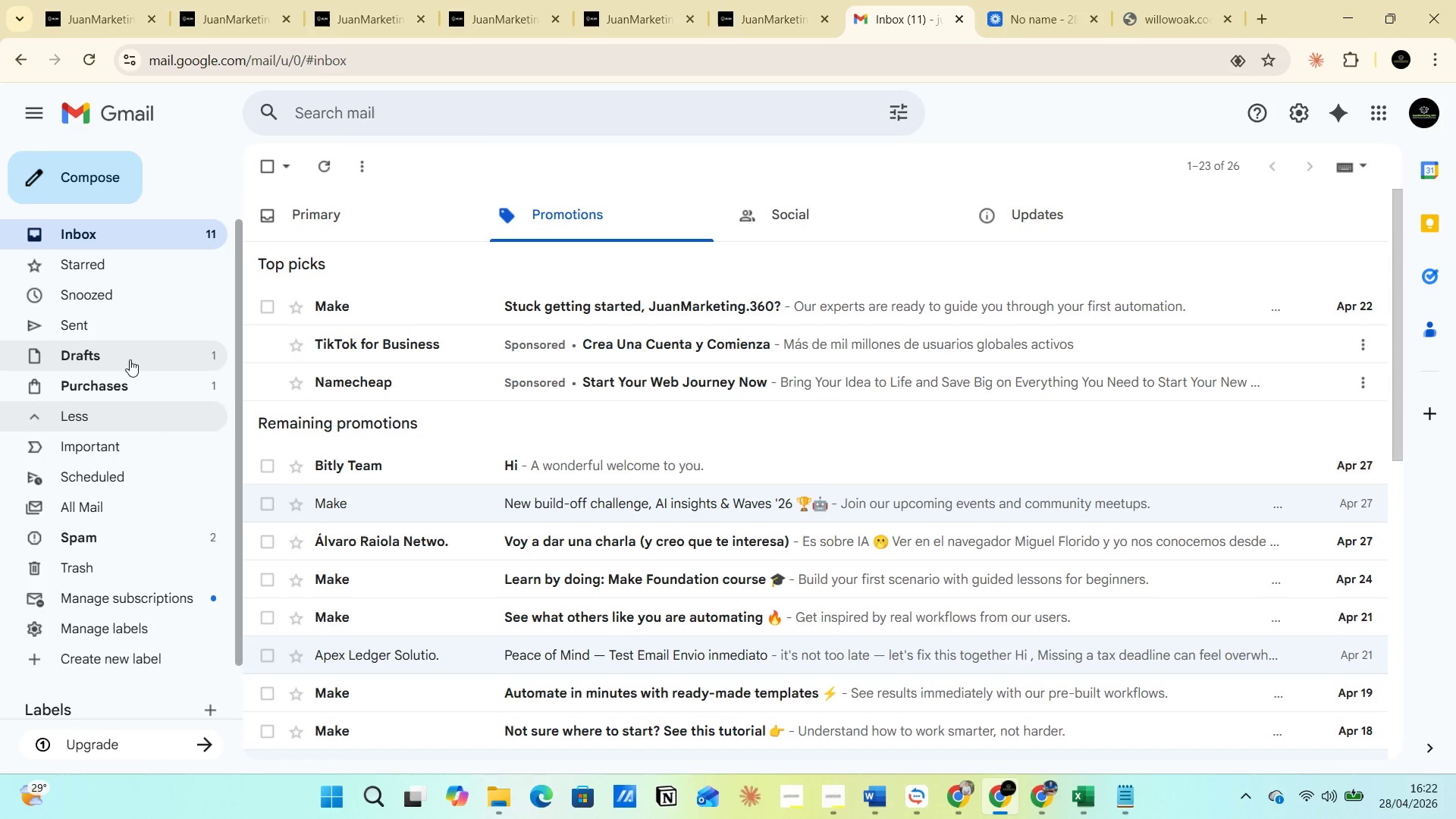 
left_click([128, 359])
 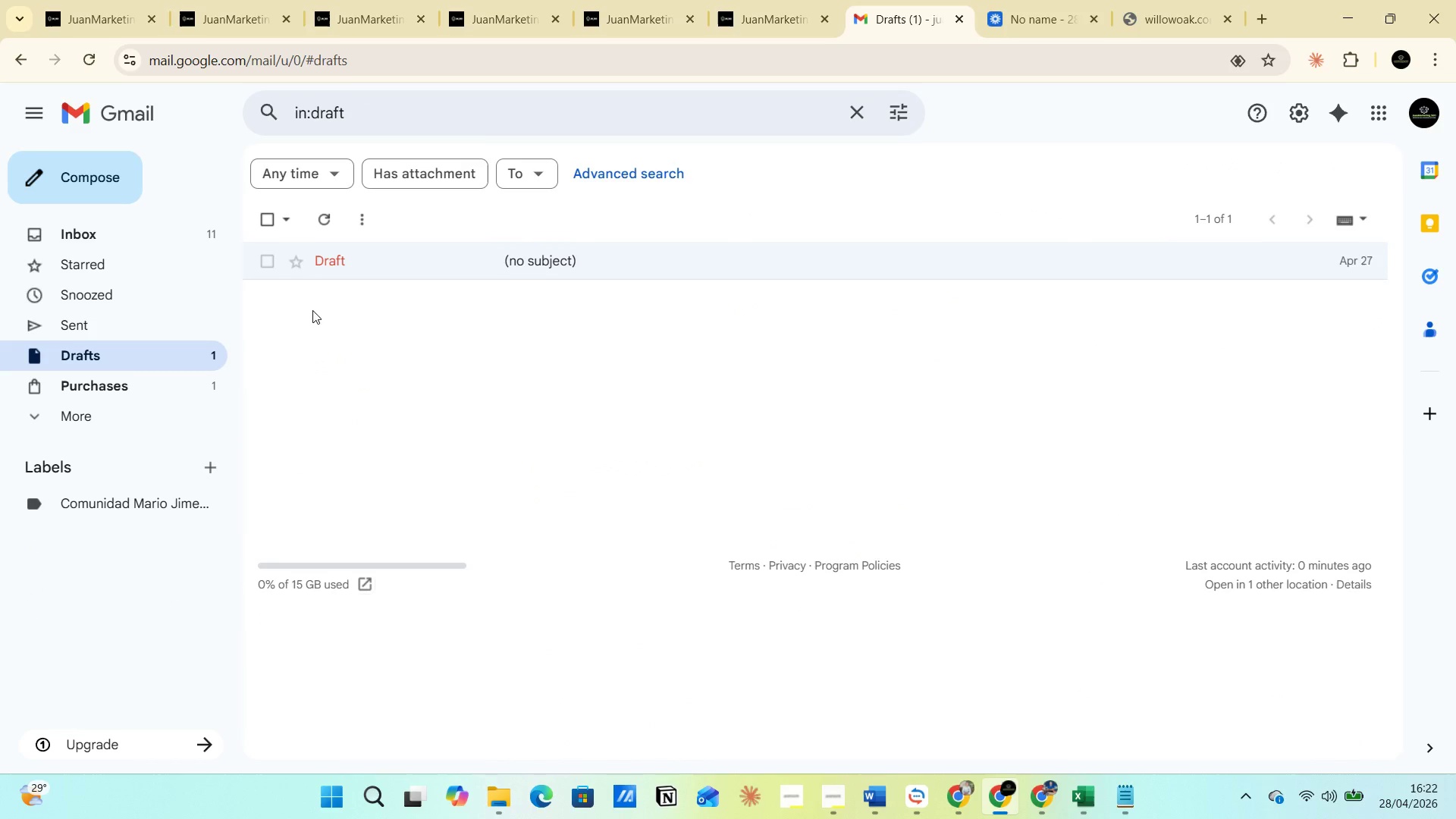 
left_click([364, 269])
 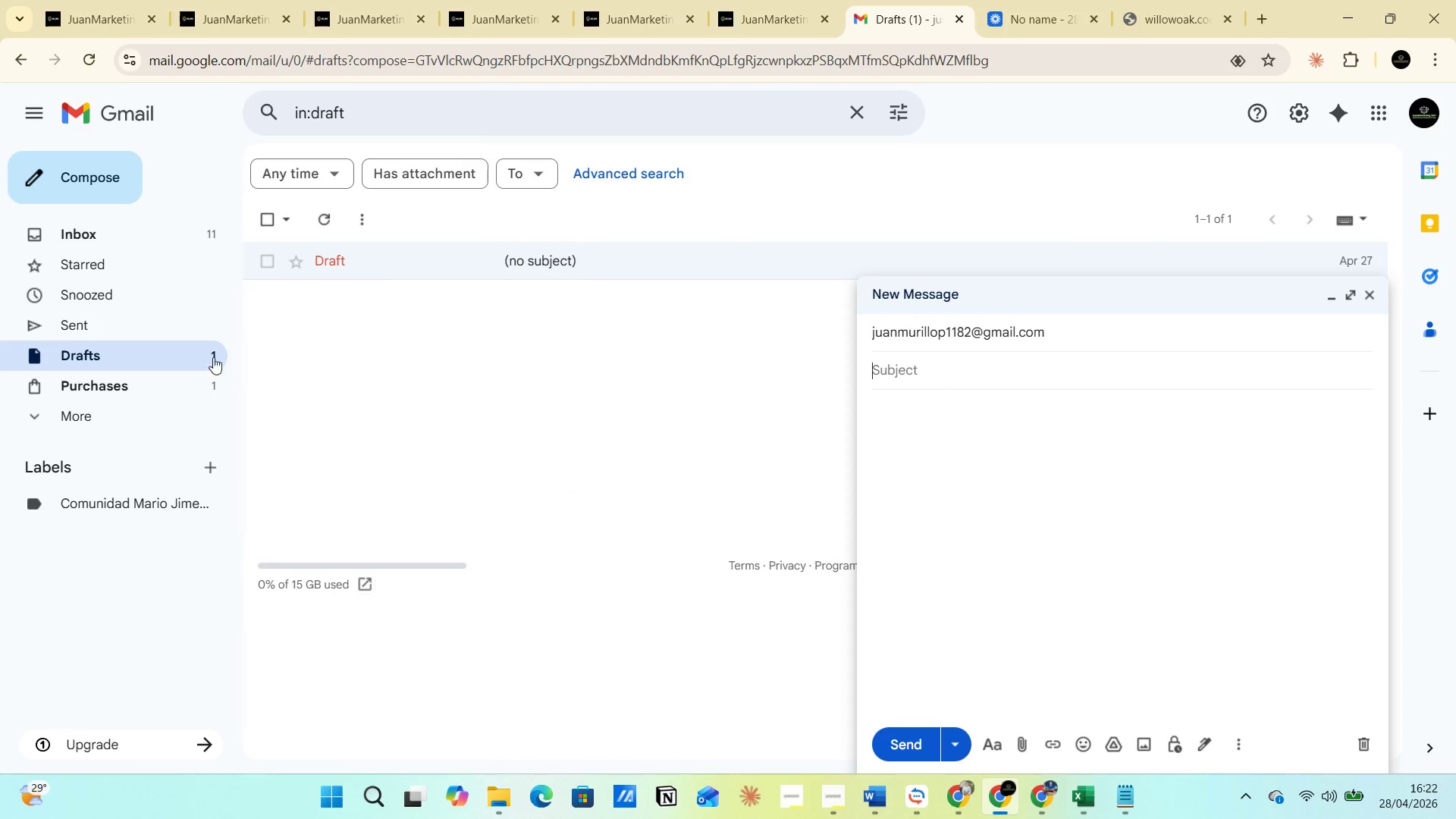 
left_click([158, 382])
 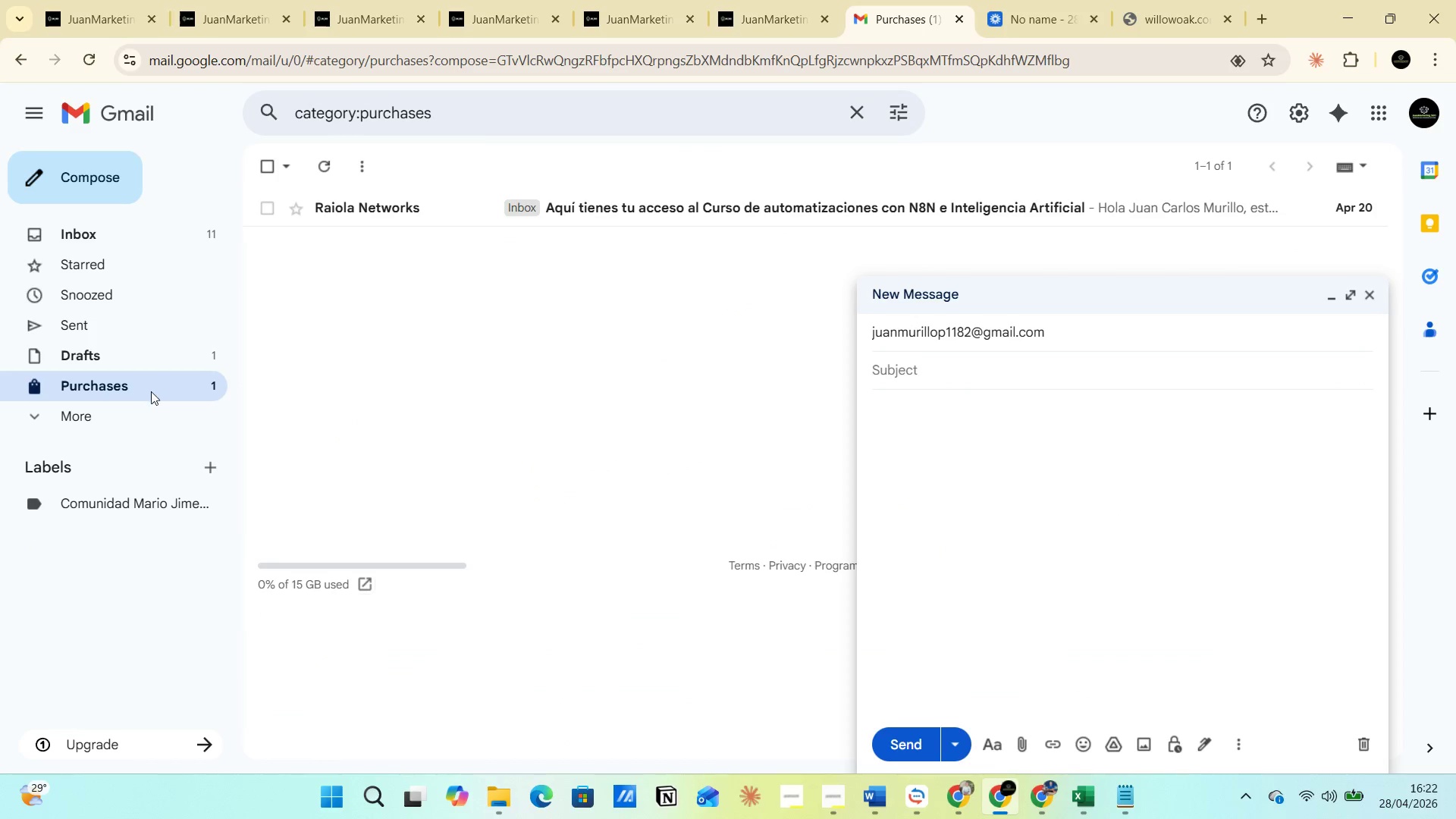 
left_click([121, 420])
 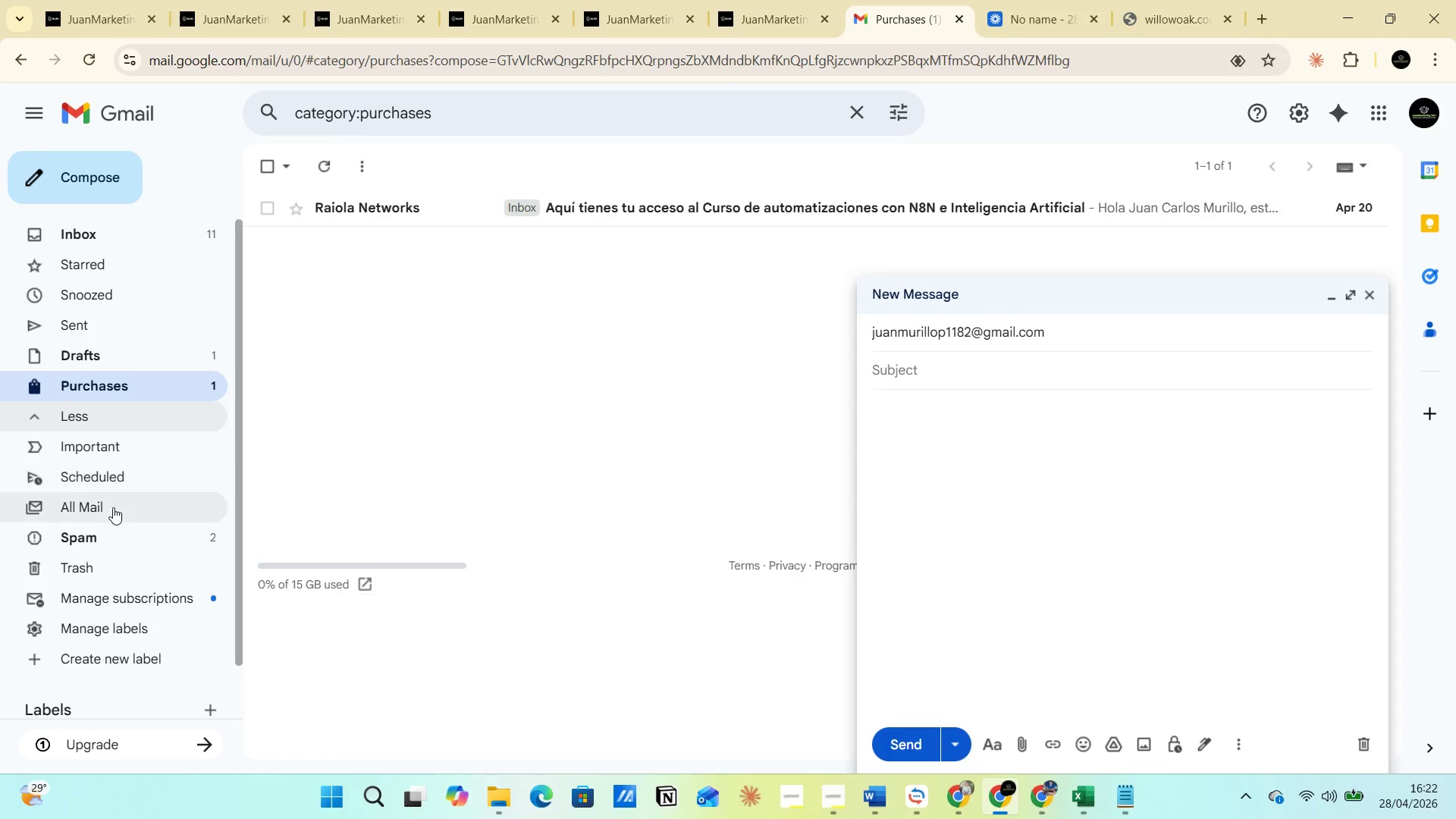 
left_click([123, 535])
 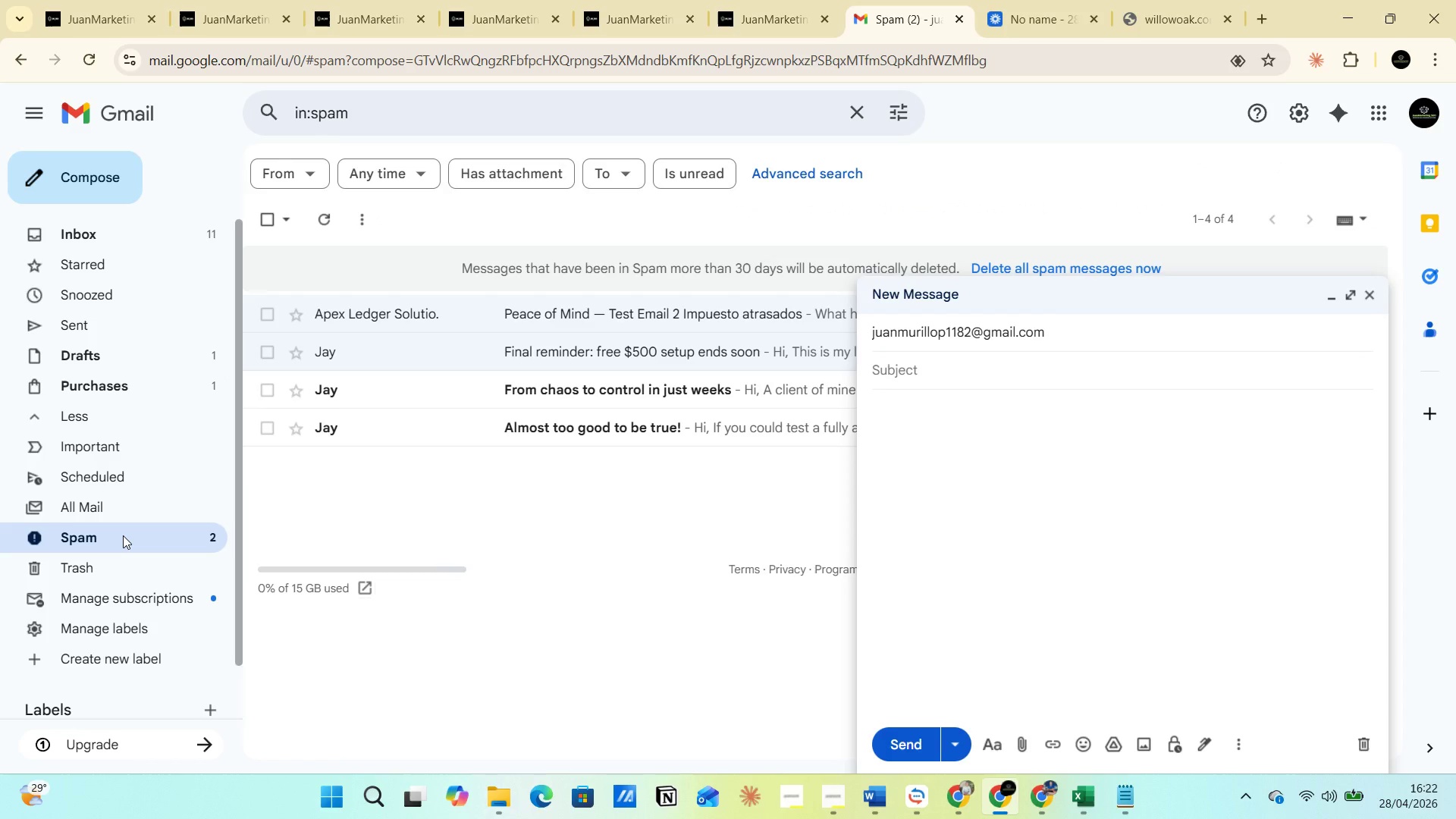 
left_click([123, 567])
 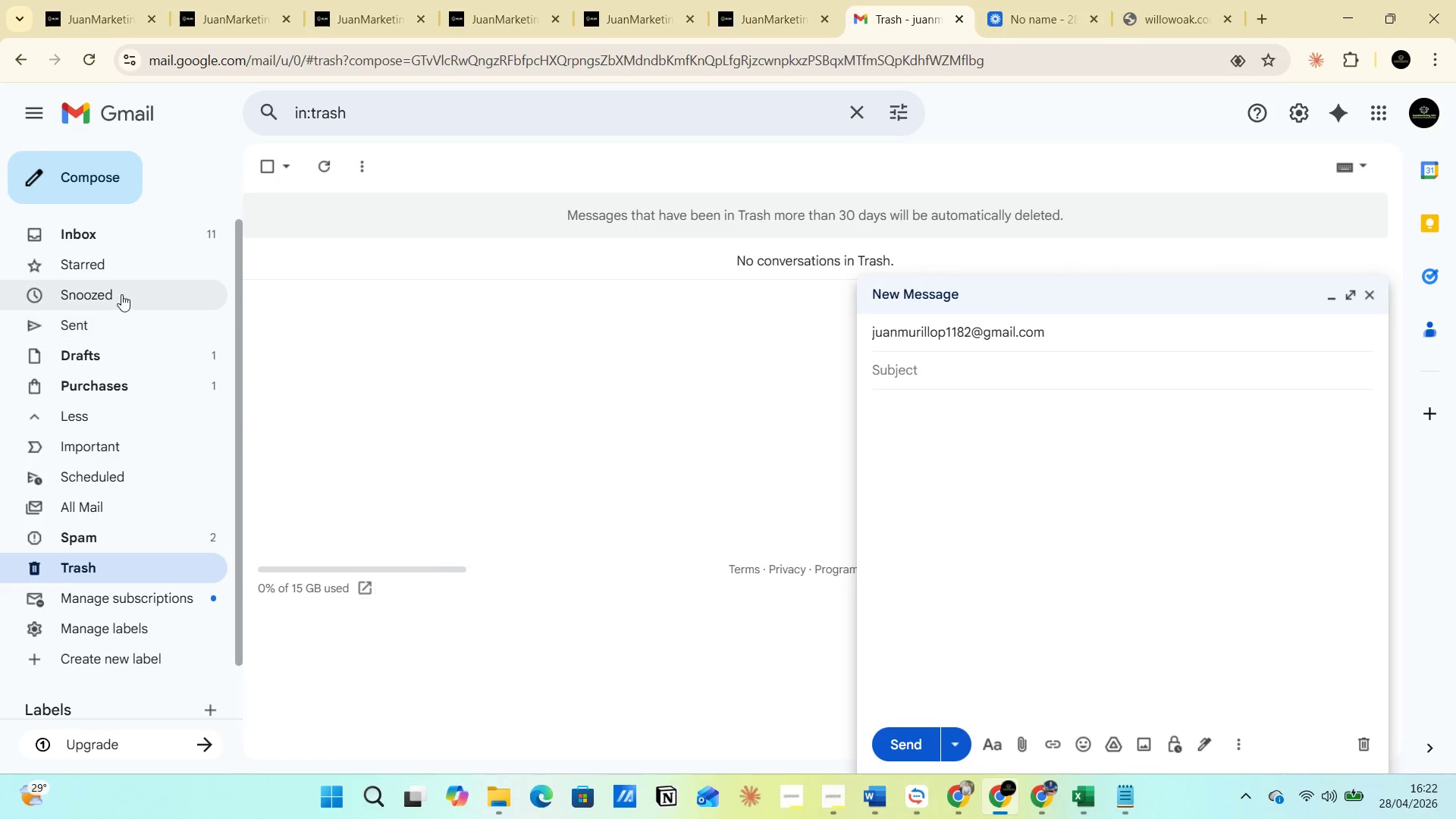 
left_click([135, 231])
 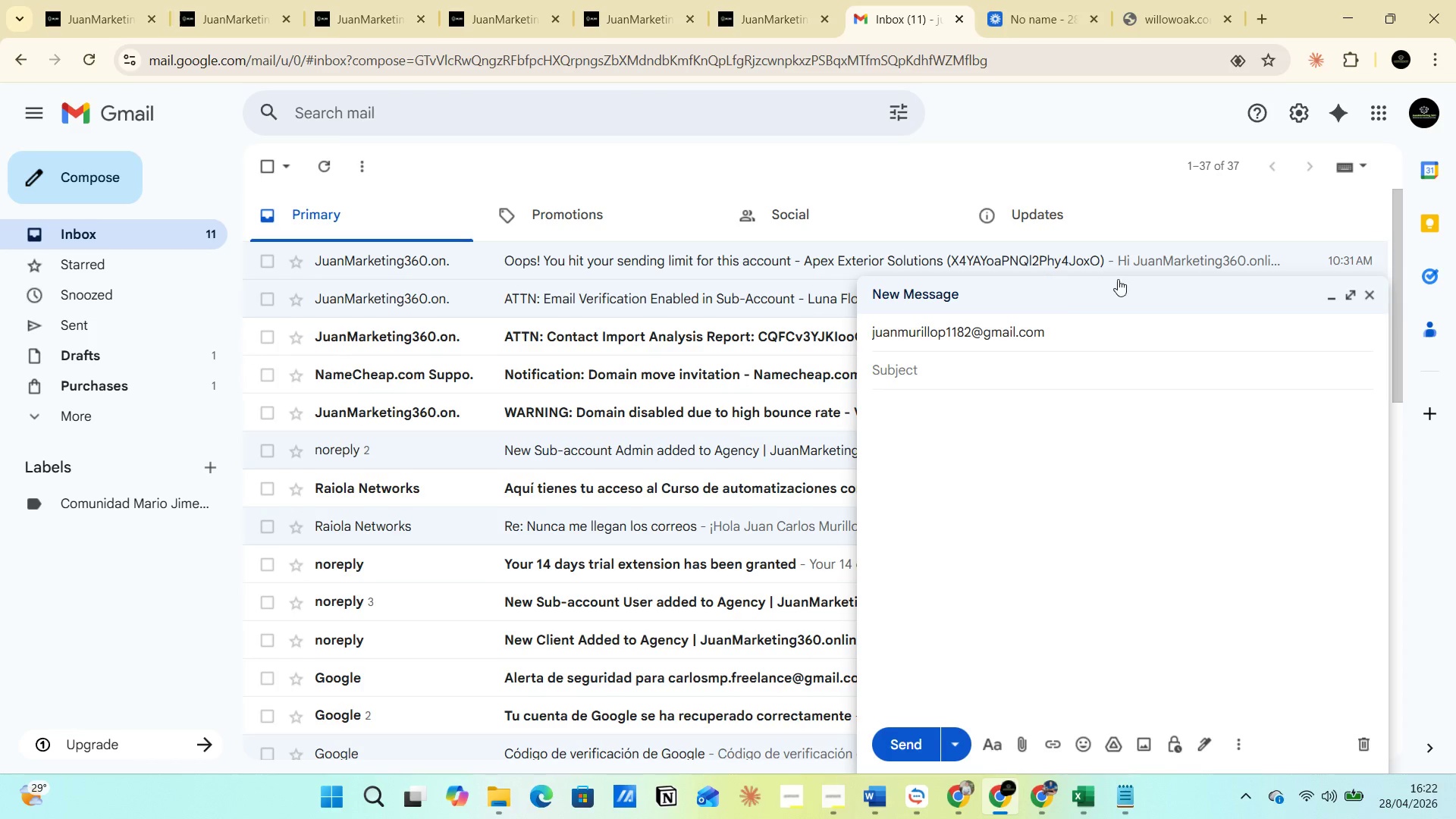 
left_click([1376, 297])
 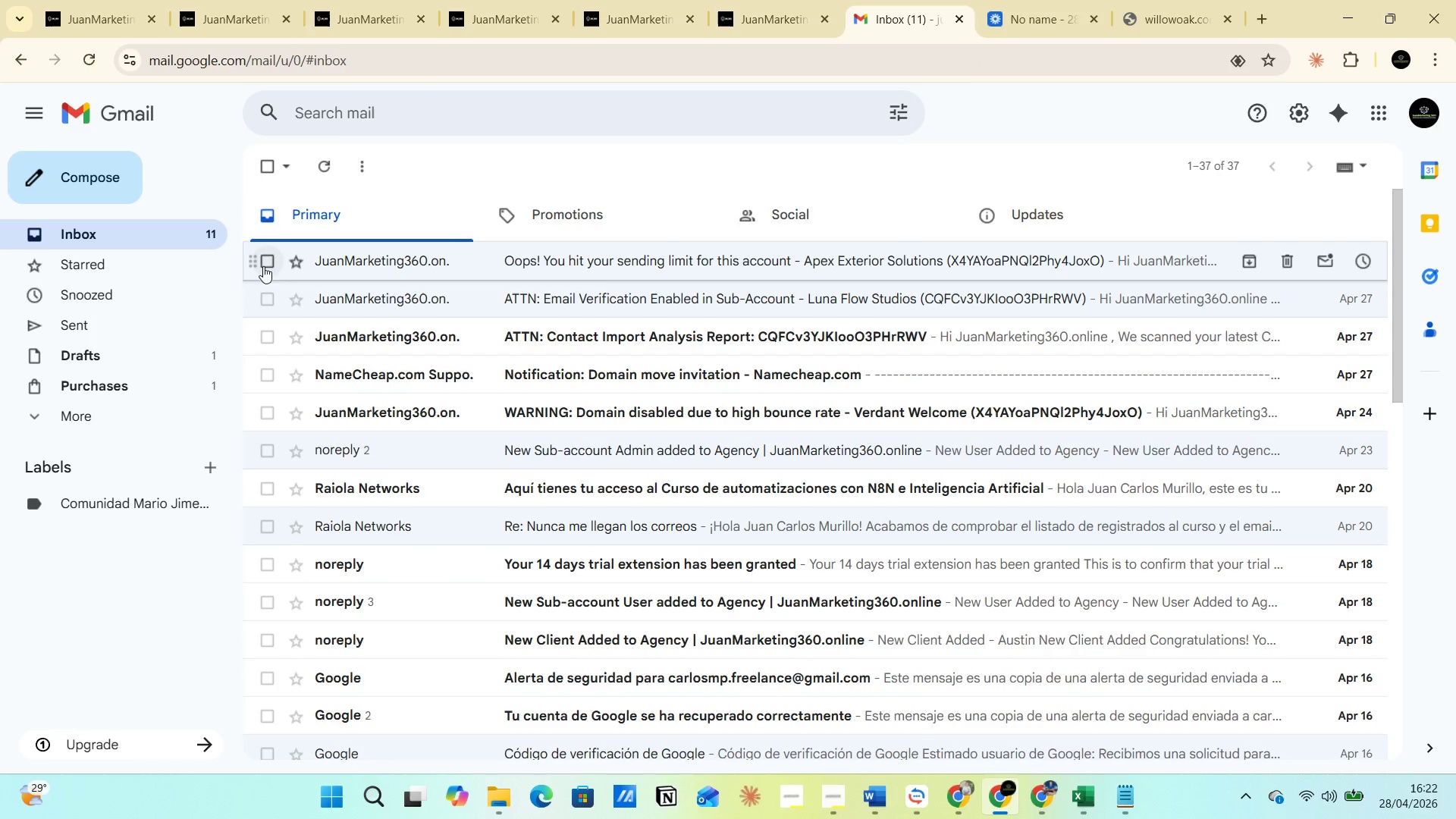 
left_click([561, 218])
 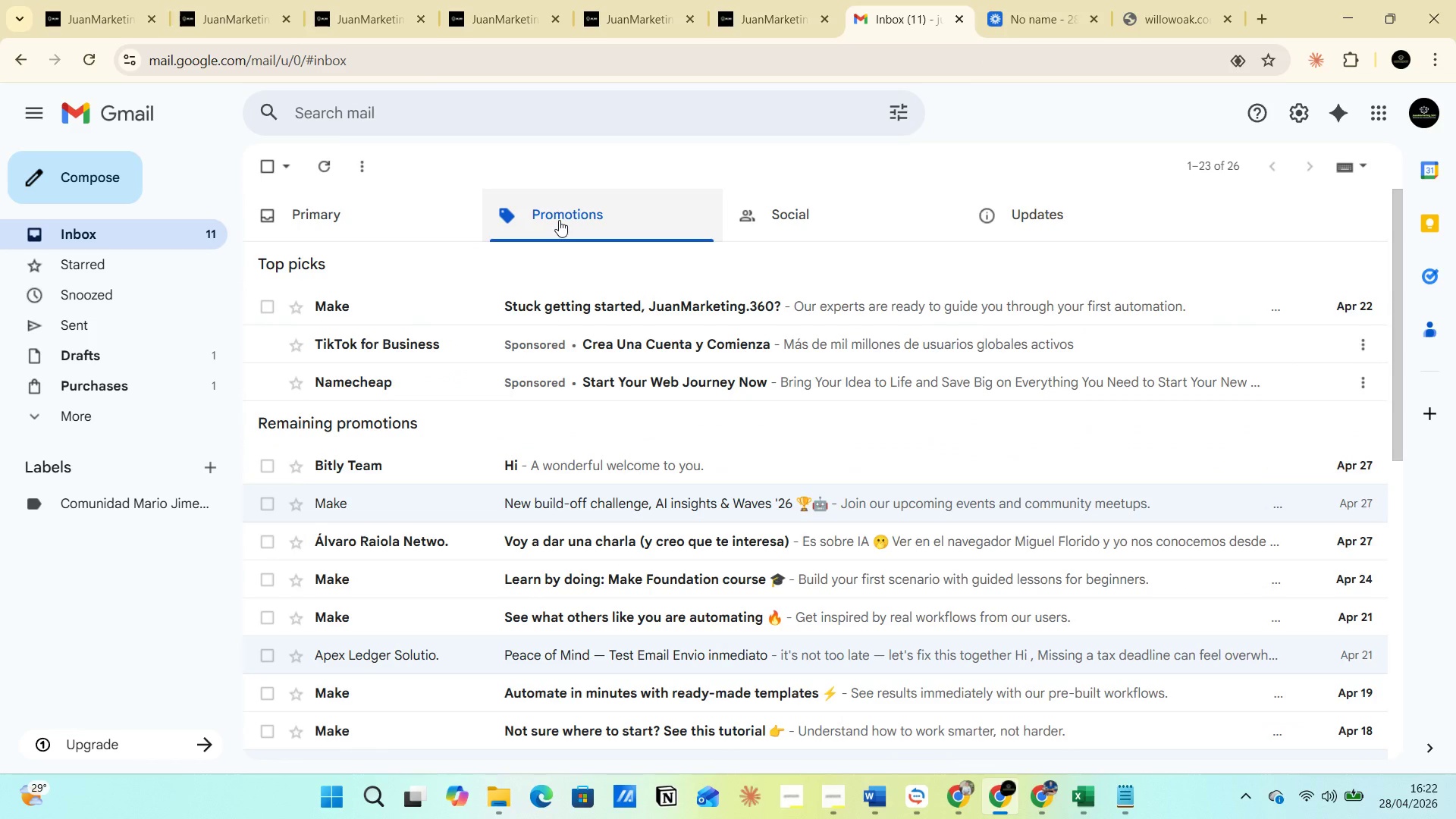 
wait(8.14)
 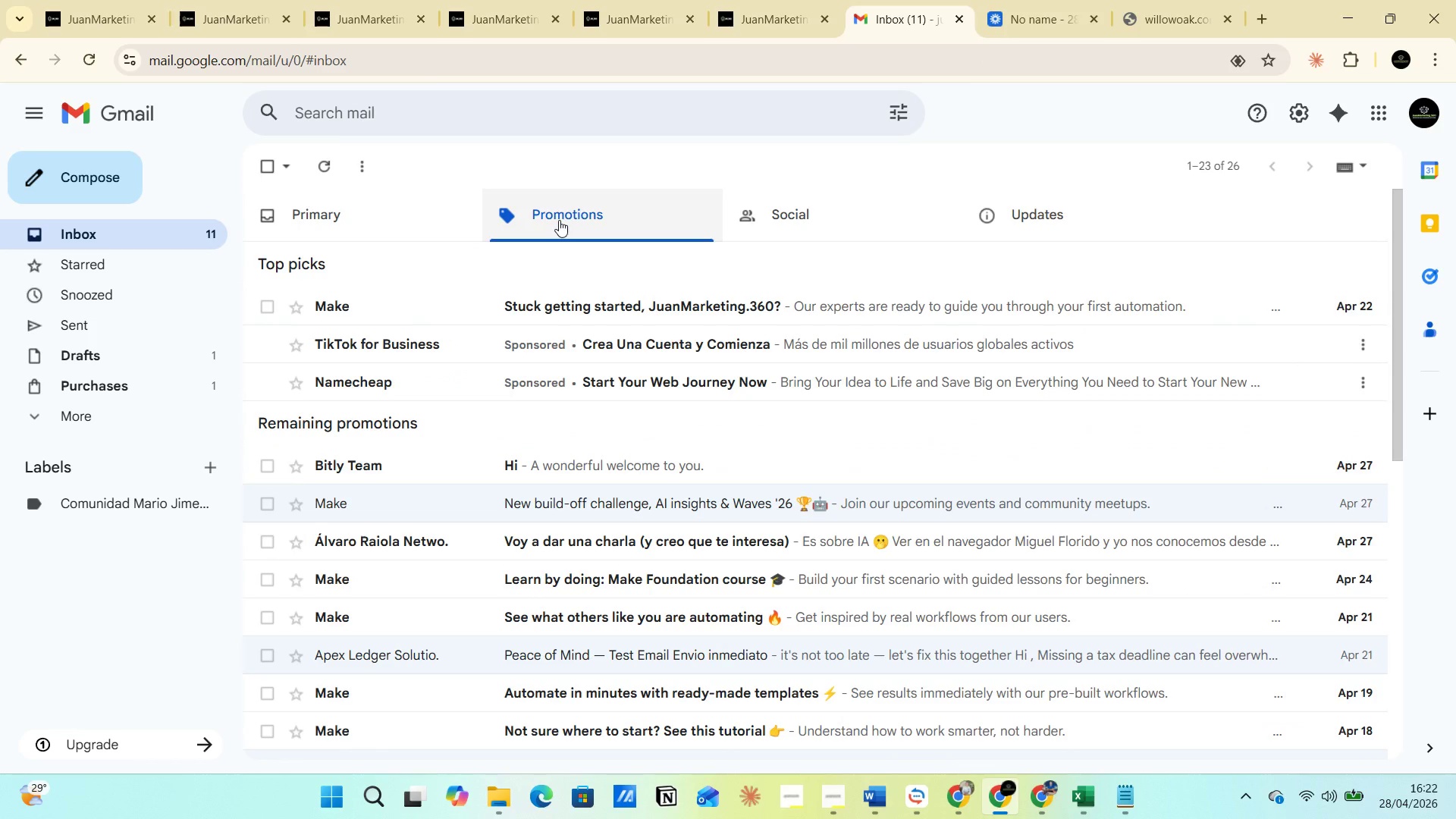 
left_click([89, 59])
 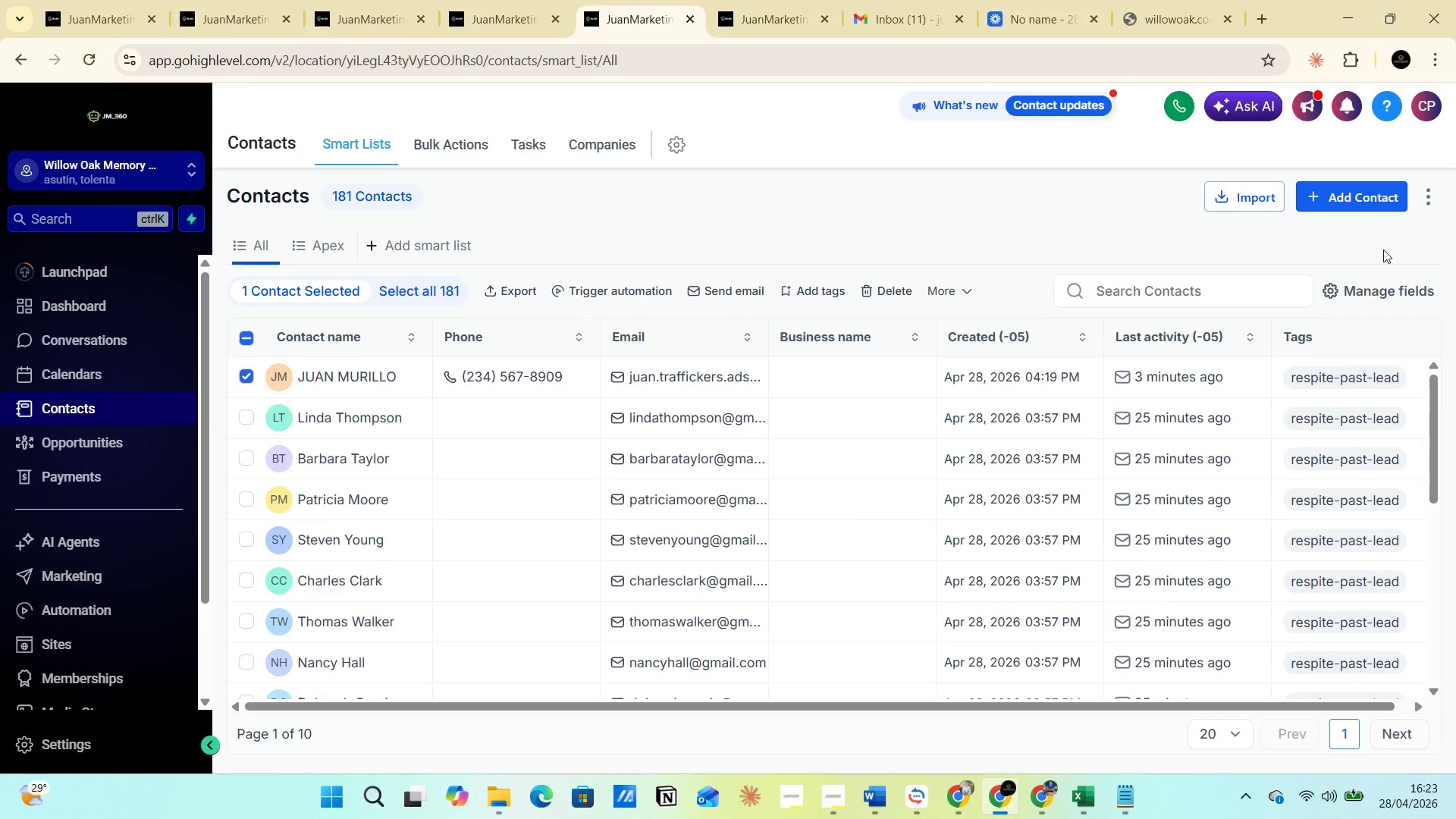 
wait(23.22)
 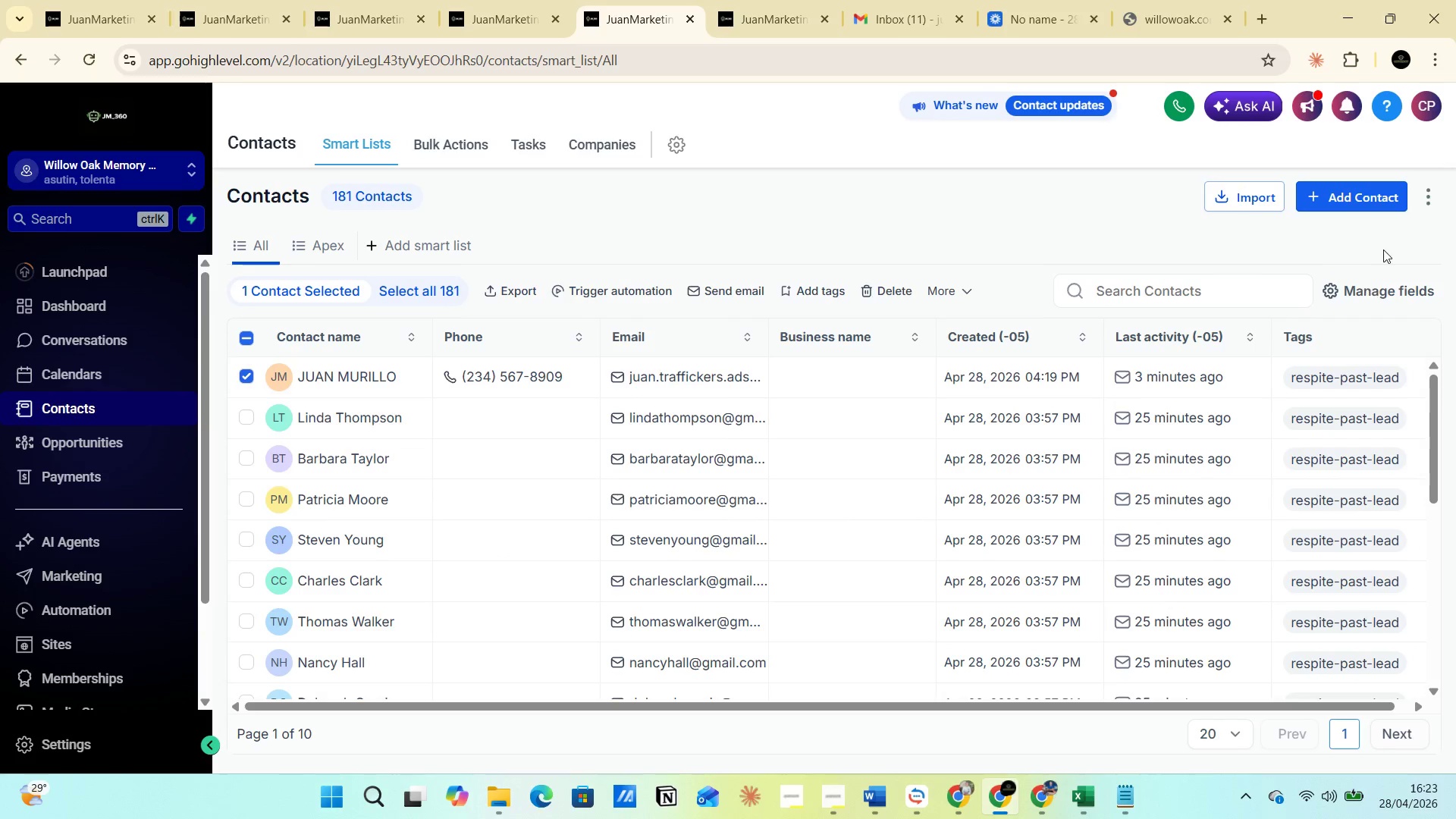 
left_click([879, 287])
 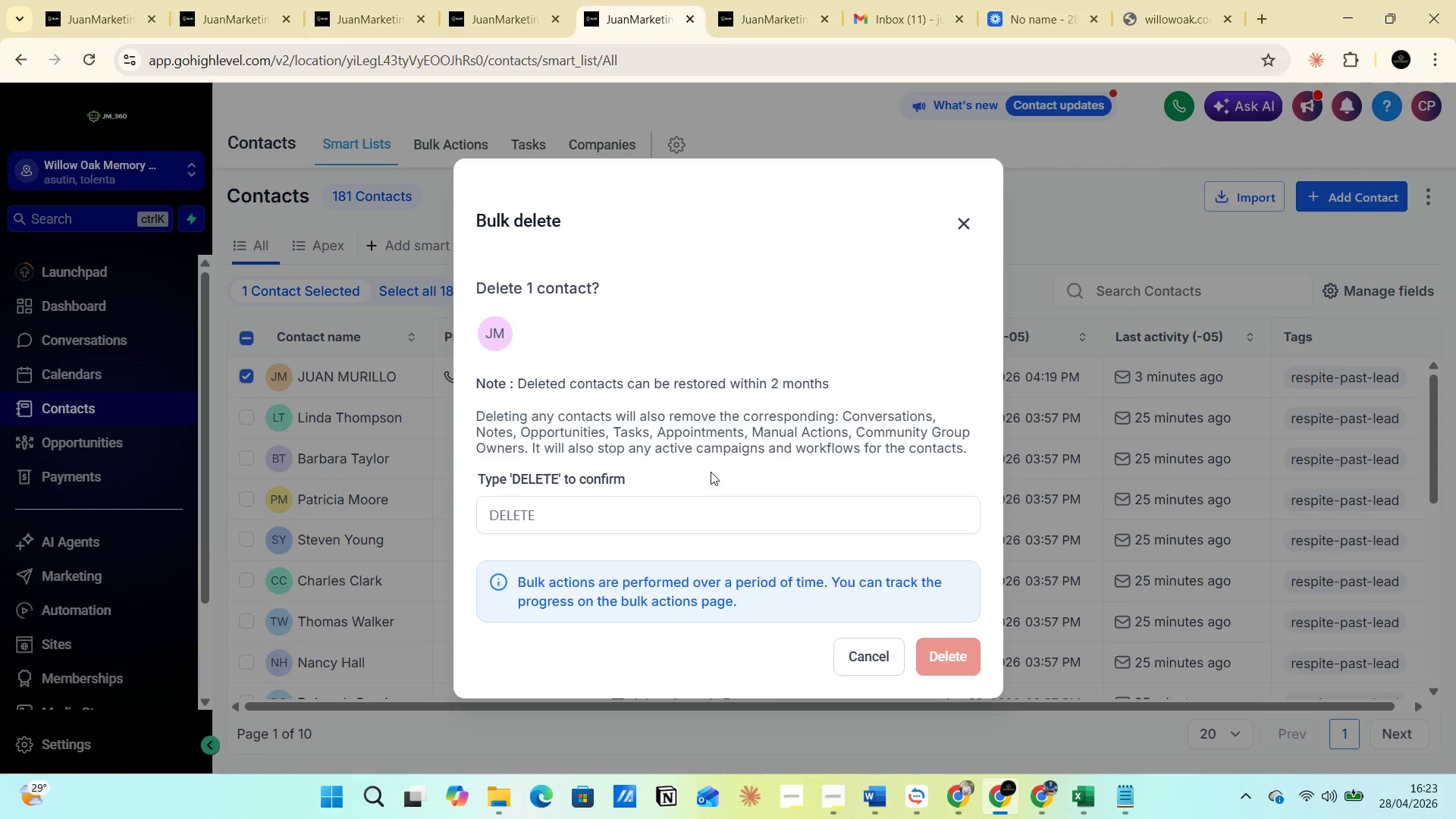 
left_click([626, 517])
 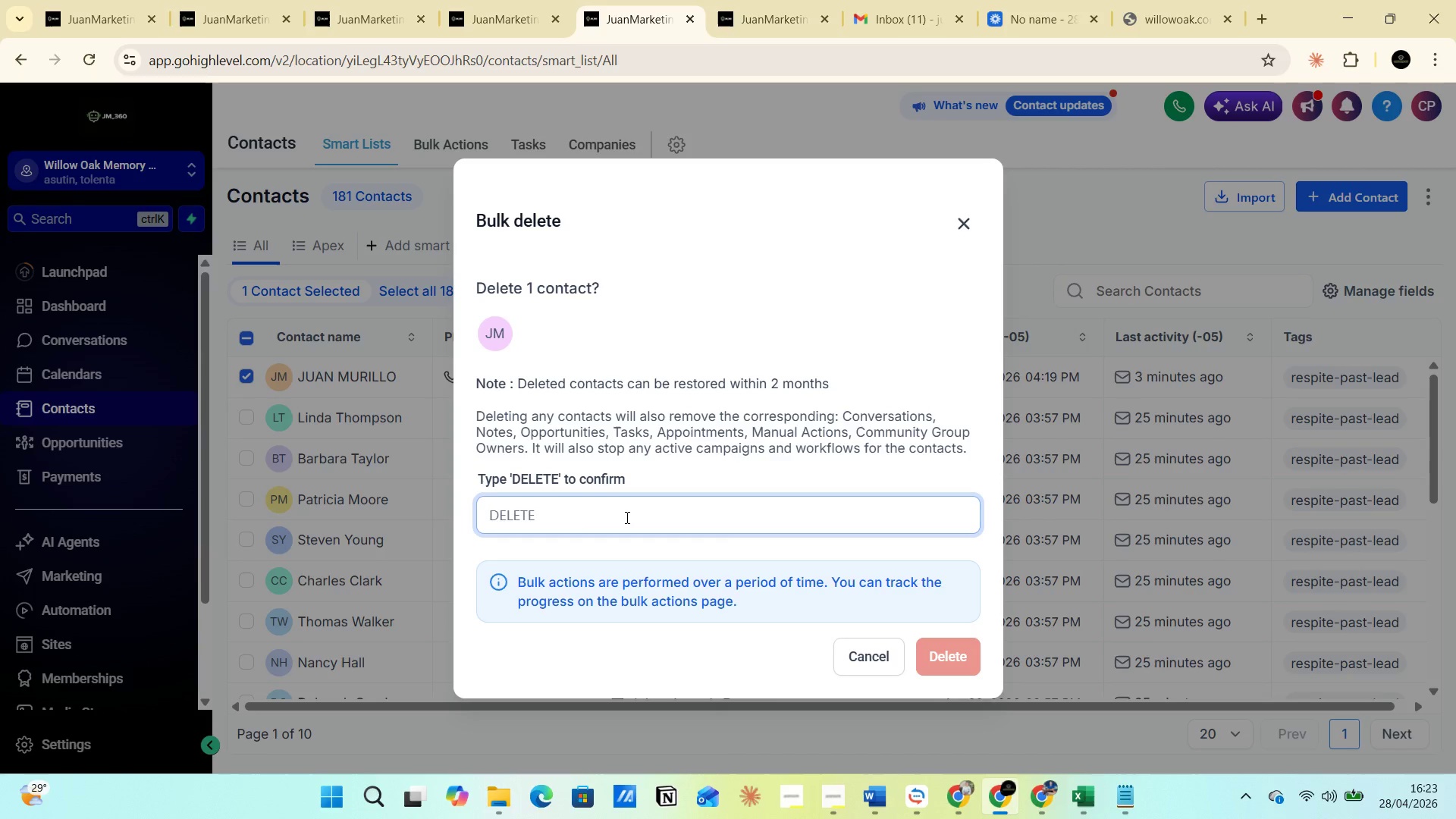 
type(DELETE)
 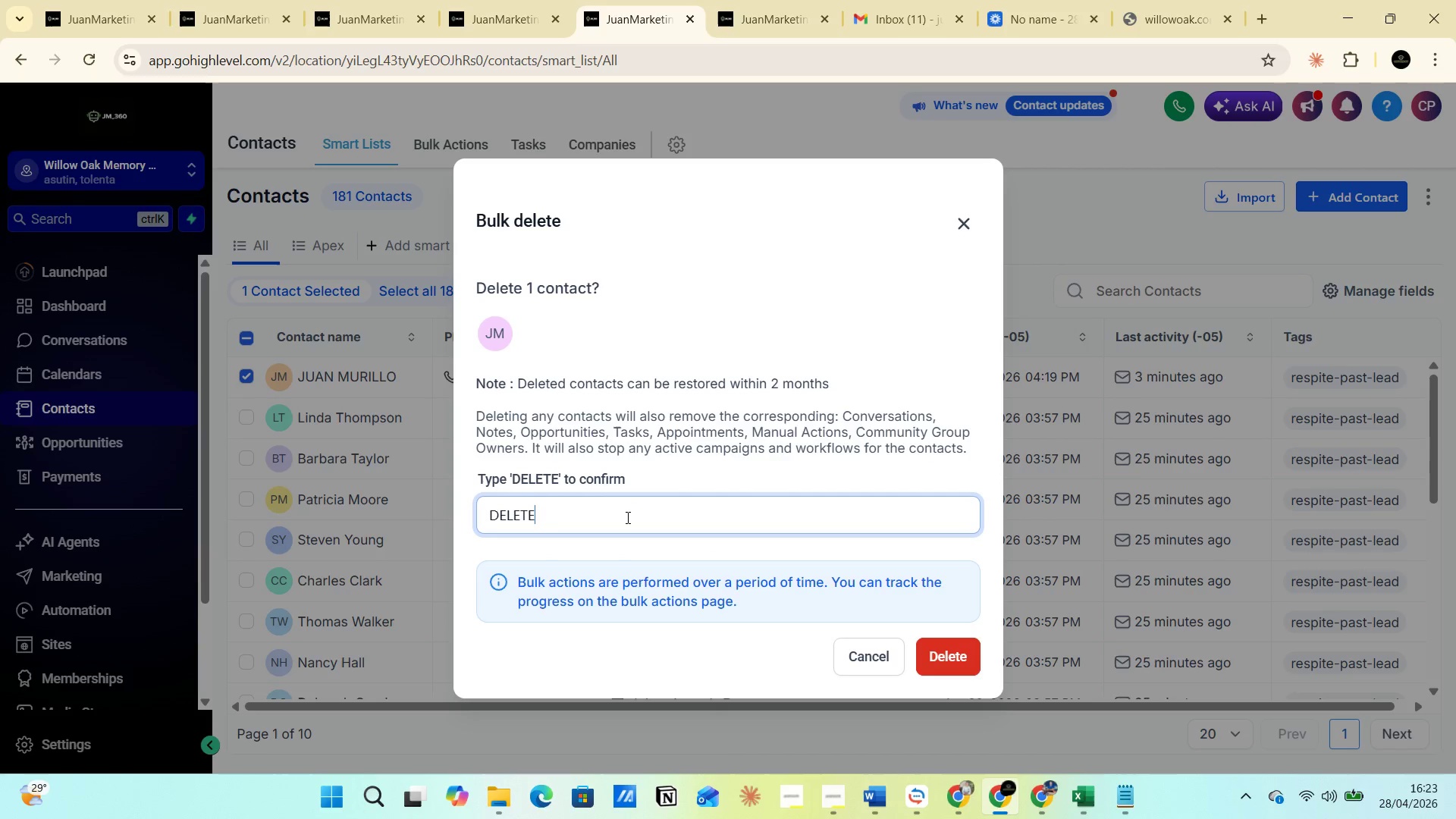 
key(Enter)
 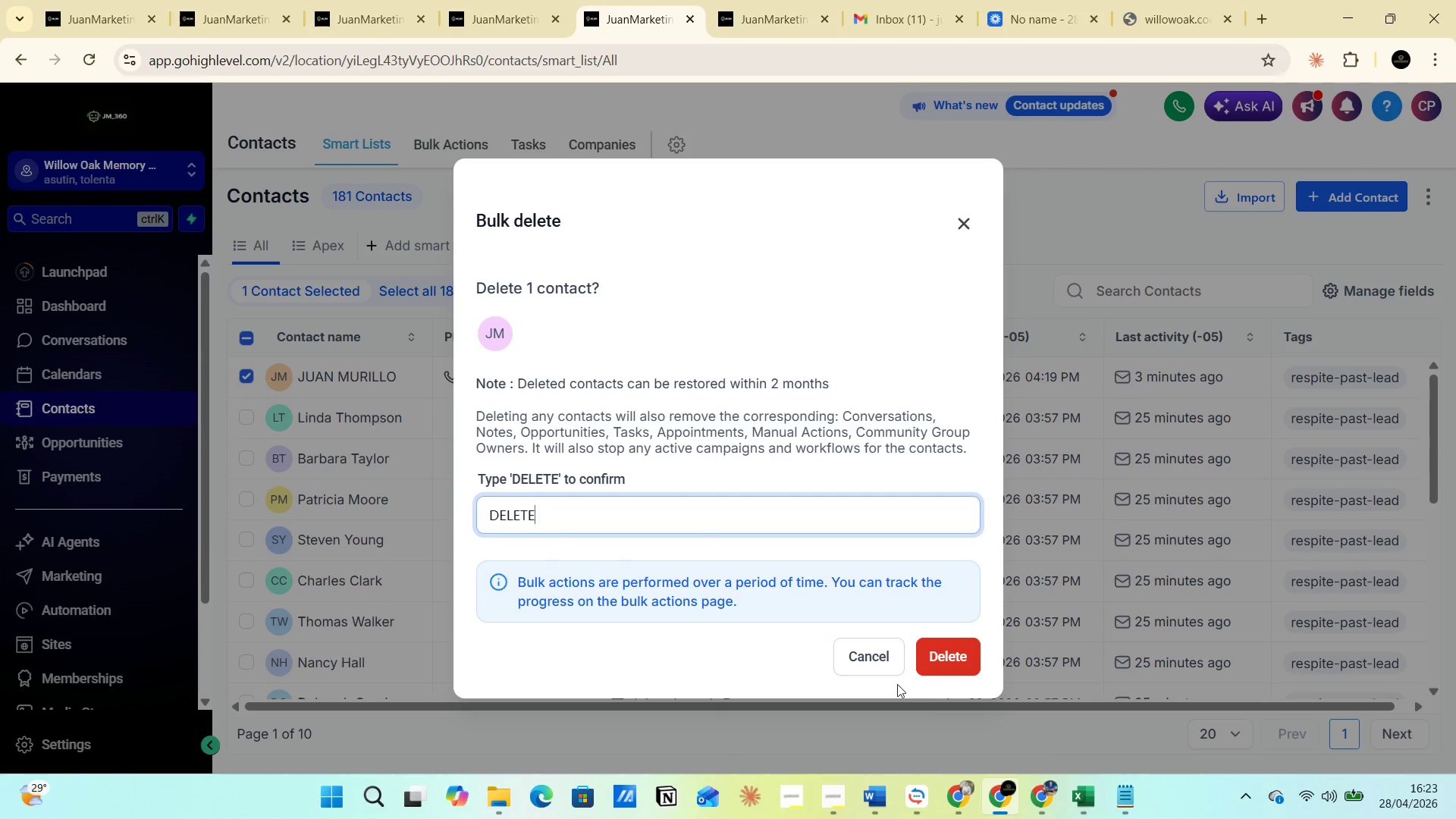 
left_click([938, 657])
 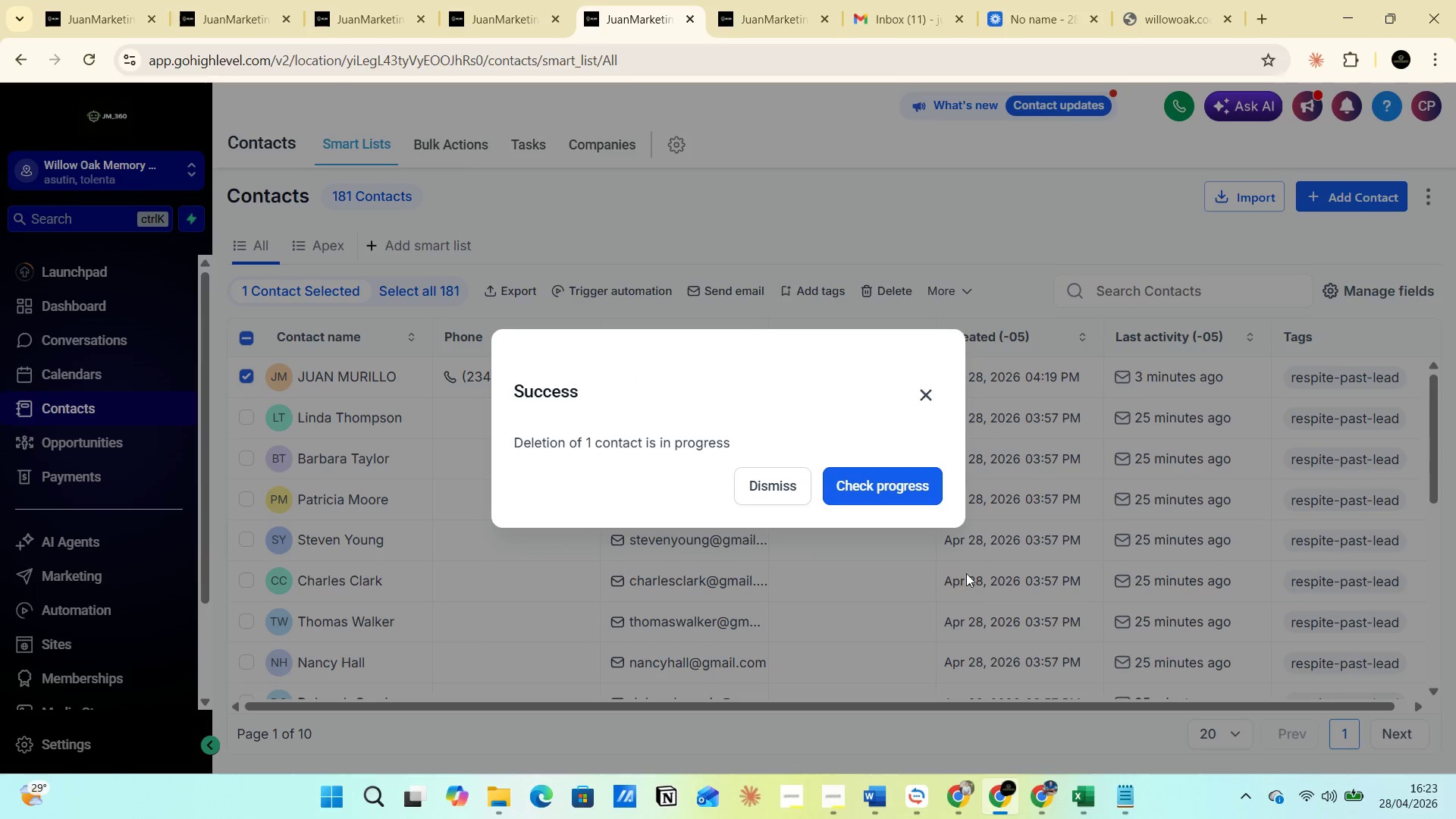 
left_click([882, 493])
 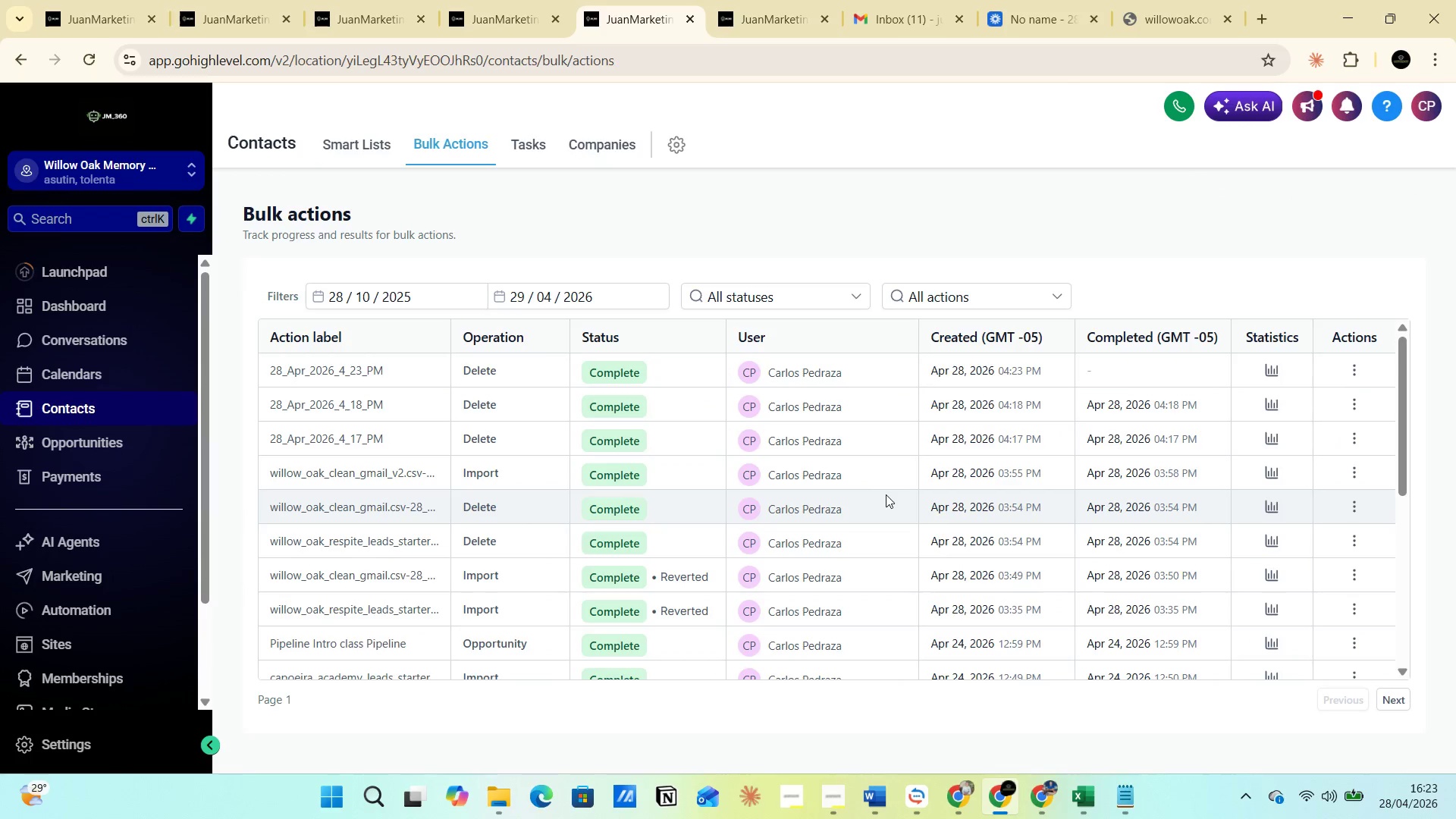 
left_click([507, 22])
 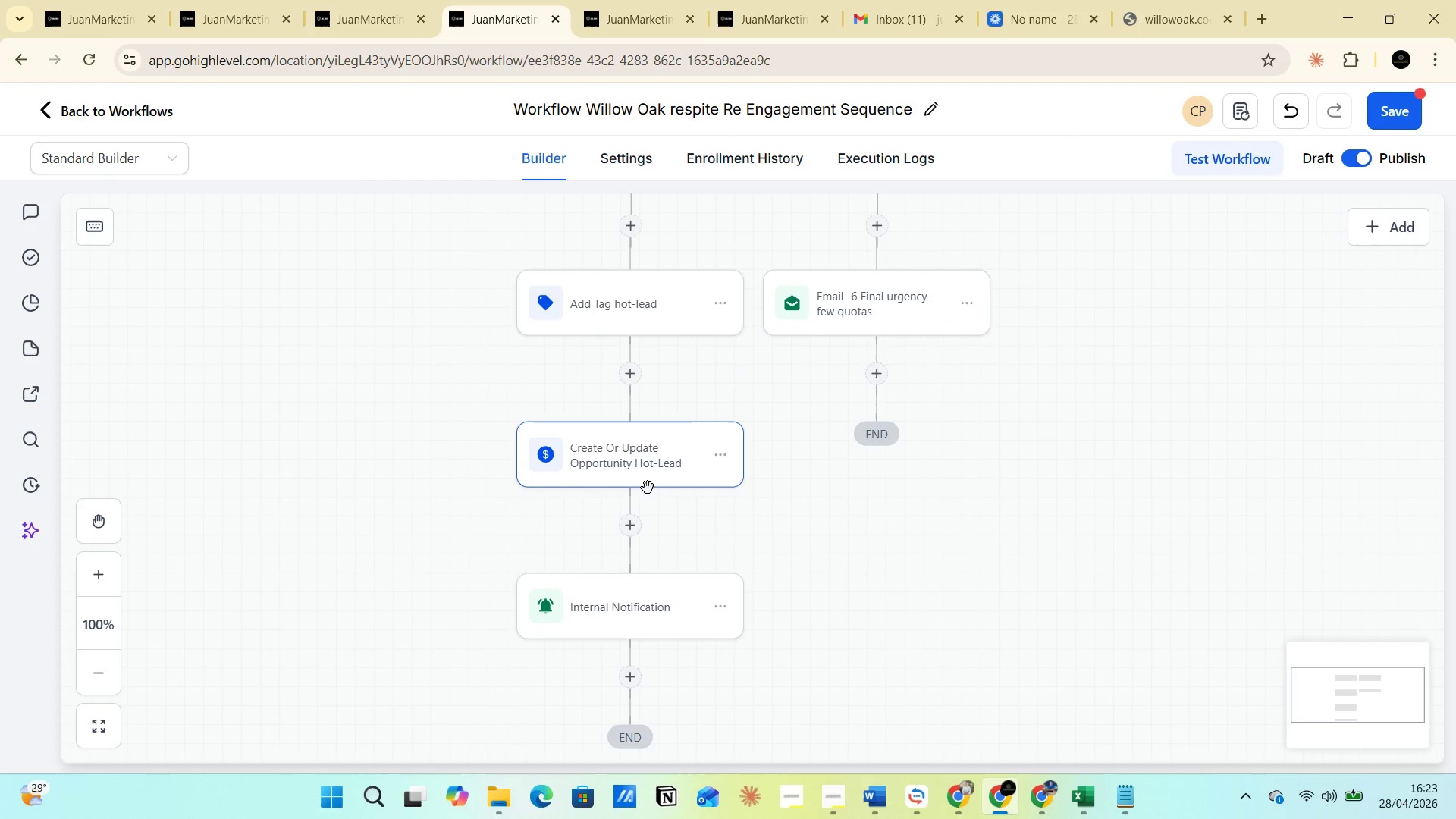 
left_click([642, 465])
 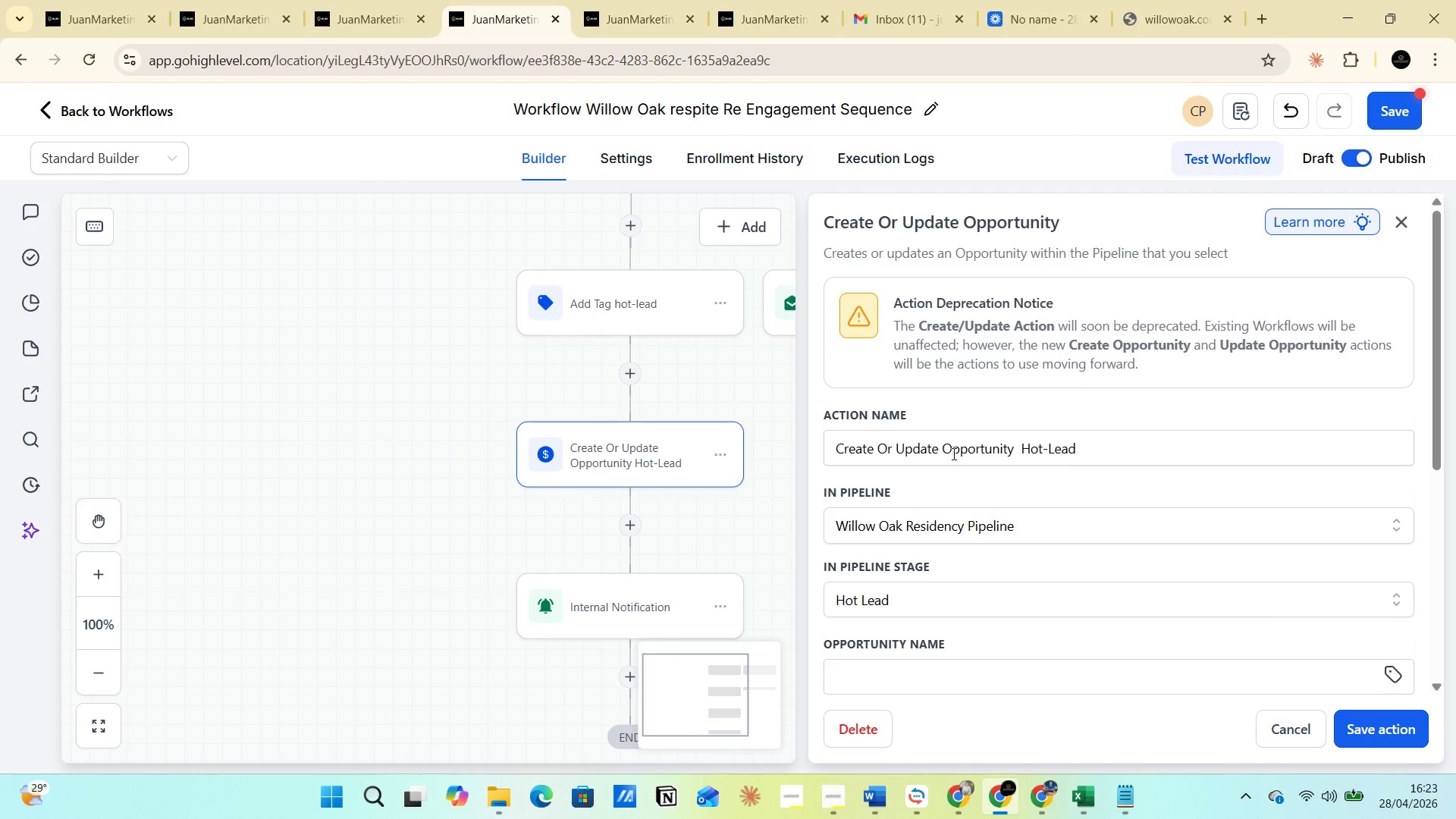 
scroll: coordinate [946, 488], scroll_direction: down, amount: 1.0
 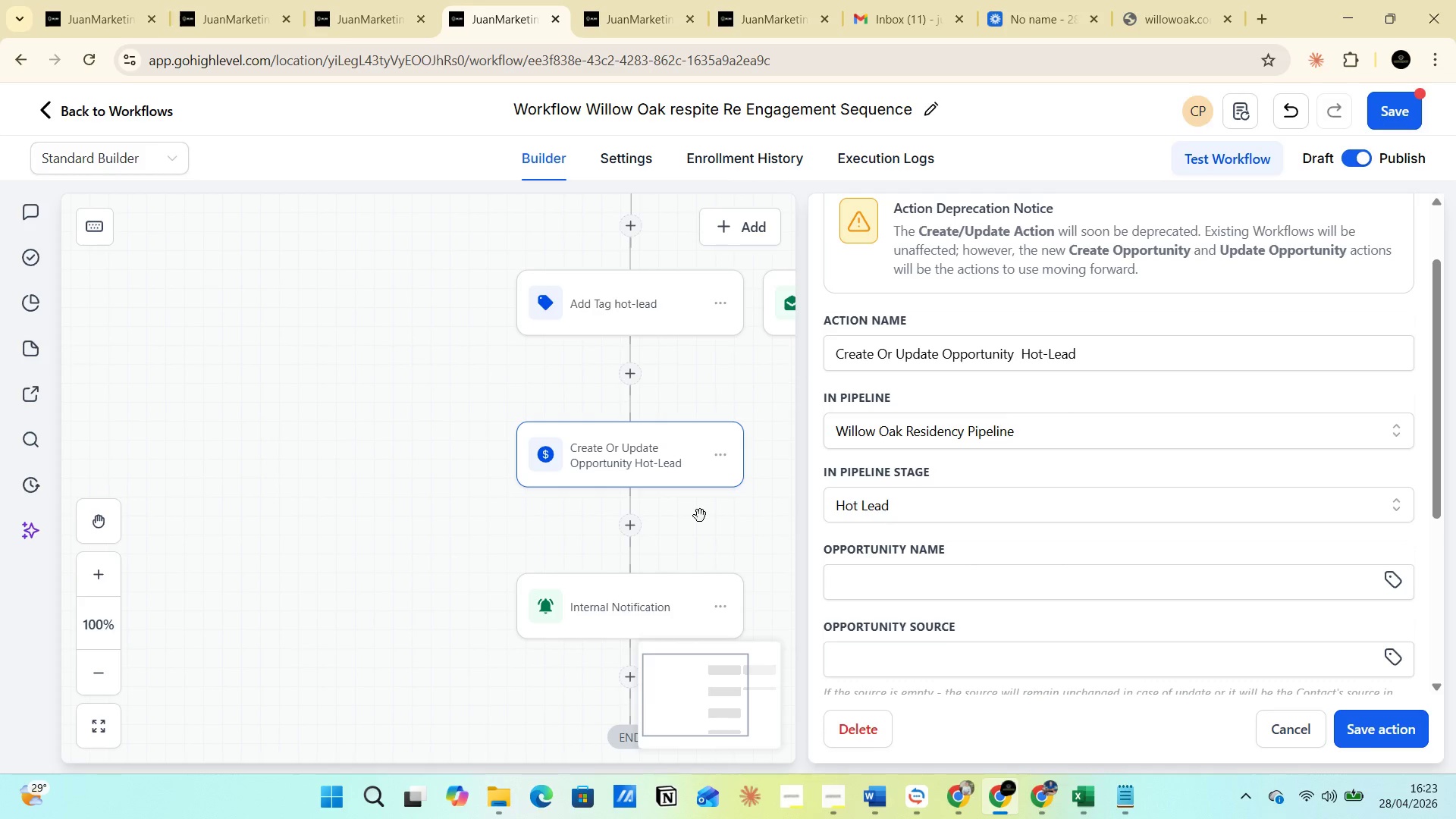 
scroll: coordinate [643, 510], scroll_direction: up, amount: 1.0
 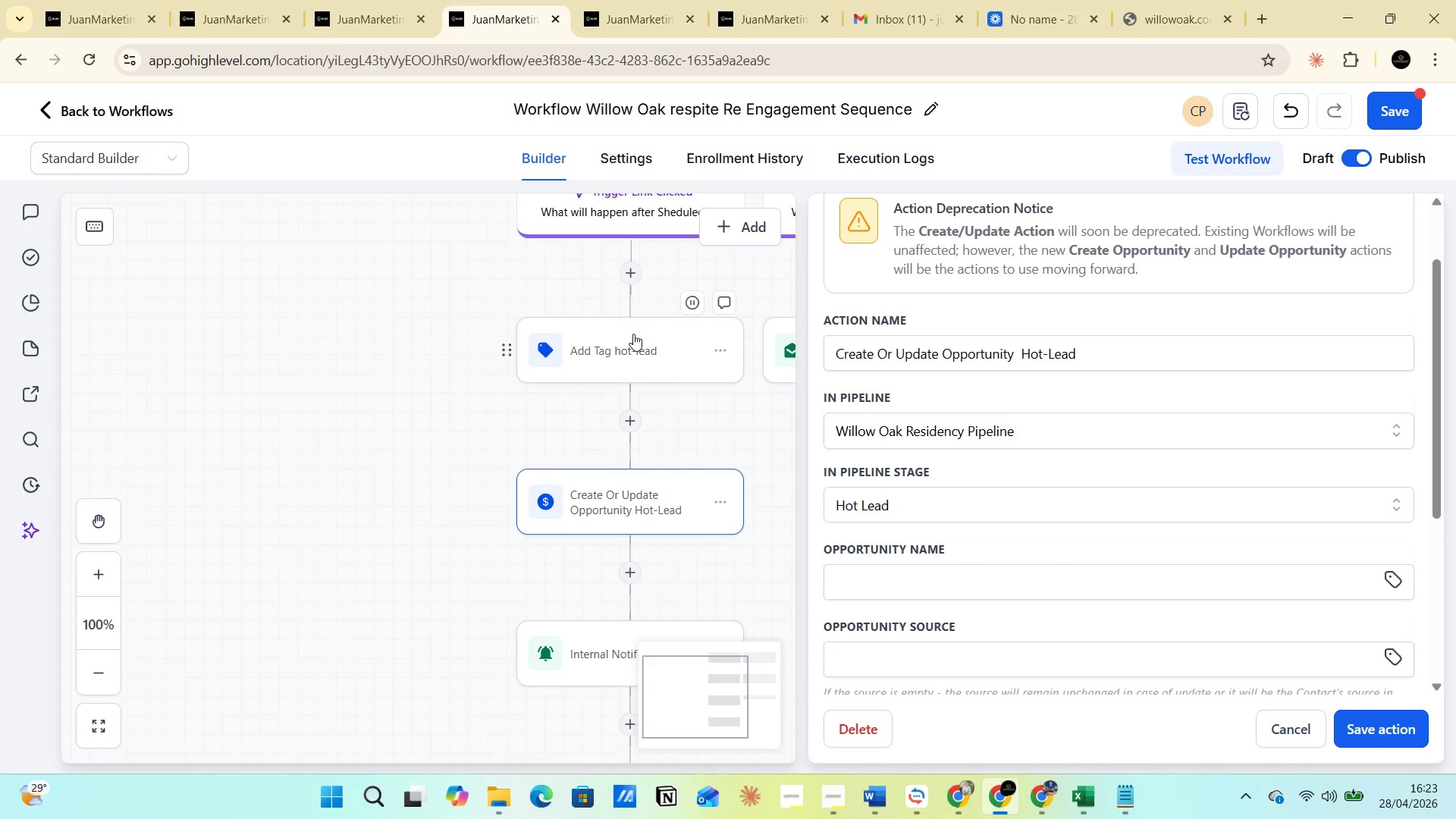 
left_click([626, 347])
 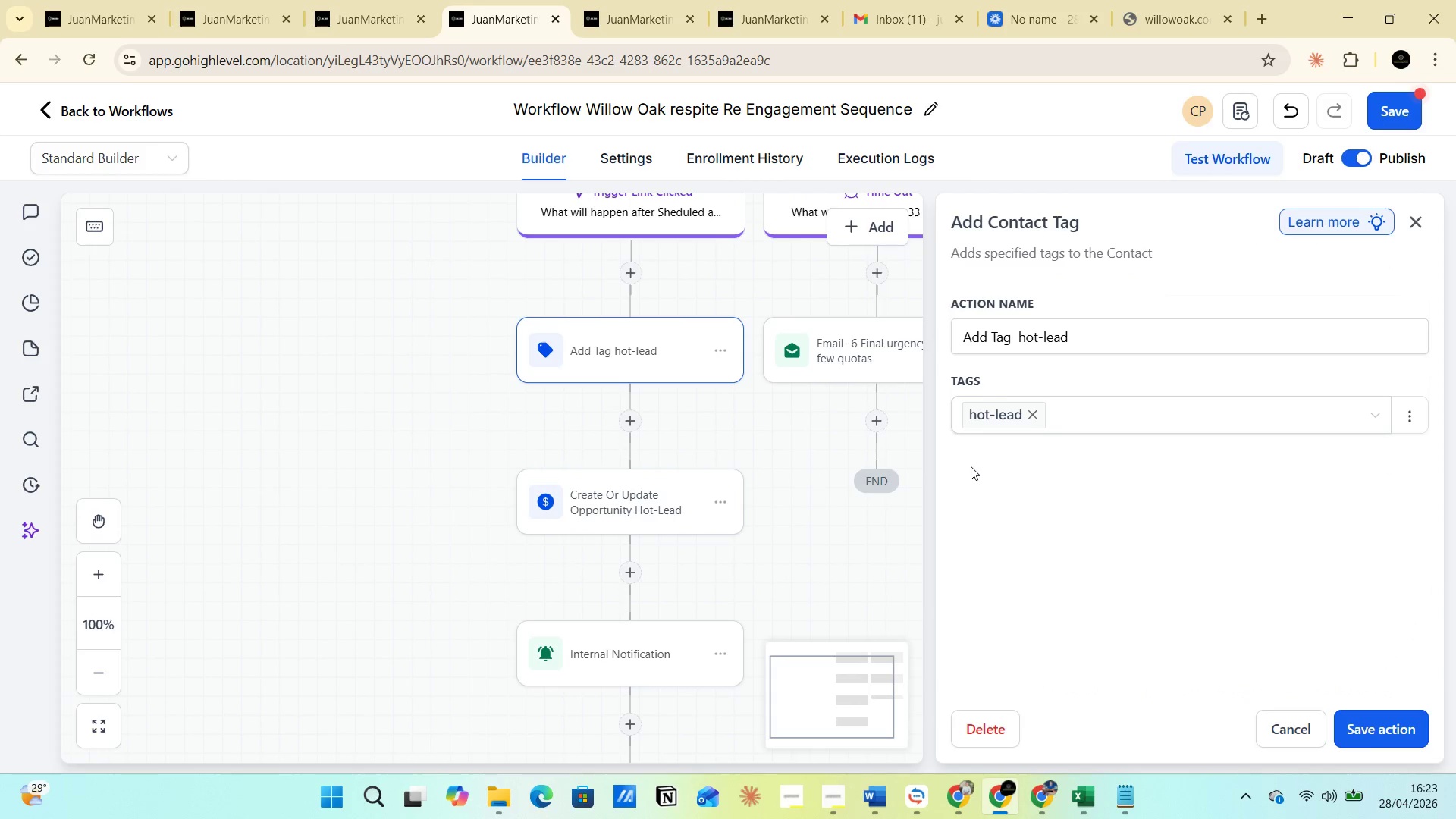 
scroll: coordinate [598, 490], scroll_direction: up, amount: 2.0
 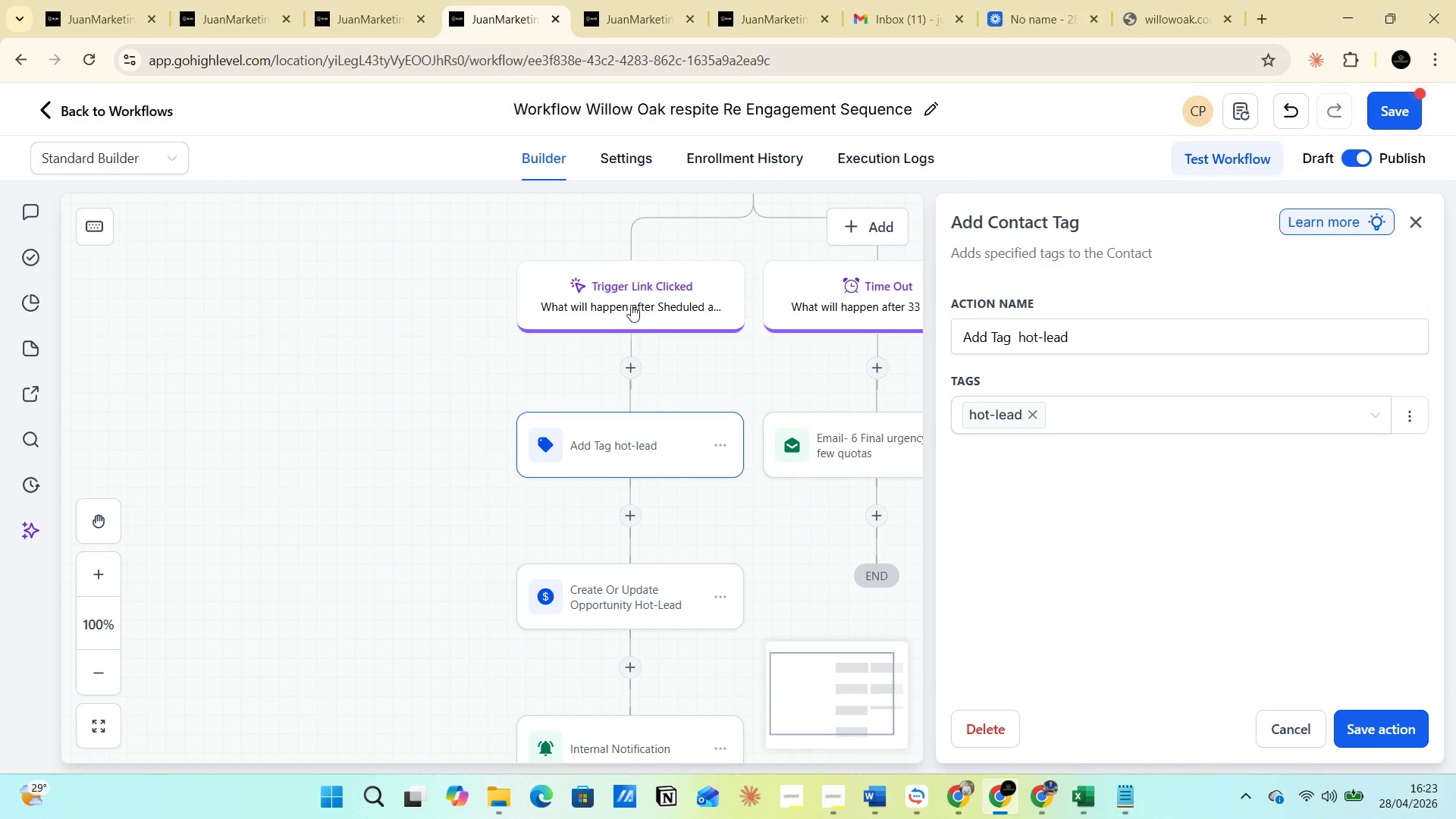 
left_click([630, 298])
 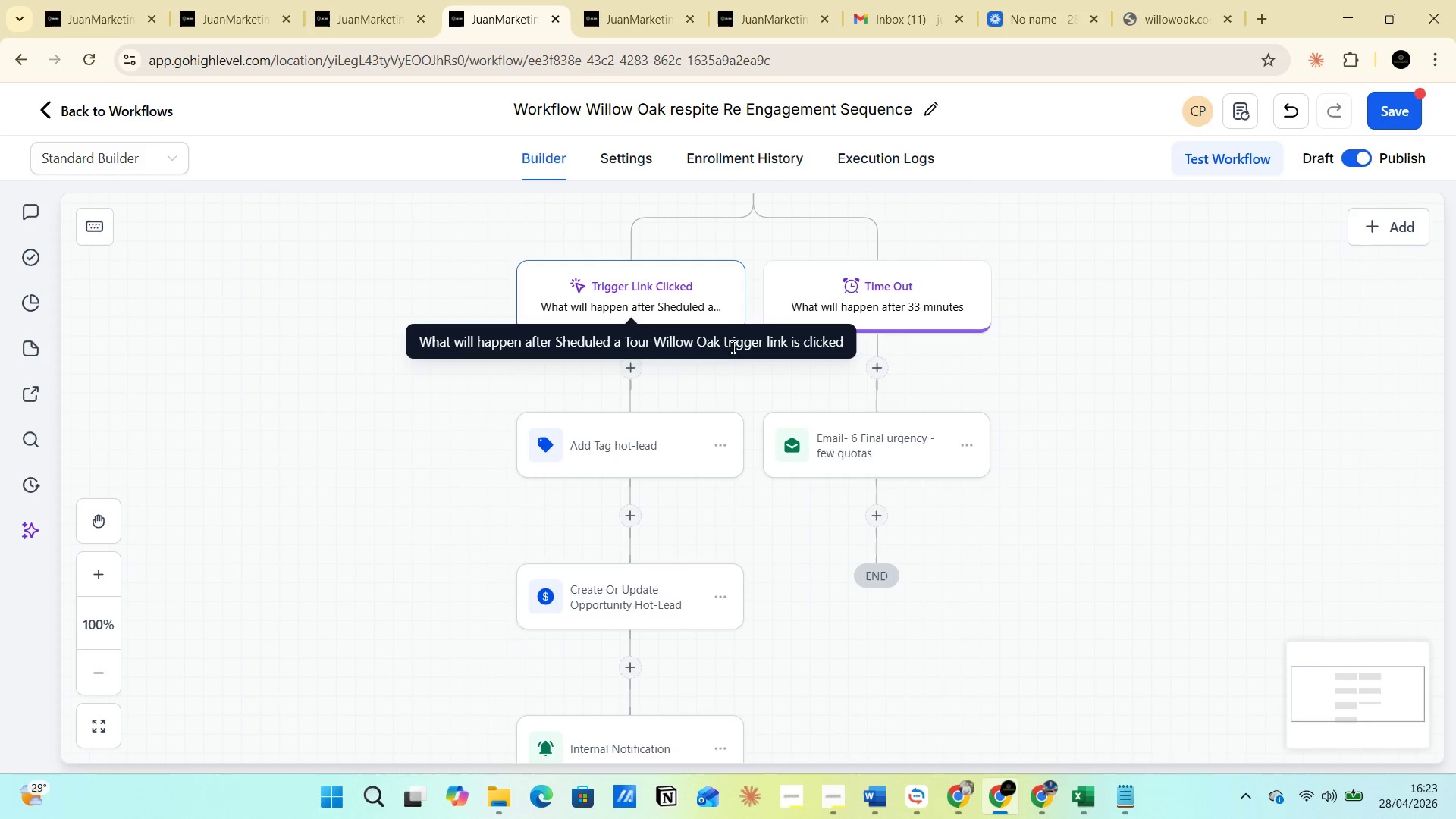 
scroll: coordinate [765, 406], scroll_direction: up, amount: 2.0
 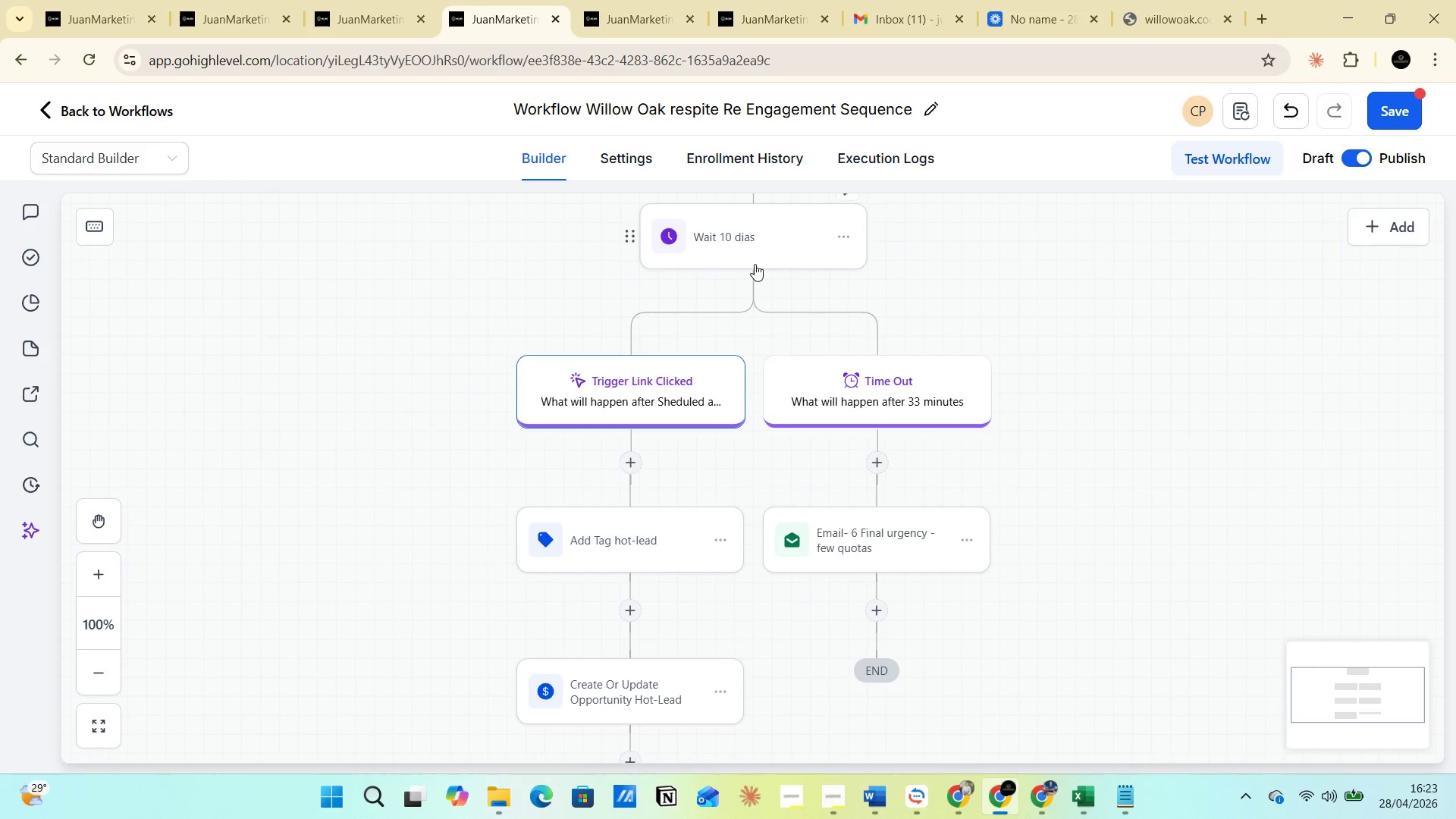 
left_click([748, 253])
 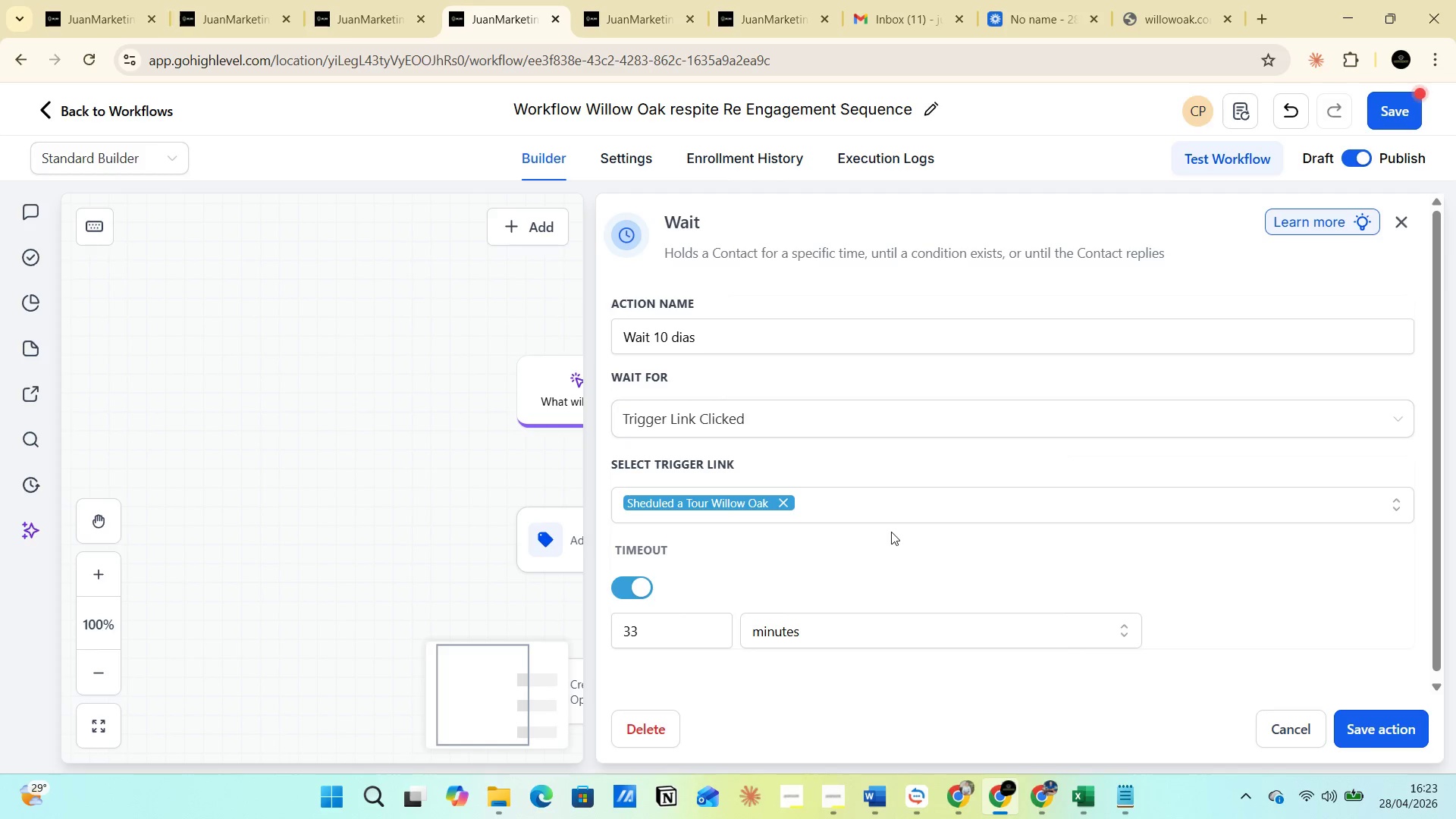 
wait(12.02)
 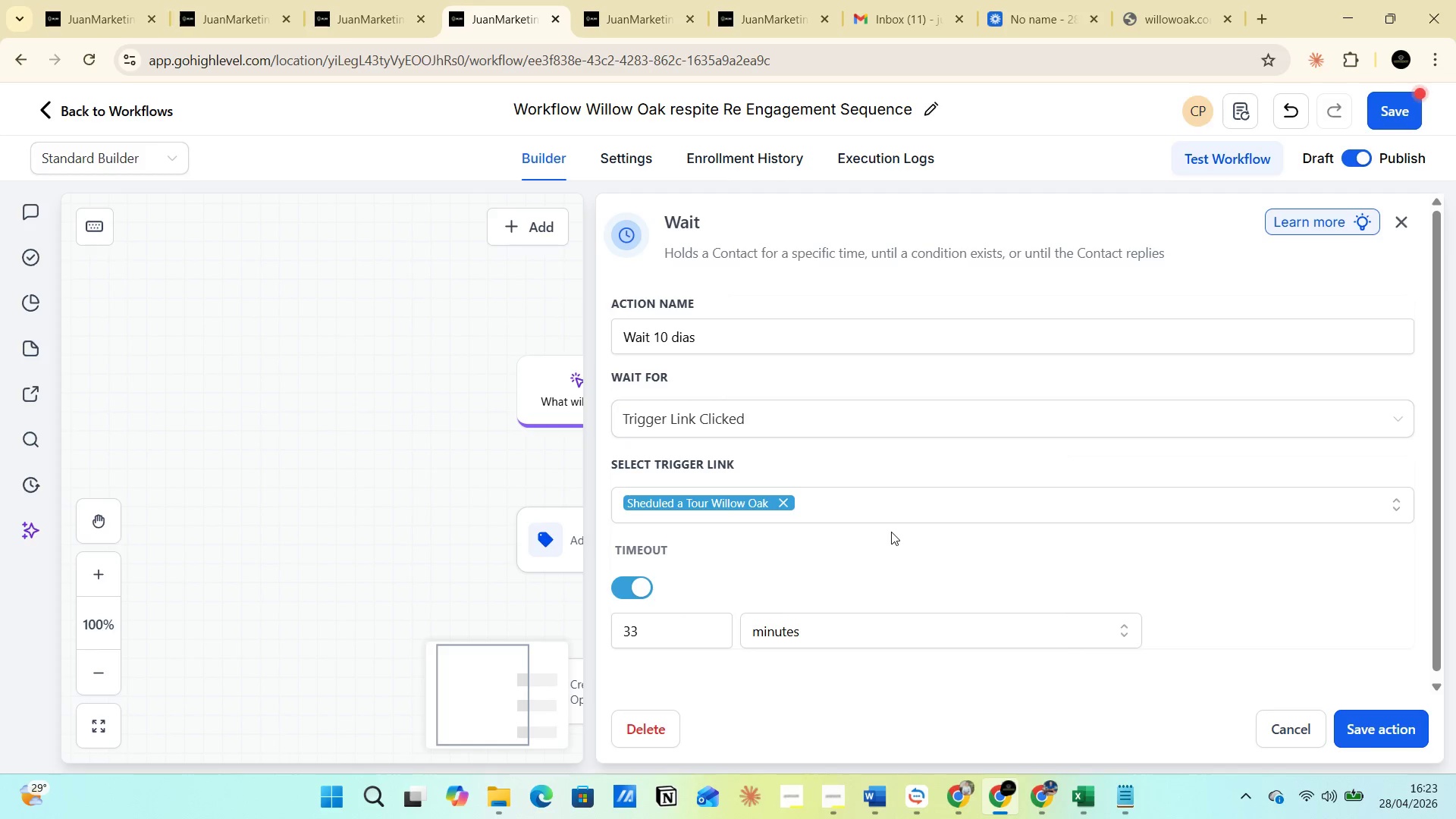 
left_click([747, 17])
 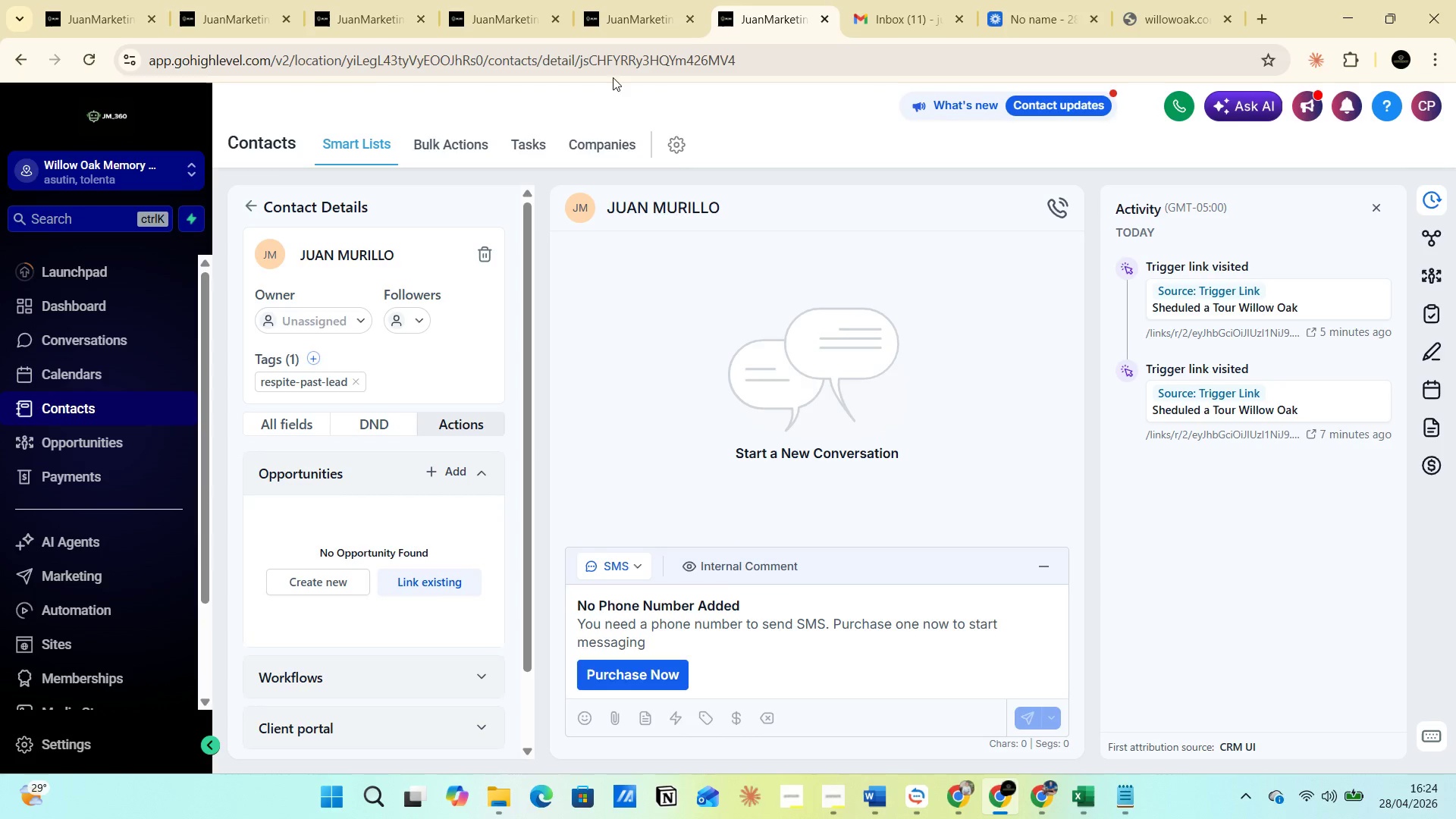 
left_click([264, 11])
 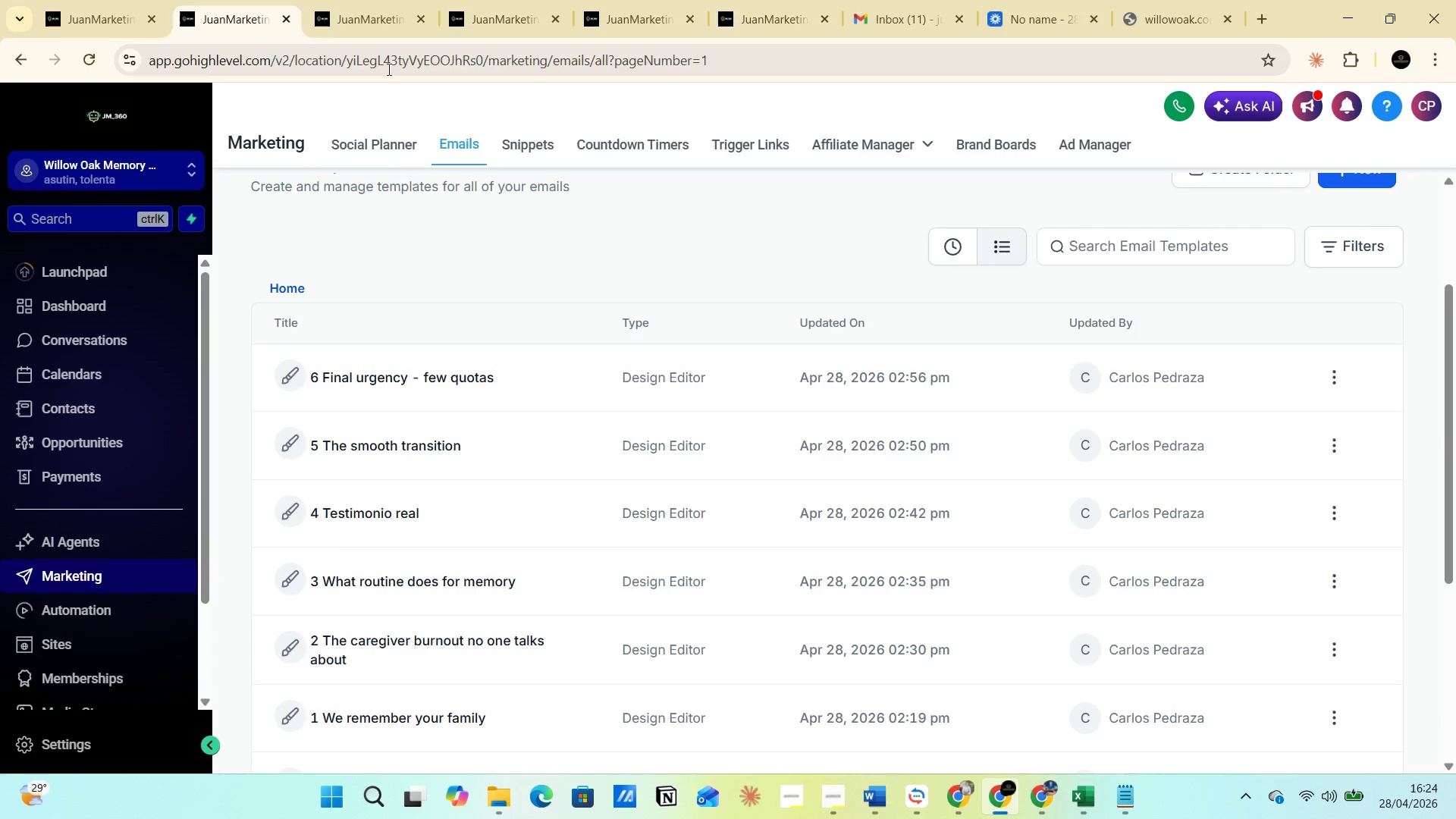 
left_click([369, 17])
 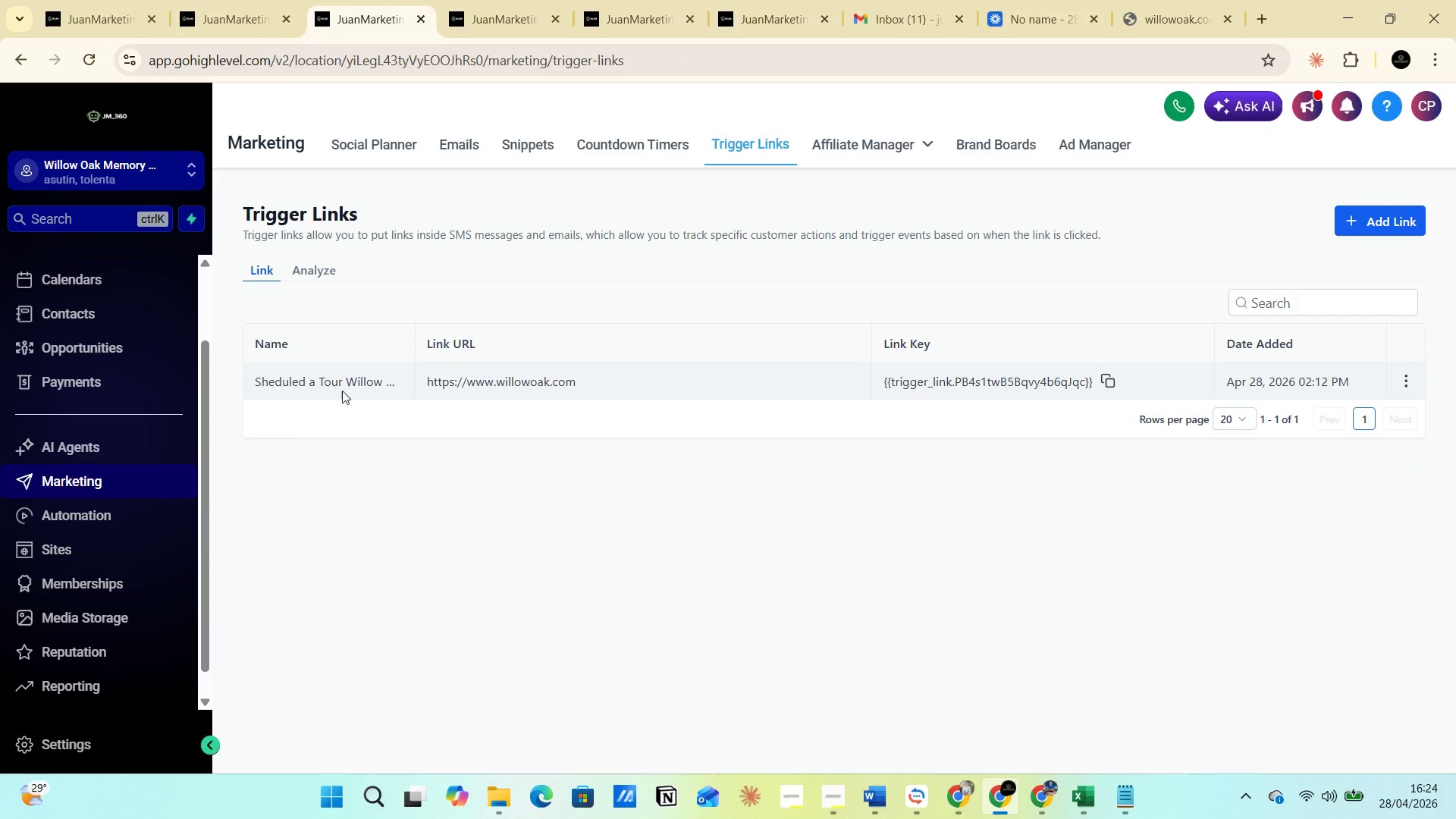 
mouse_move([277, 378])
 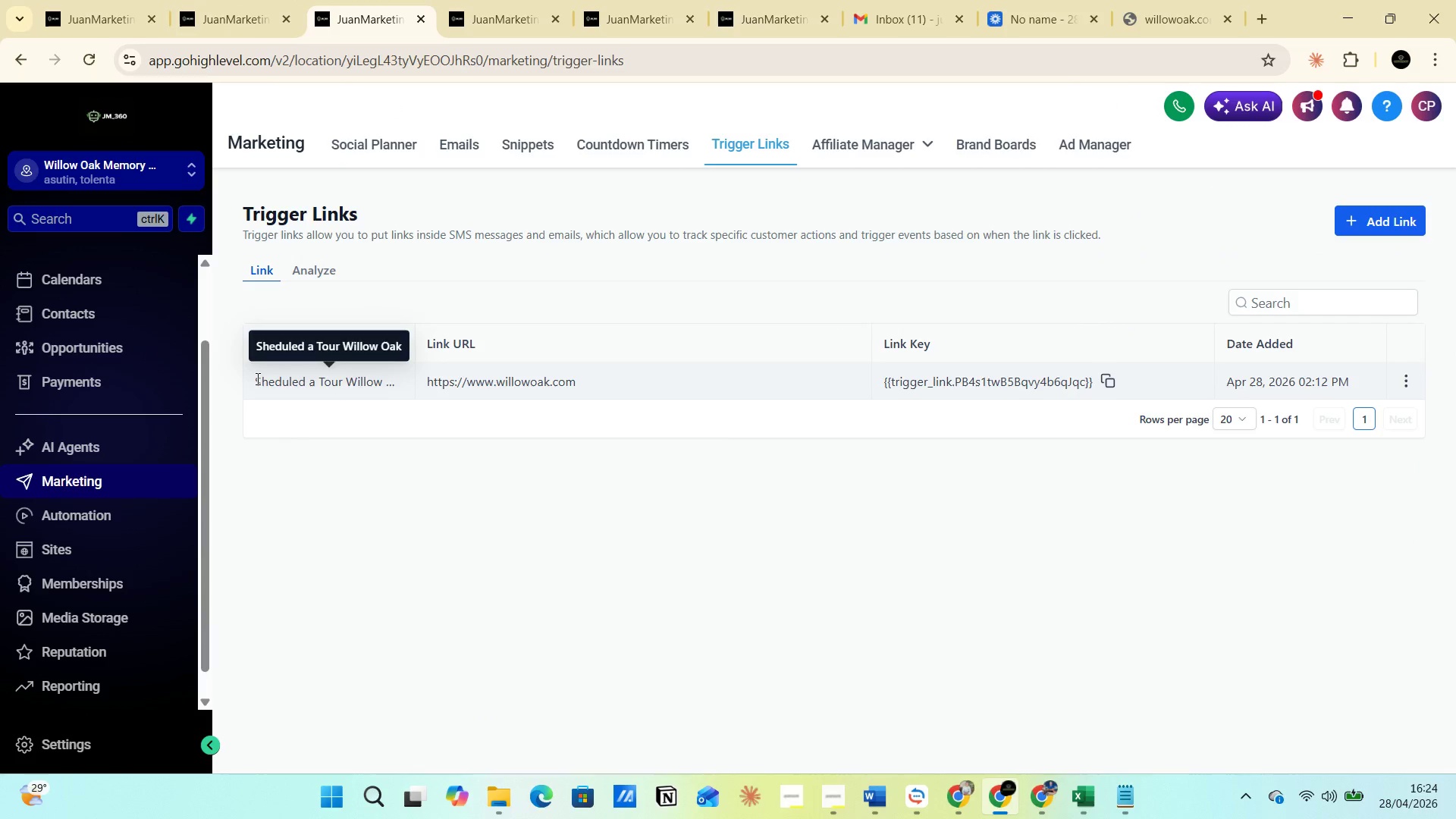 
left_click_drag(start_coordinate=[256, 378], to_coordinate=[400, 378])
 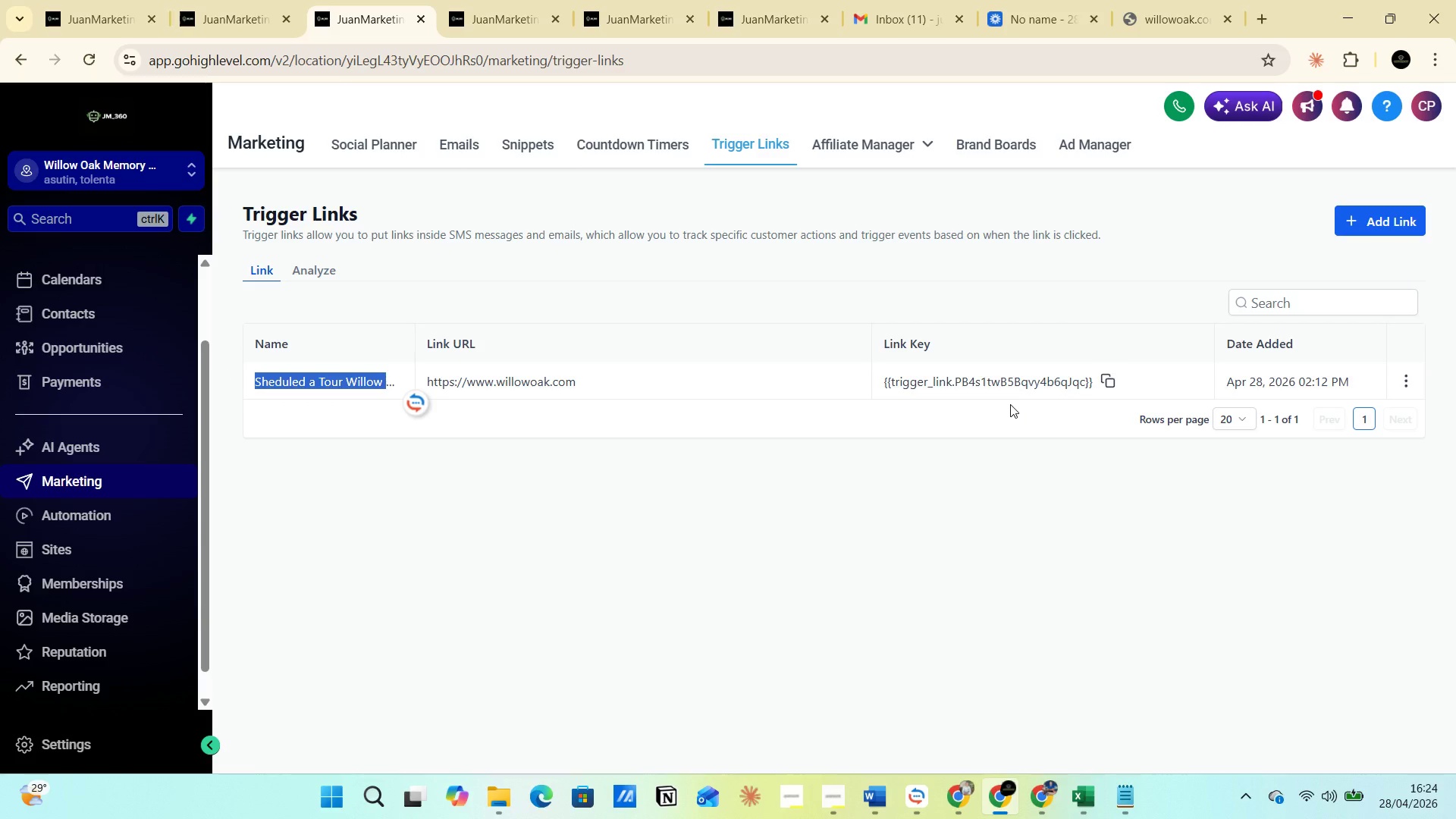 
wait(13.86)
 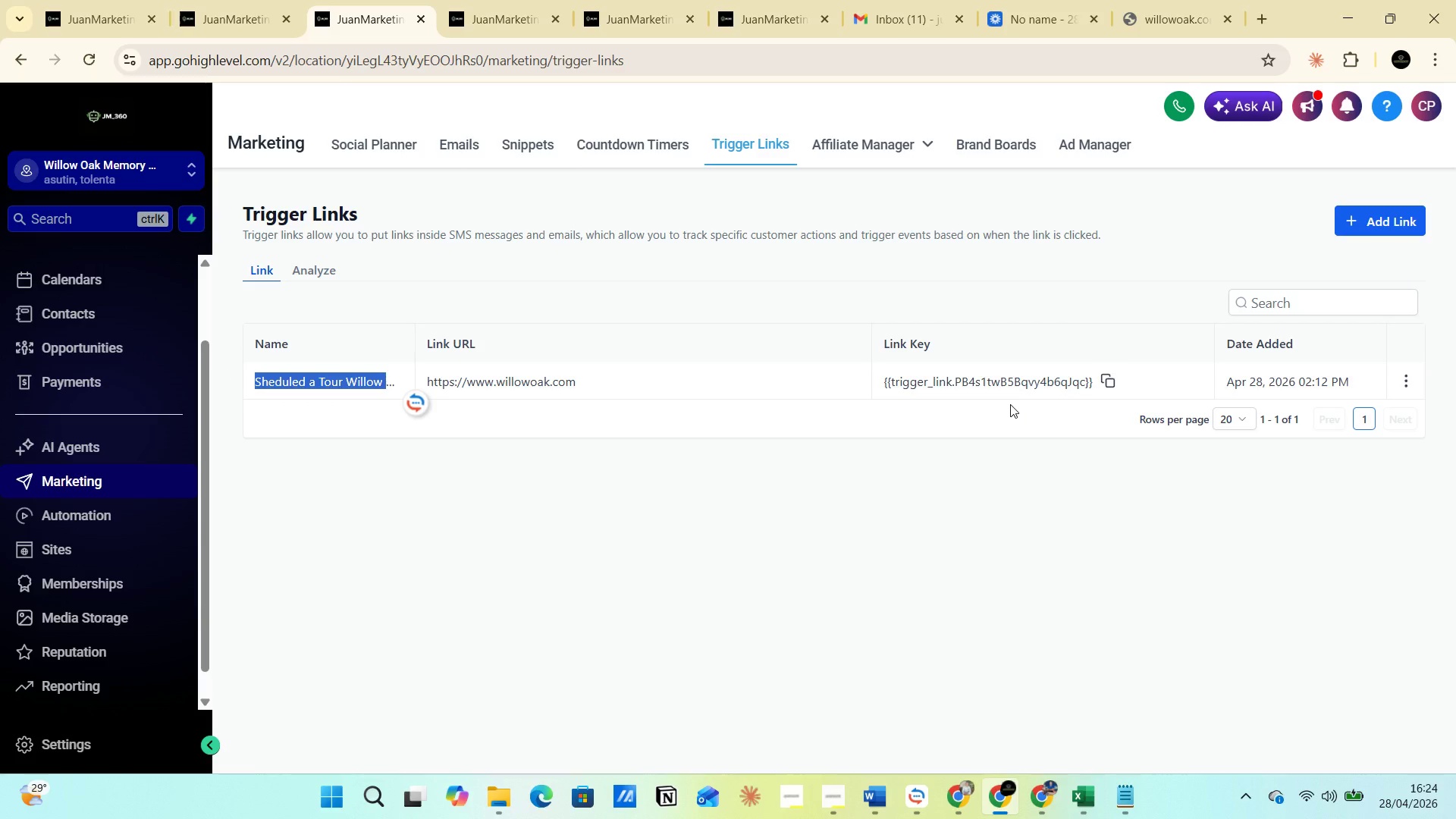 
left_click([786, 17])
 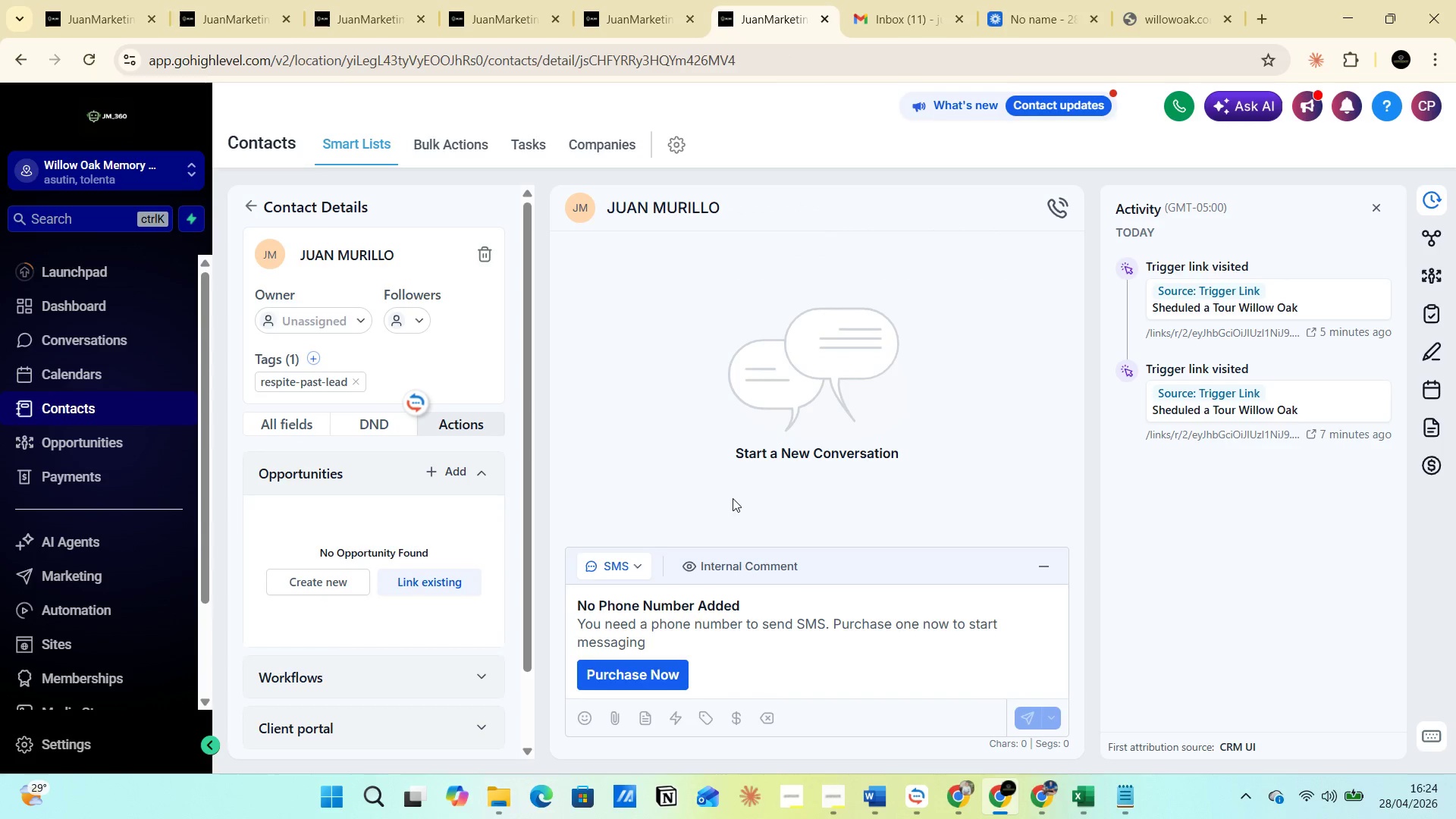 
wait(8.17)
 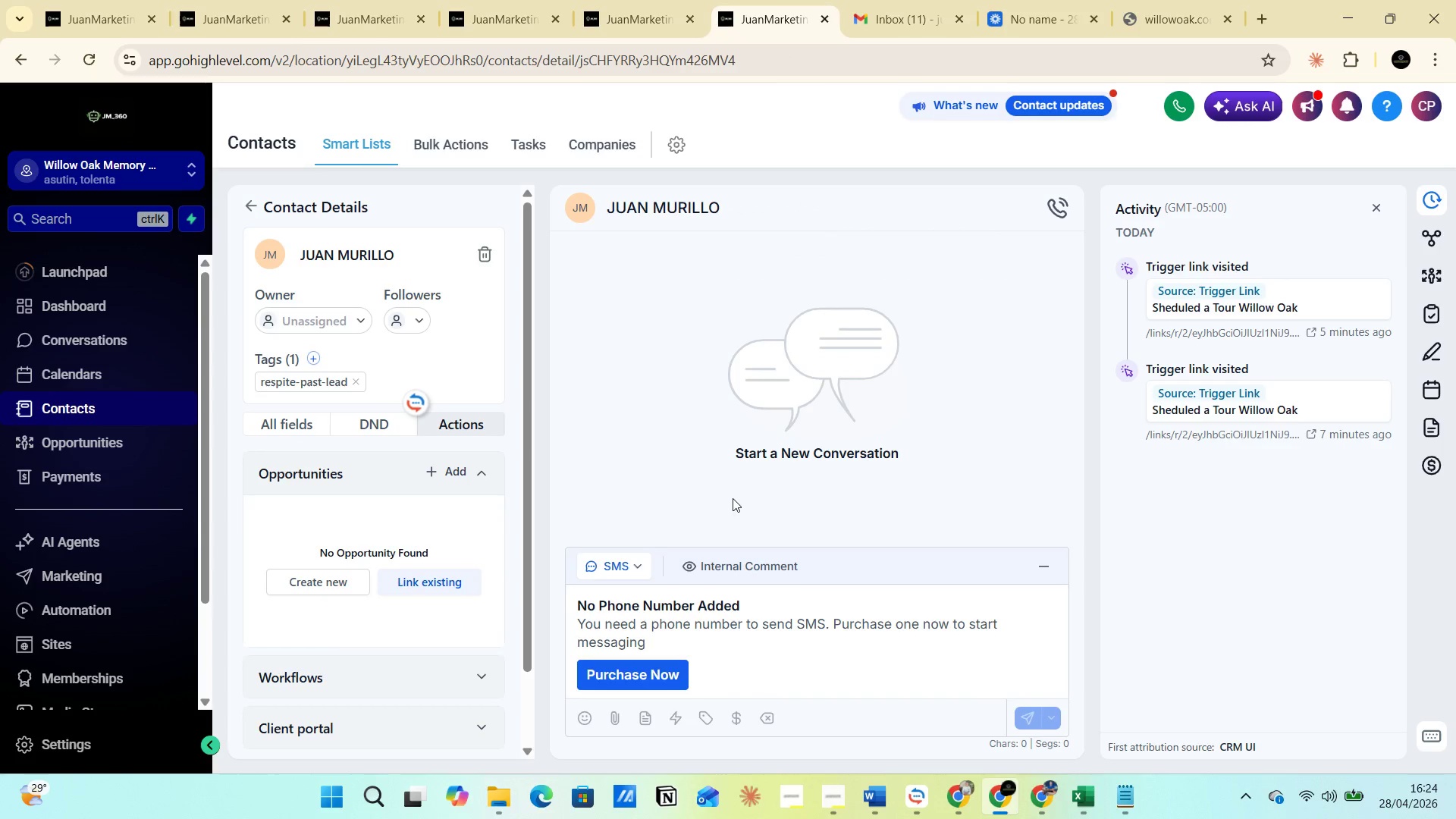 
left_click([356, 380])
 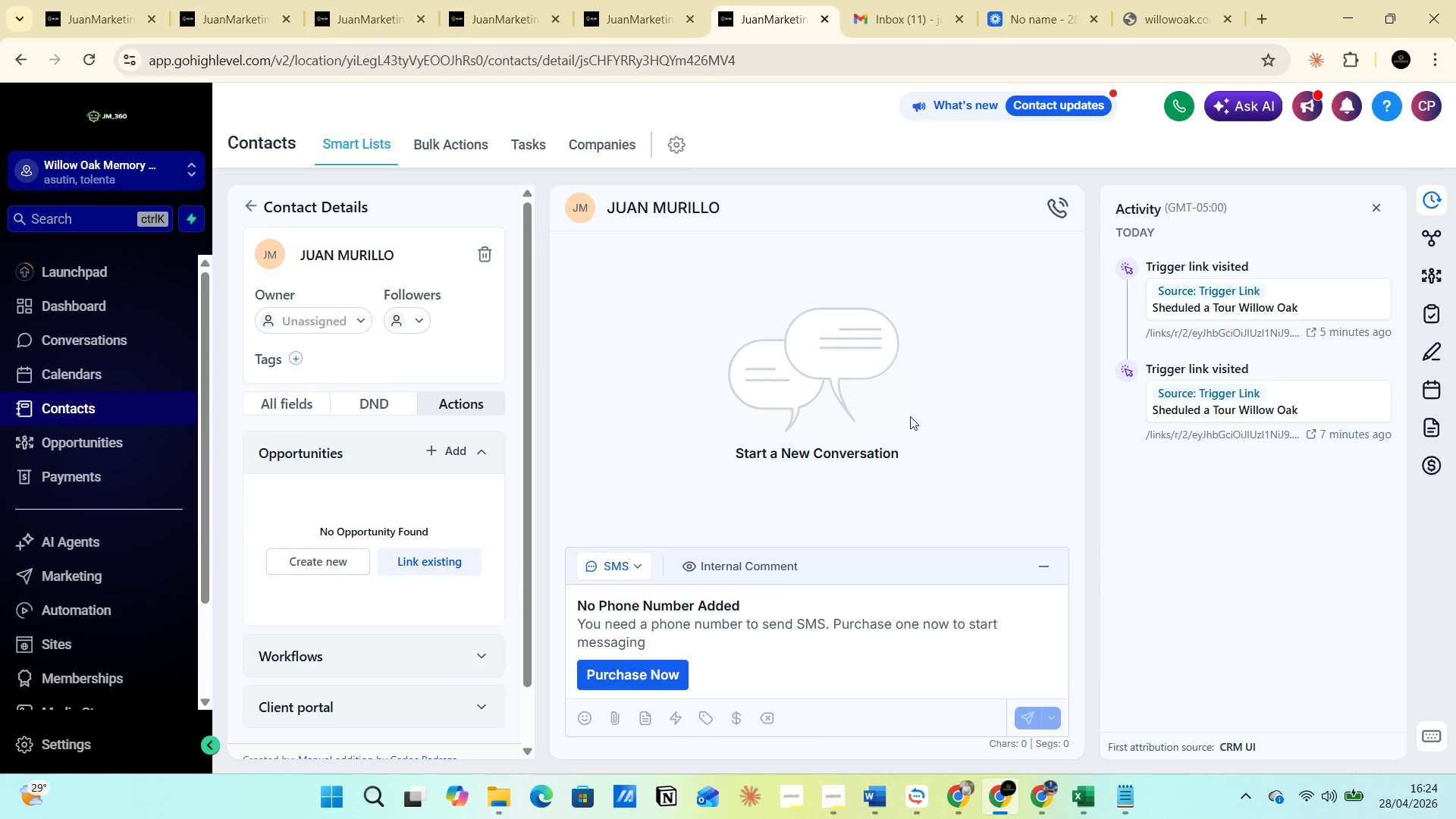 
scroll: coordinate [916, 532], scroll_direction: up, amount: 5.0
 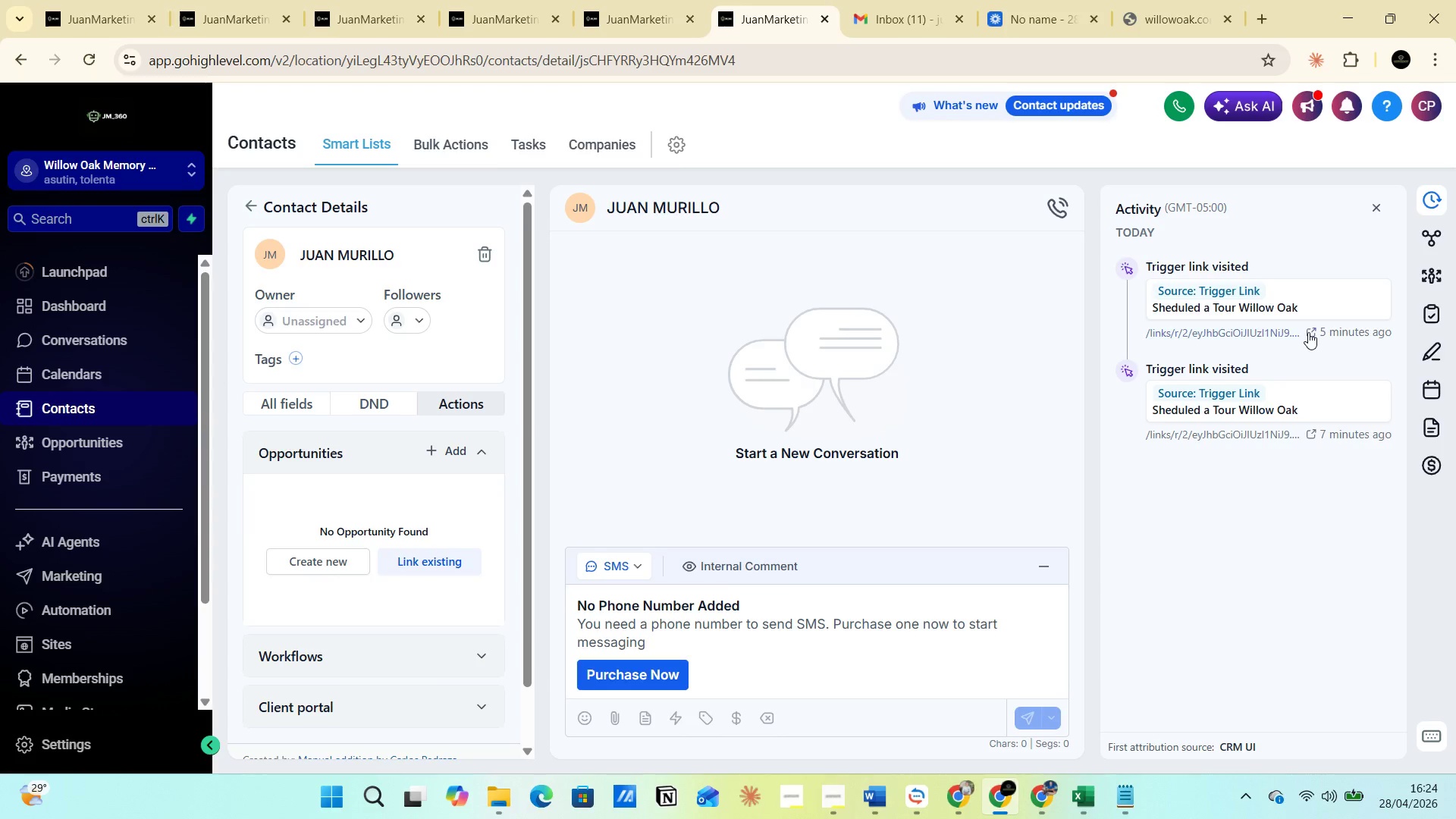 
wait(14.79)
 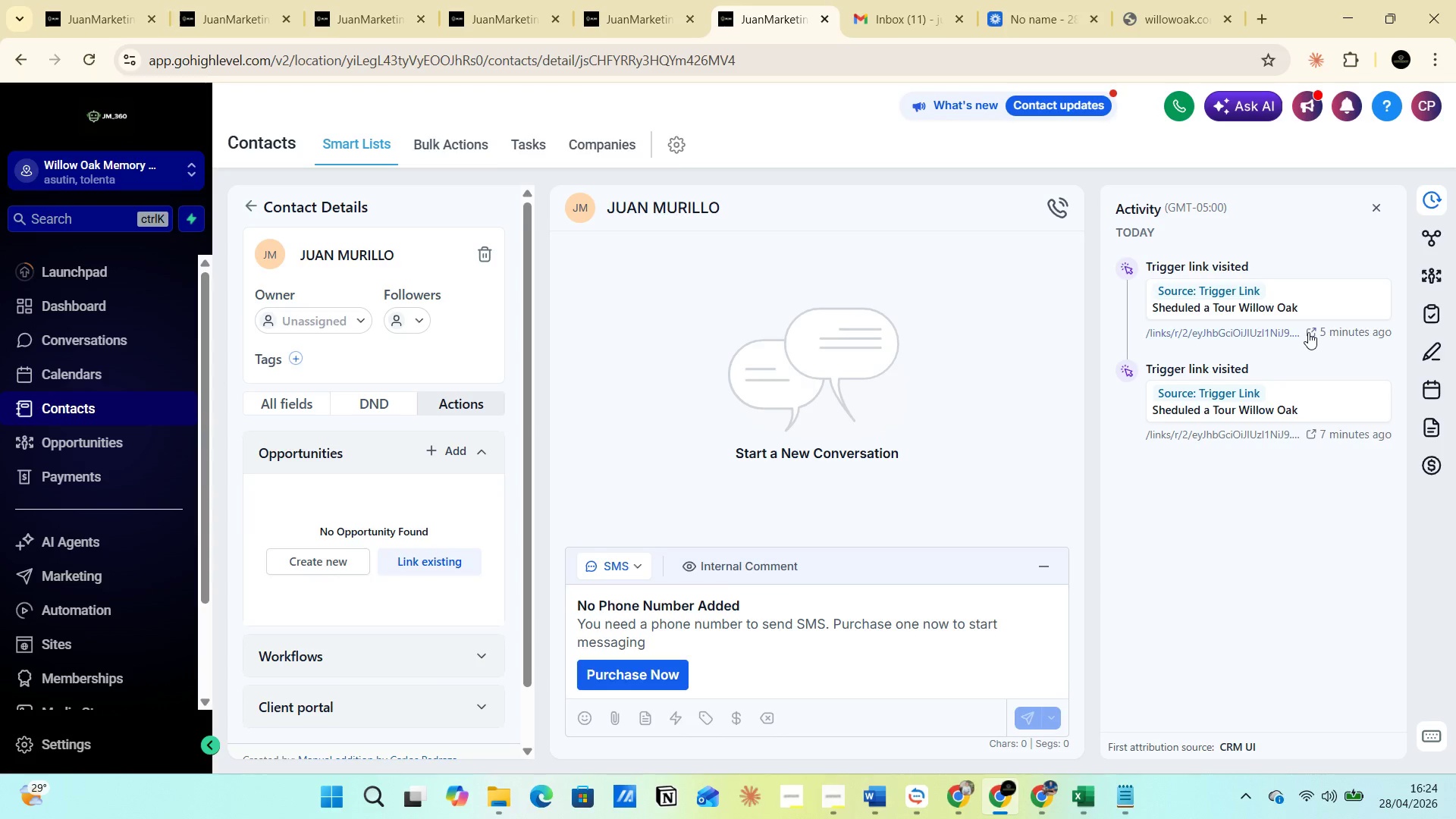 
right_click([1264, 331])
 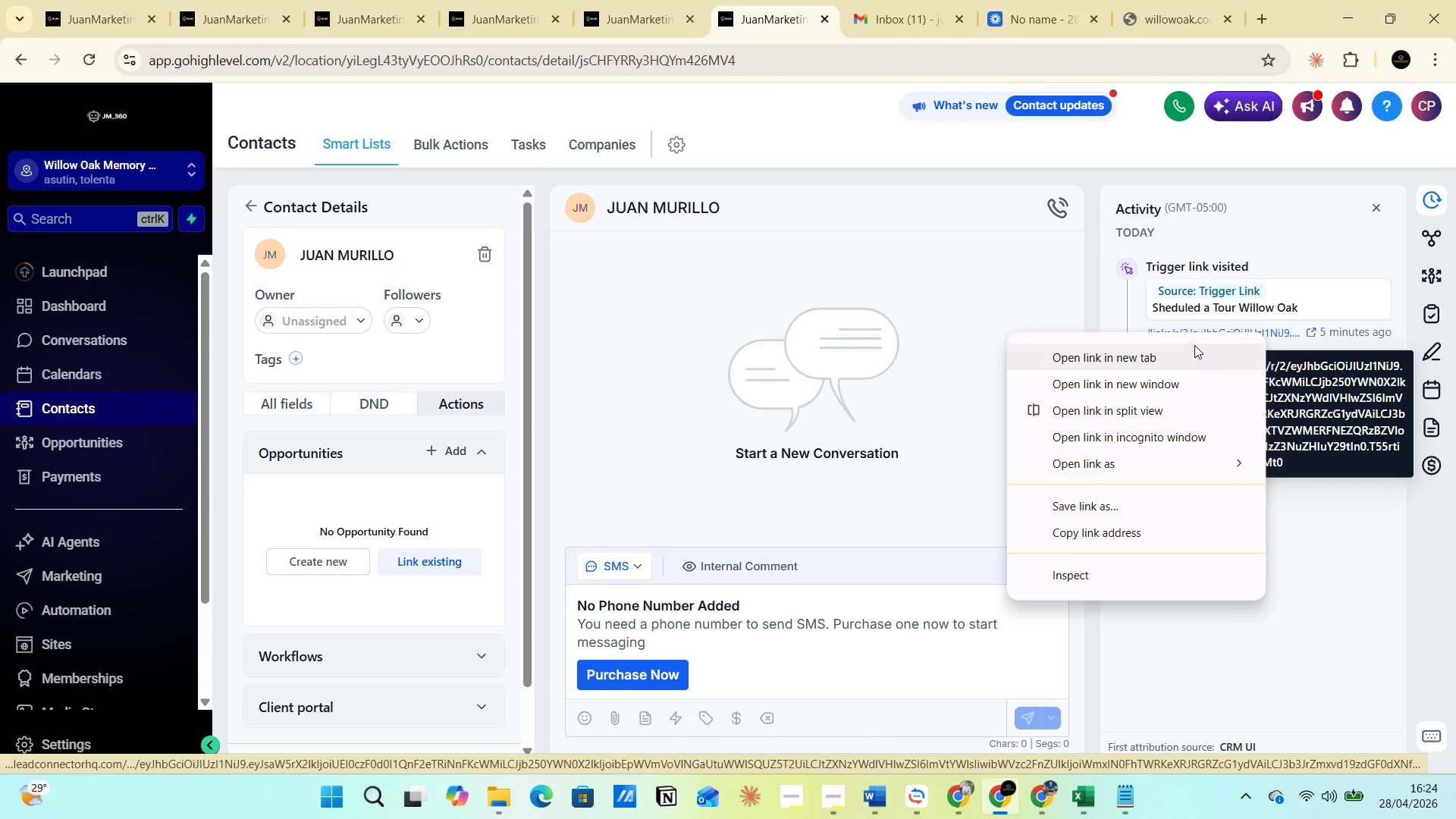 
left_click([1185, 354])
 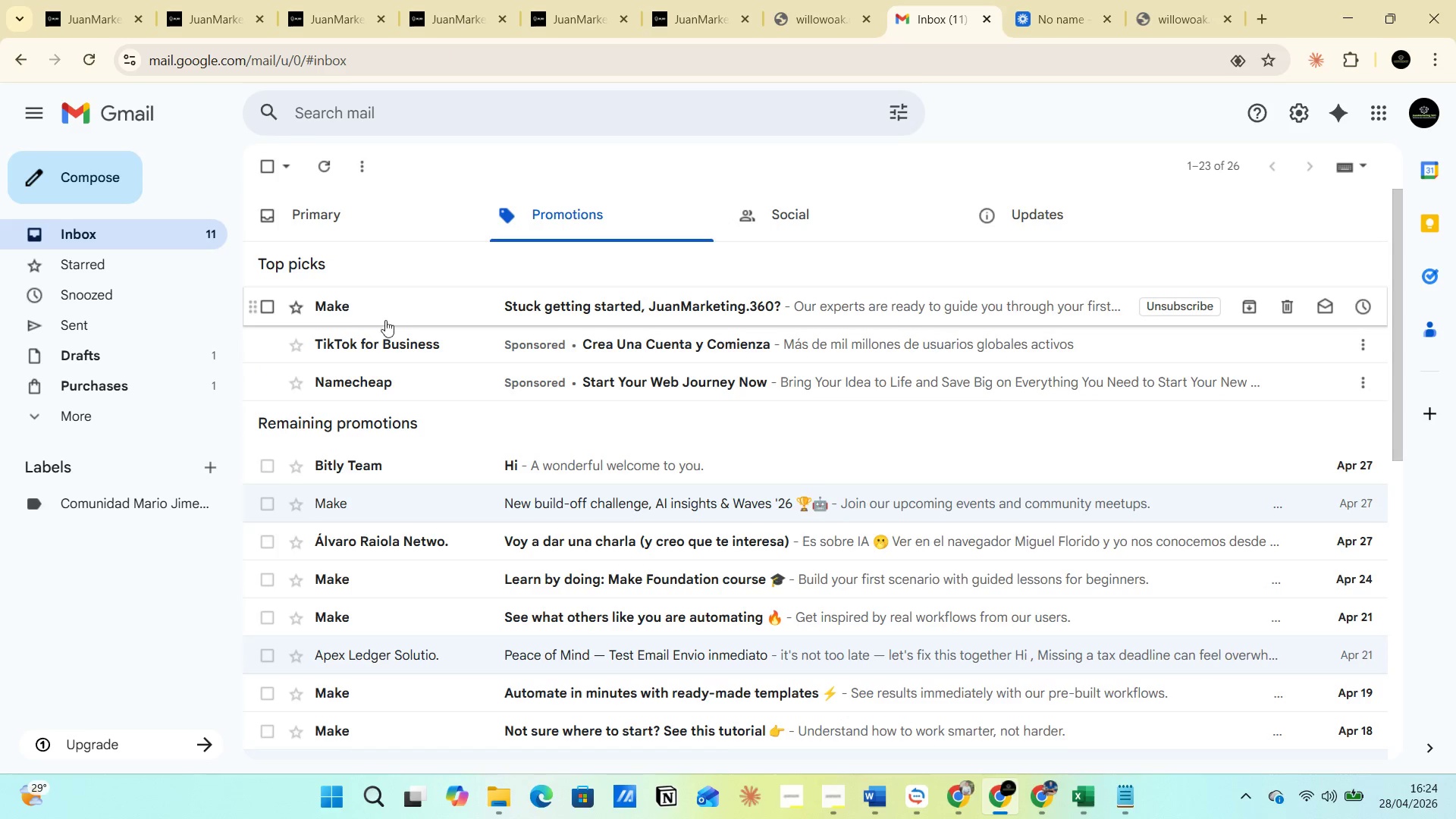 
wait(9.69)
 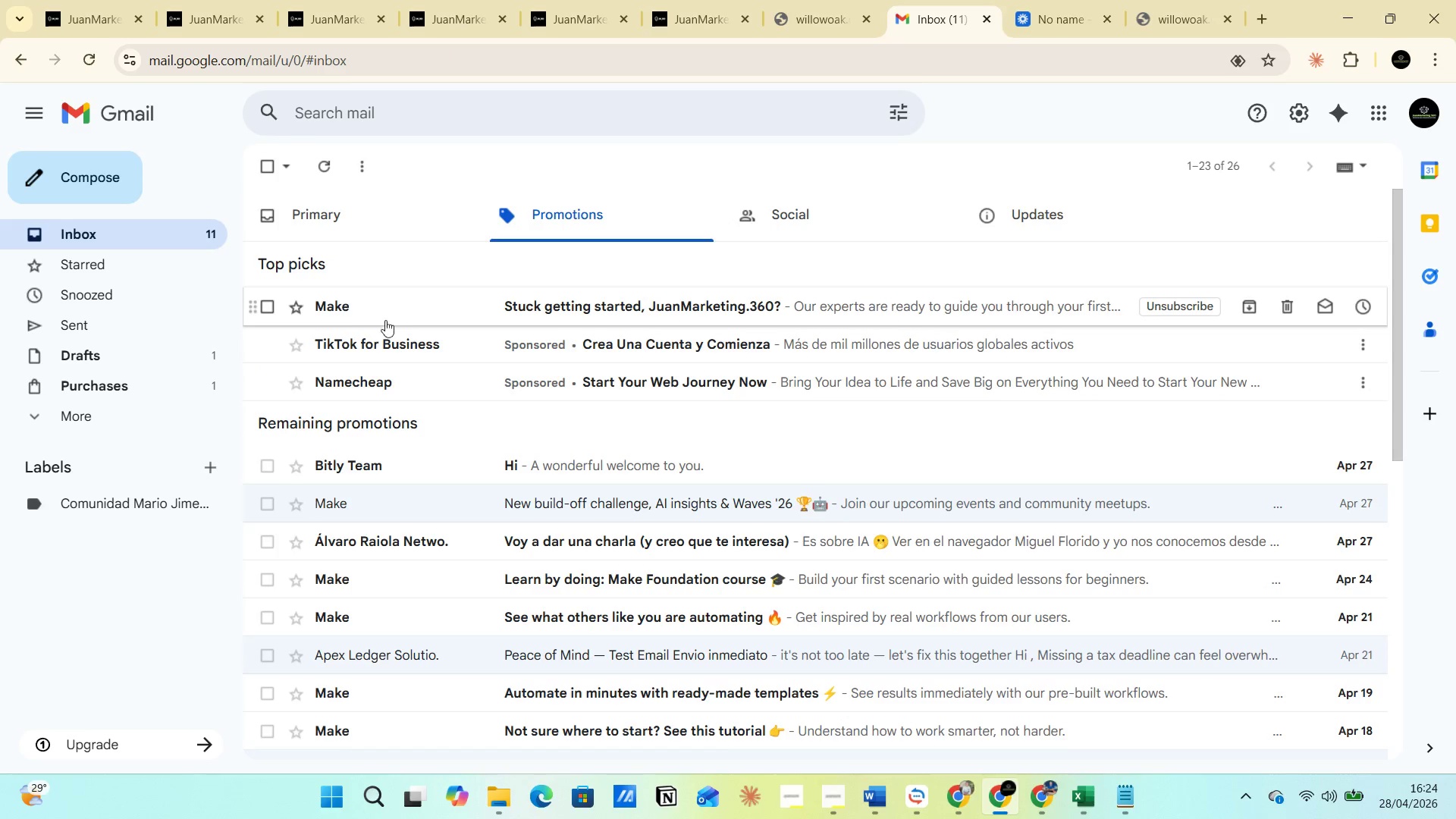 
left_click([170, 235])
 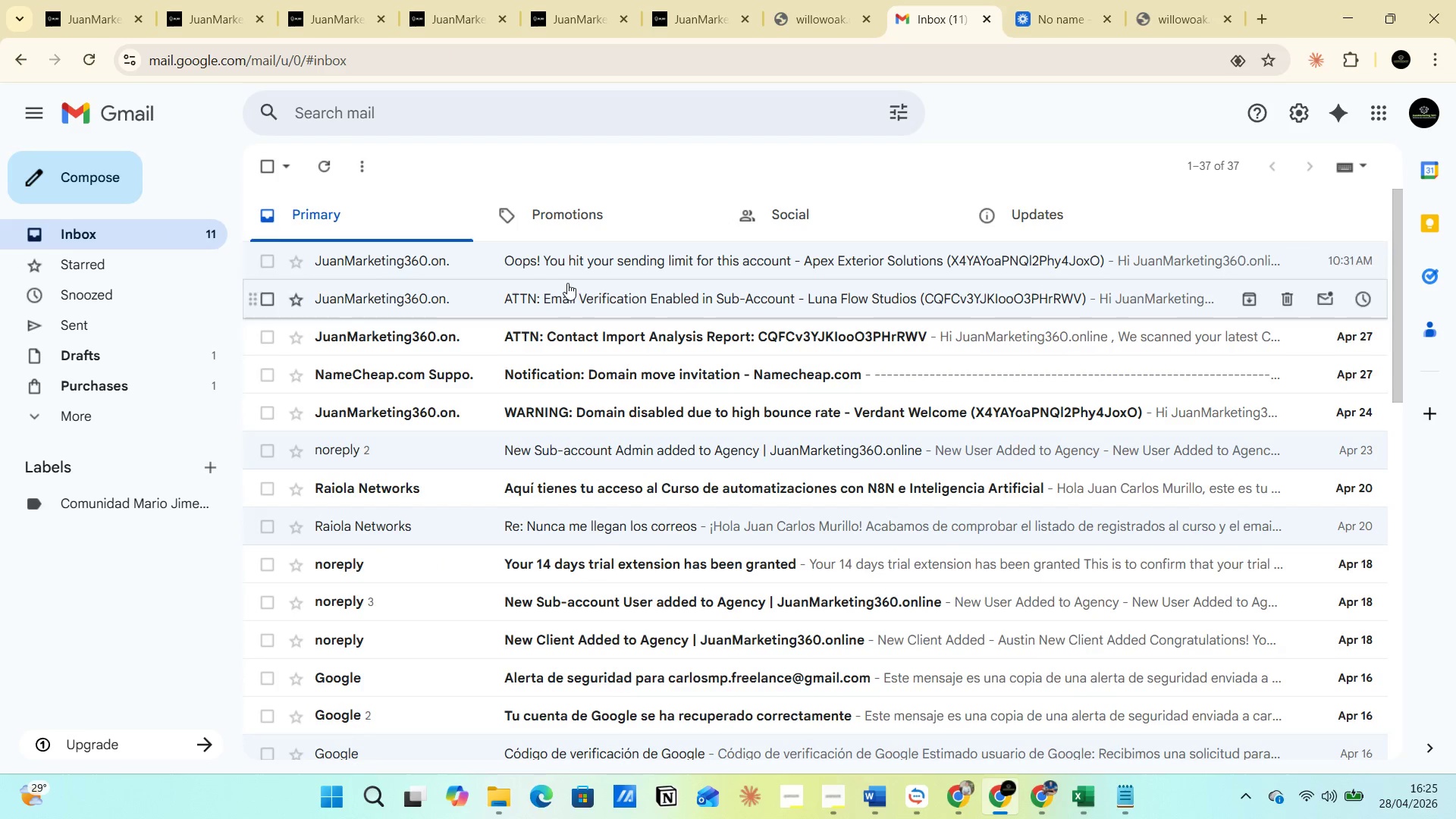 
left_click([578, 219])
 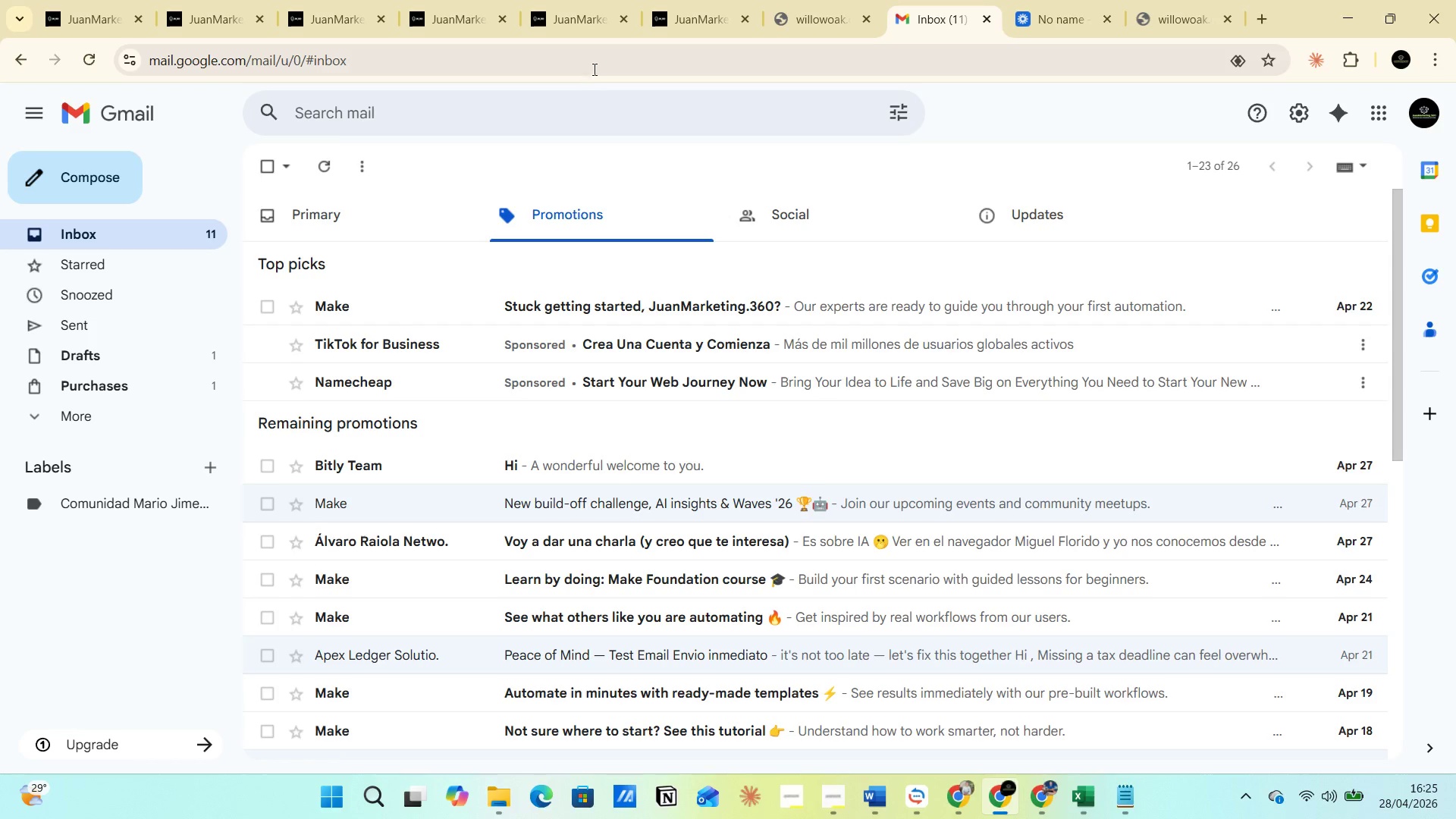 
left_click([569, 27])
 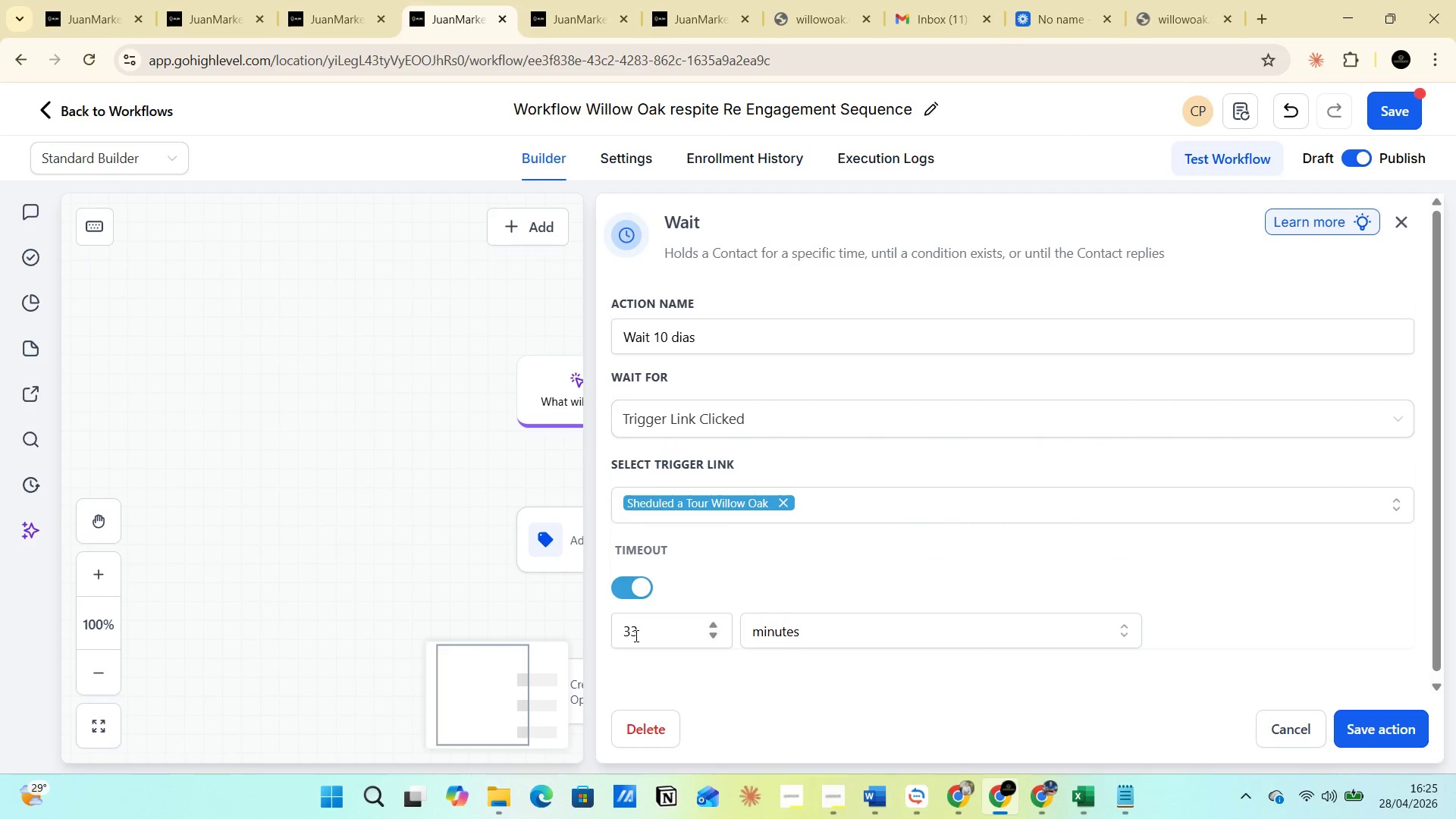 
wait(13.5)
 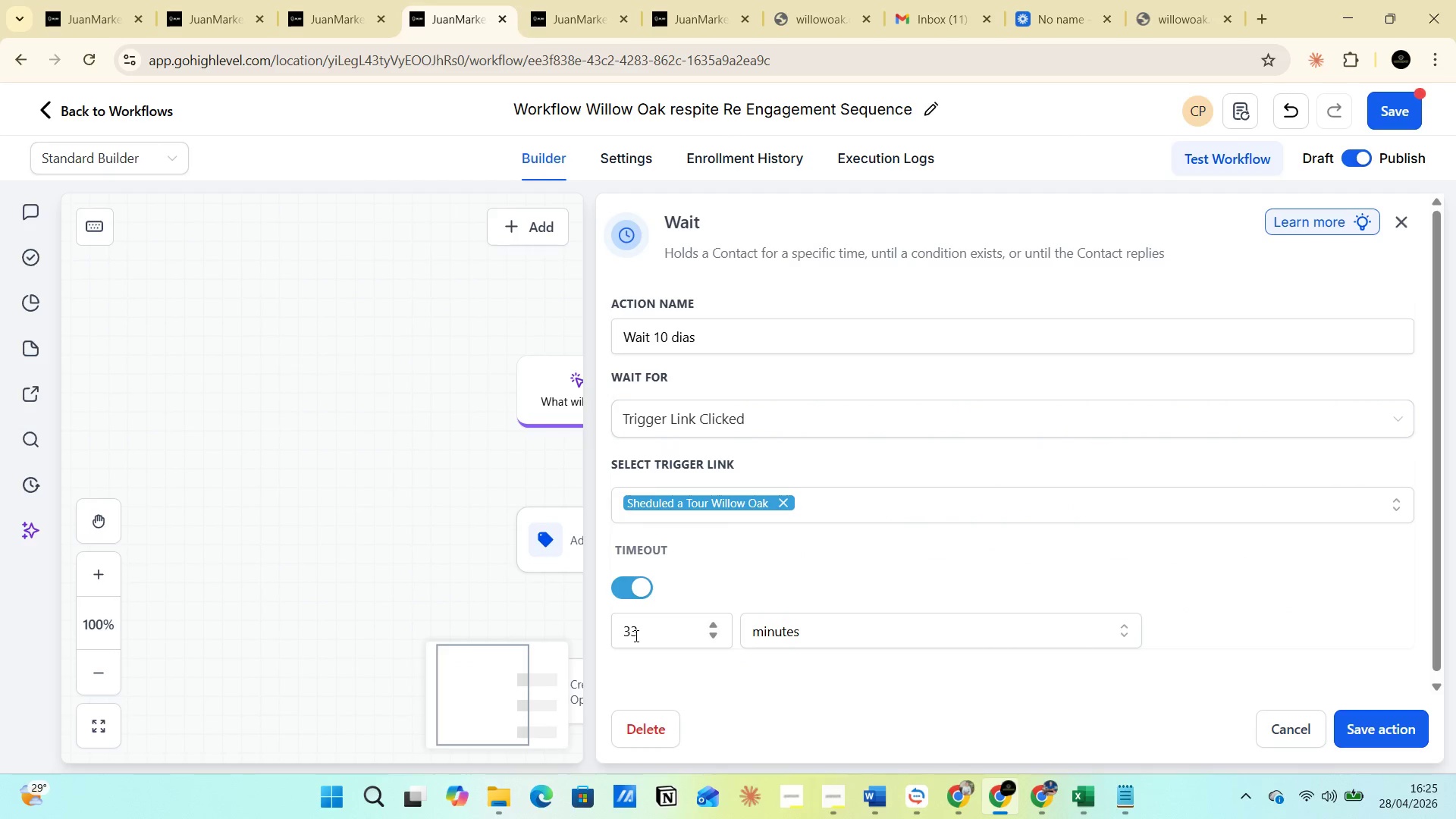 
left_click([1370, 737])
 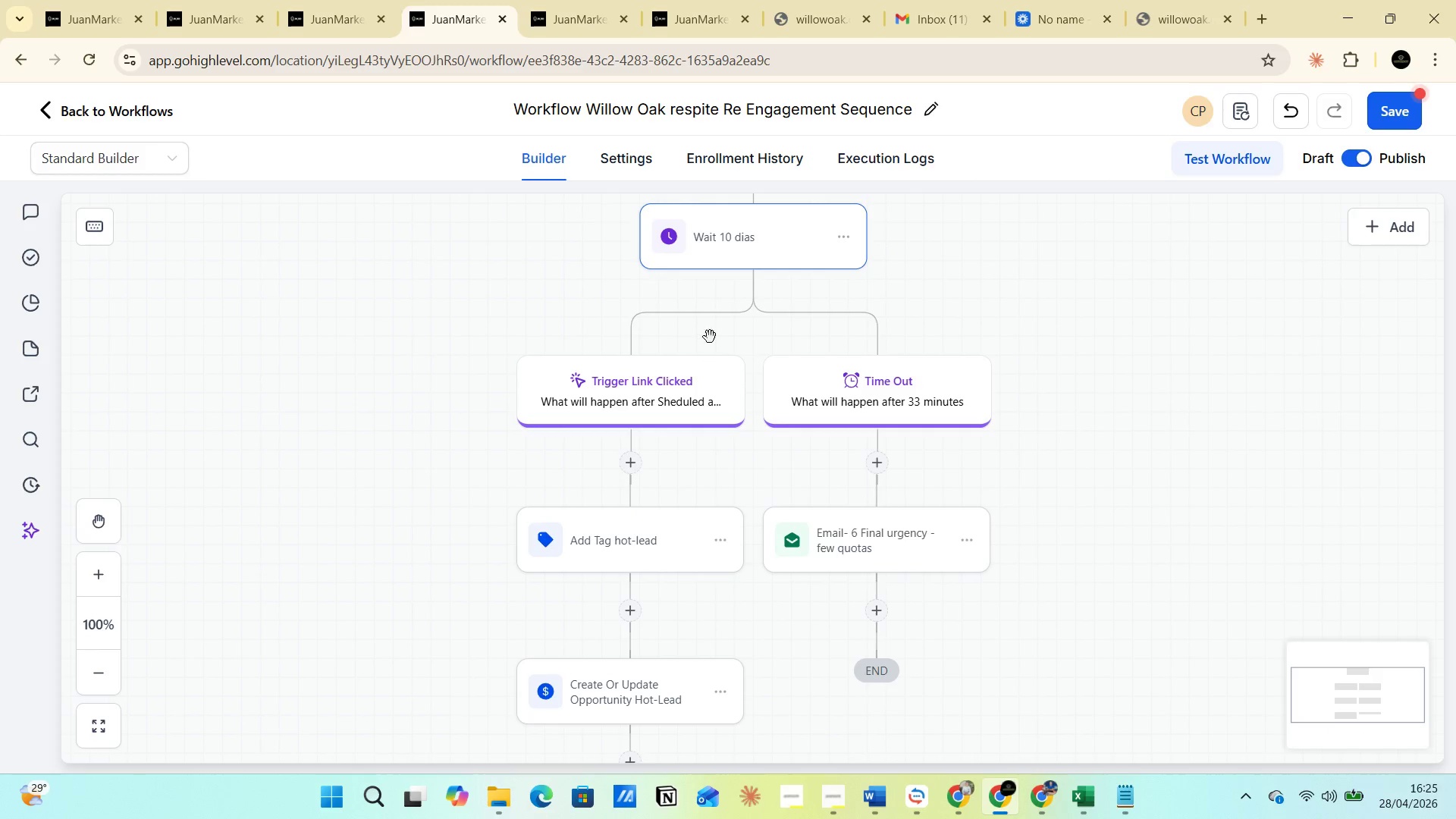 
left_click([723, 244])
 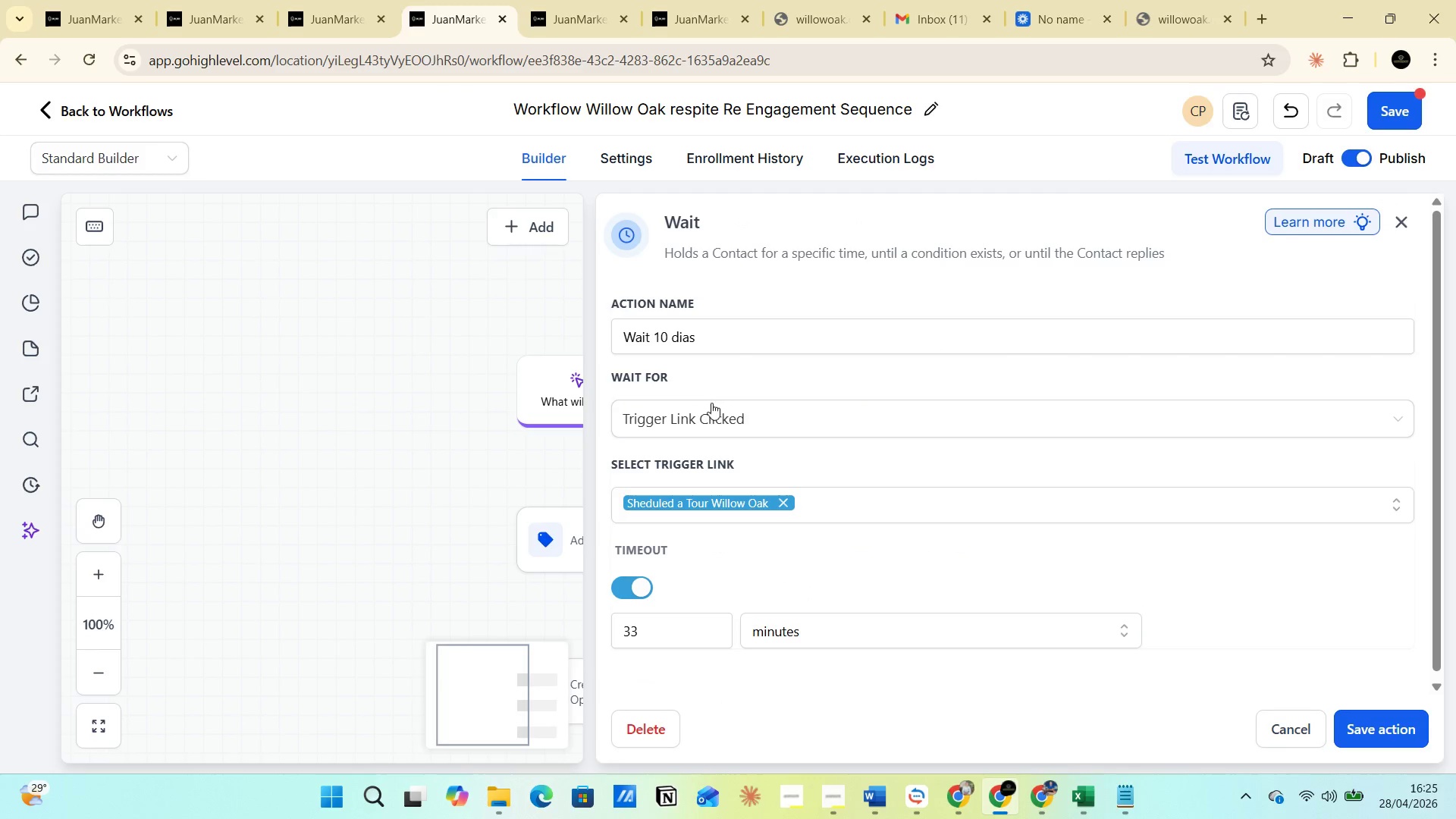 
left_click([723, 422])
 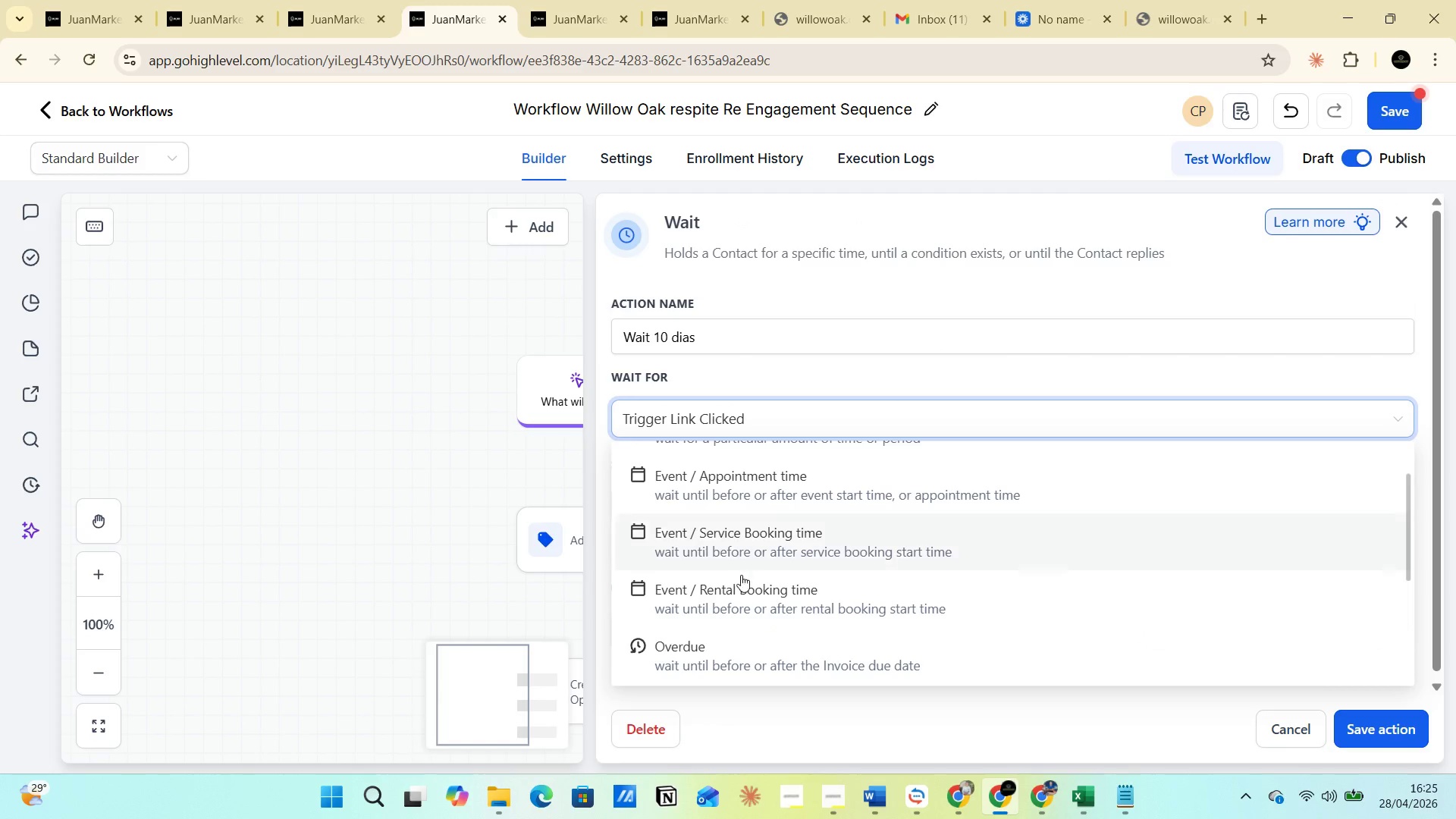 
scroll: coordinate [748, 599], scroll_direction: down, amount: 4.0
 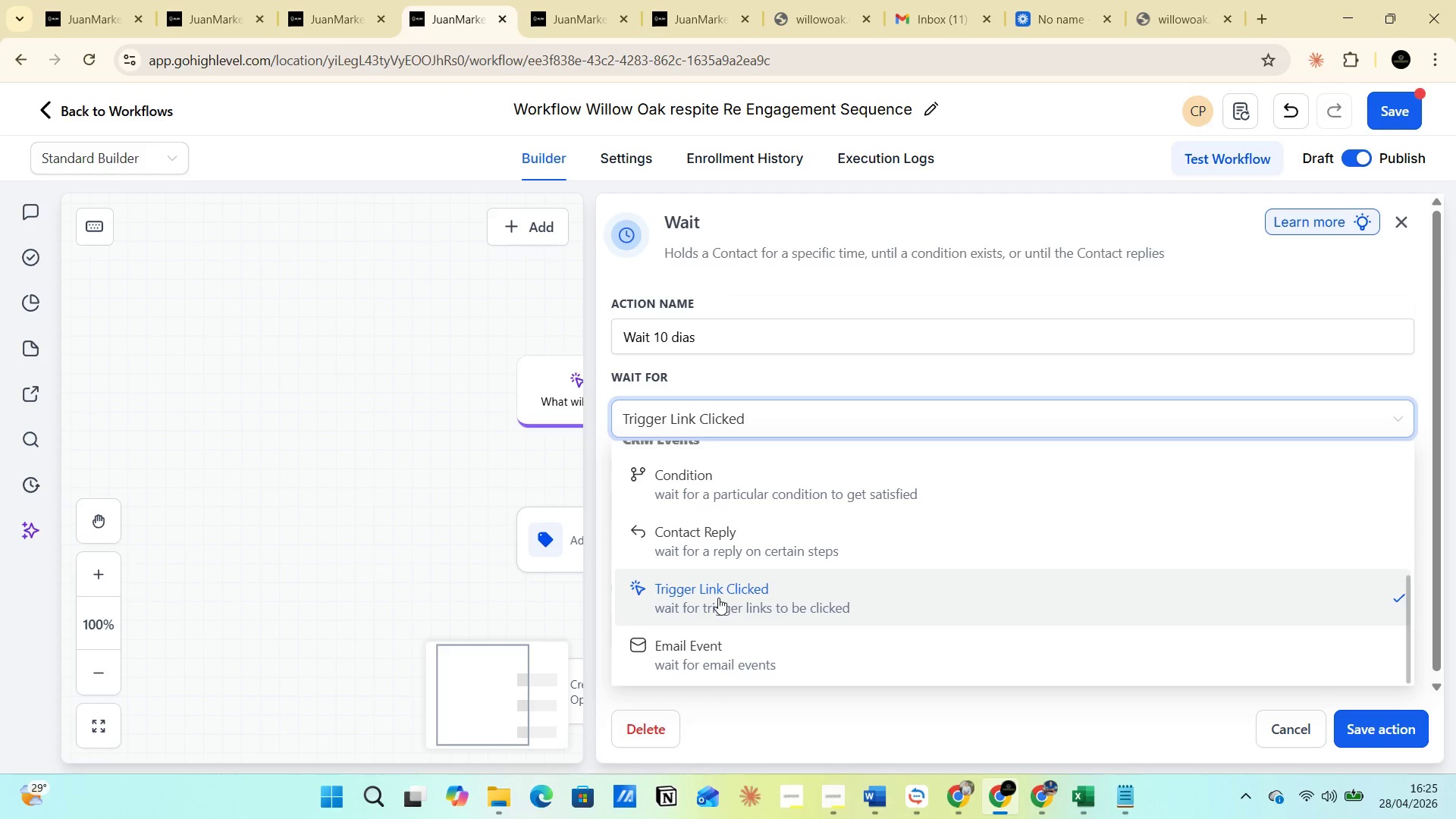 
left_click([718, 598])
 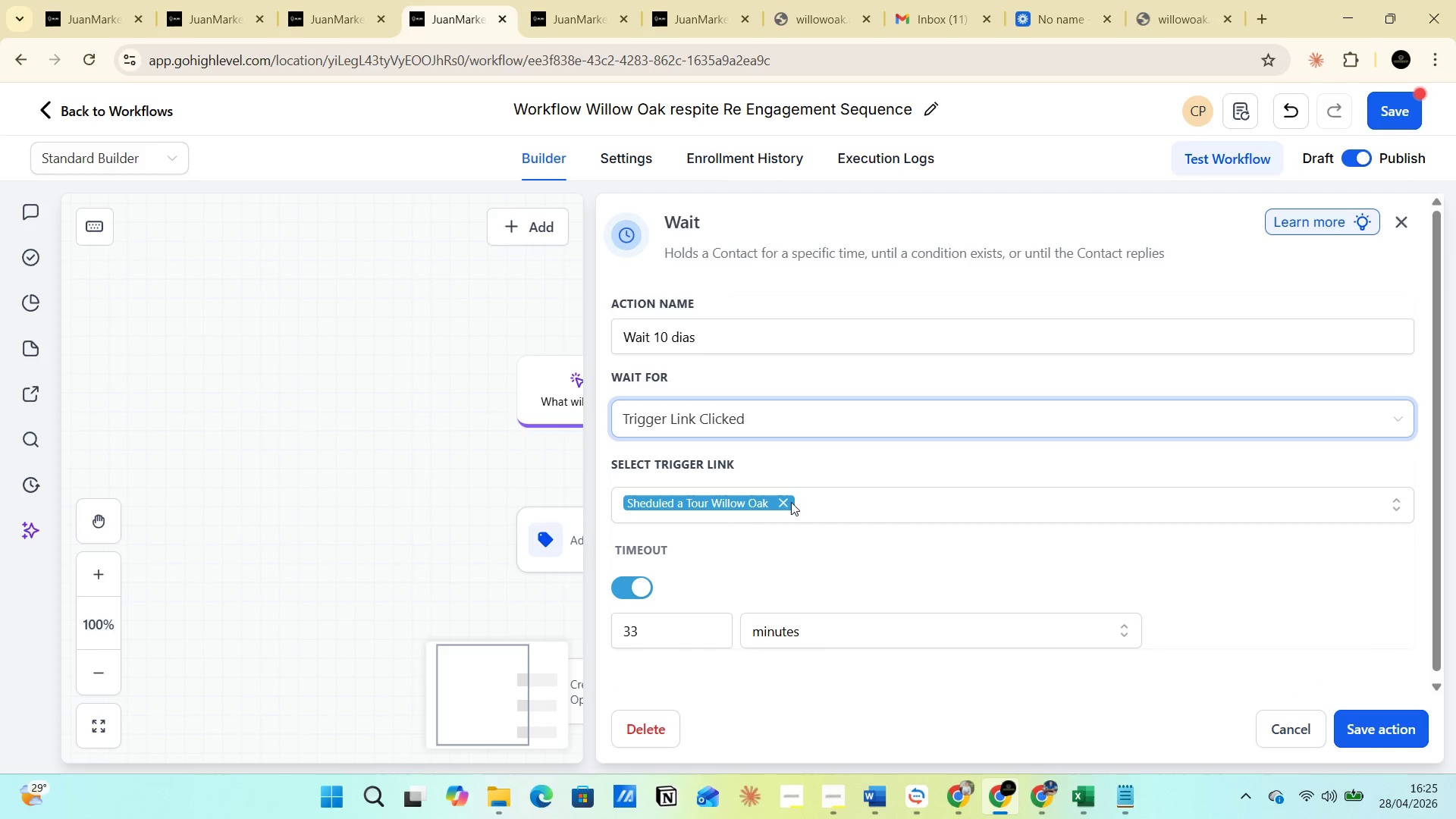 
left_click([785, 502])
 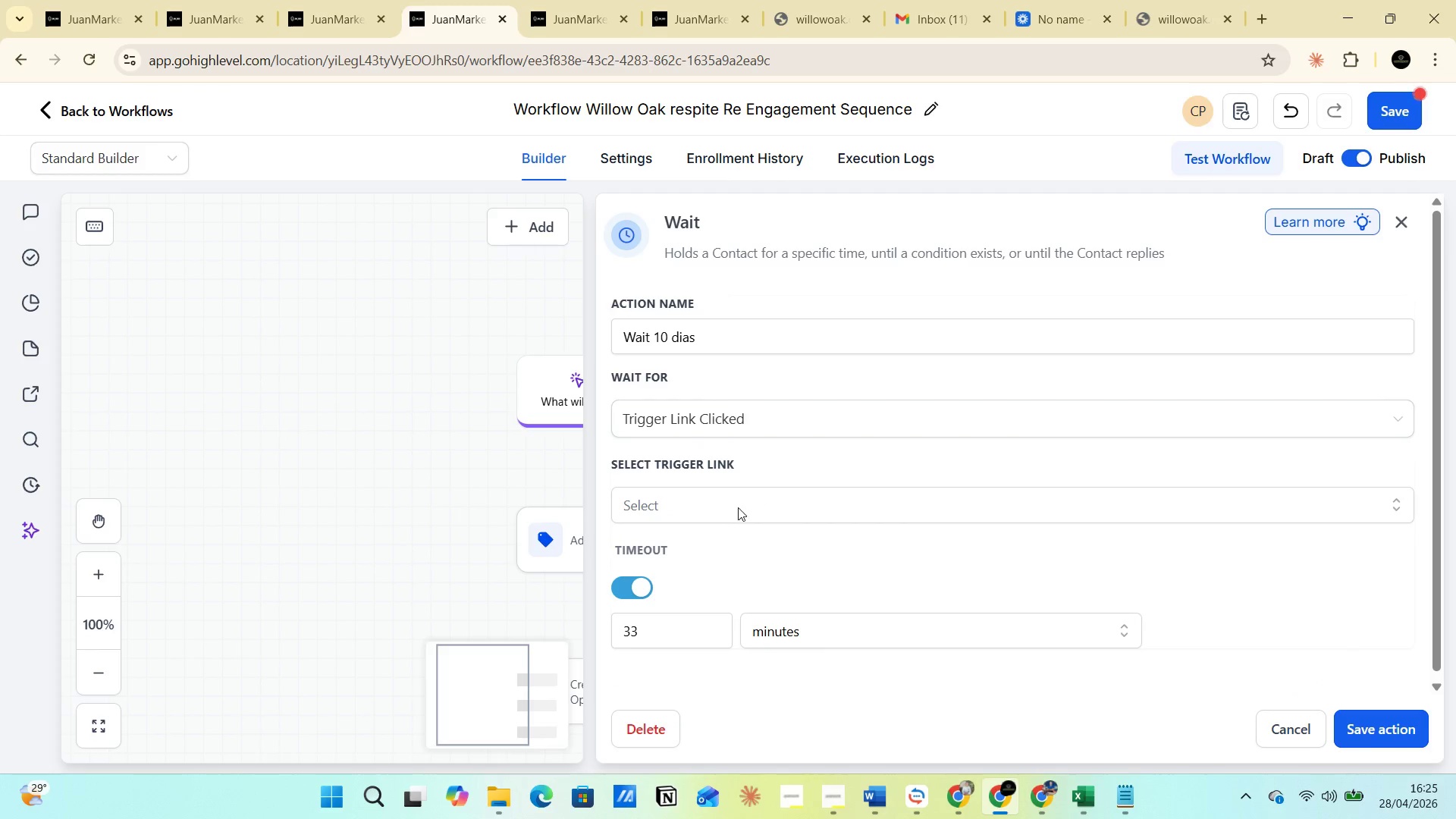 
left_click([728, 505])
 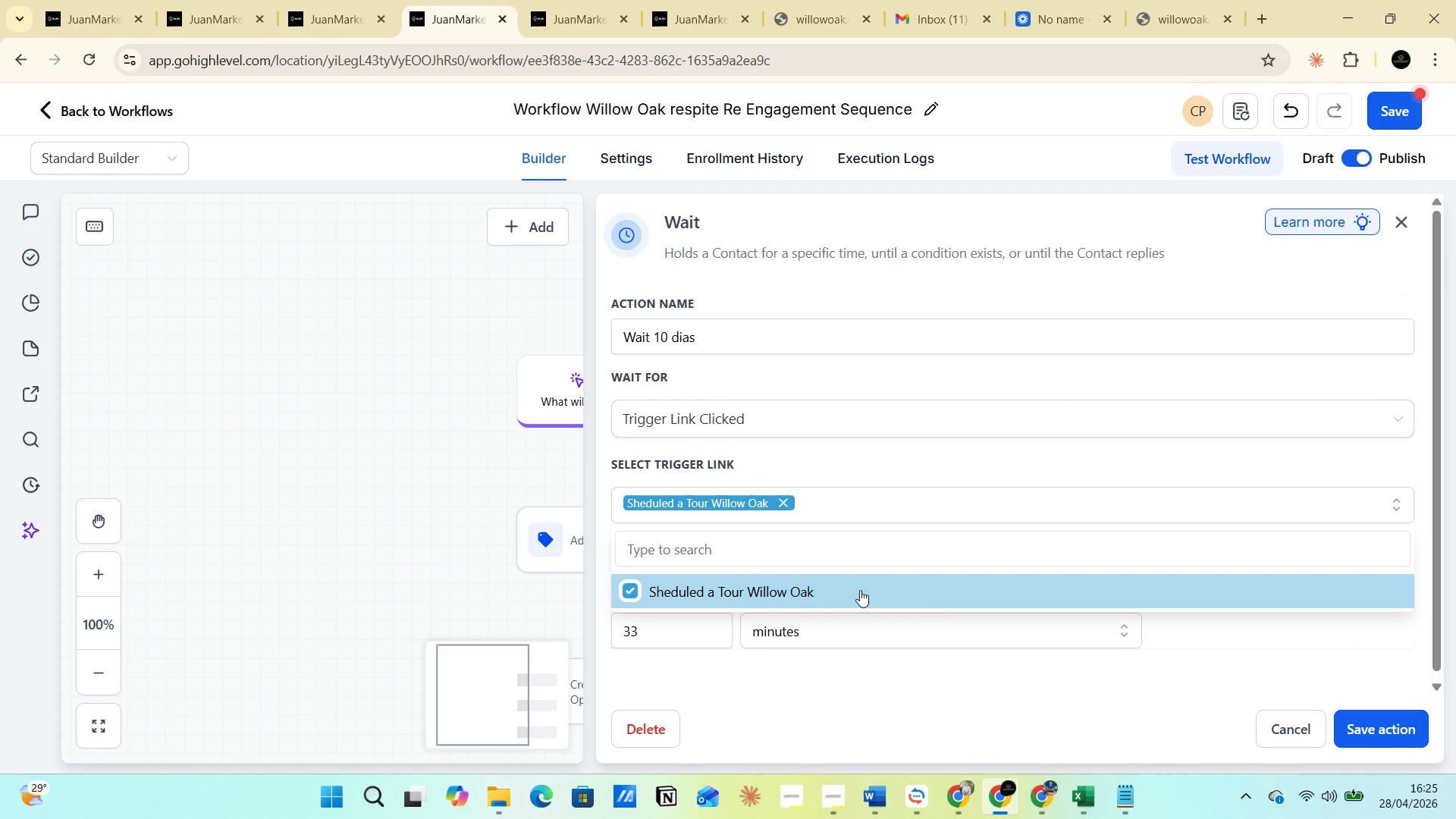 
left_click([1389, 723])
 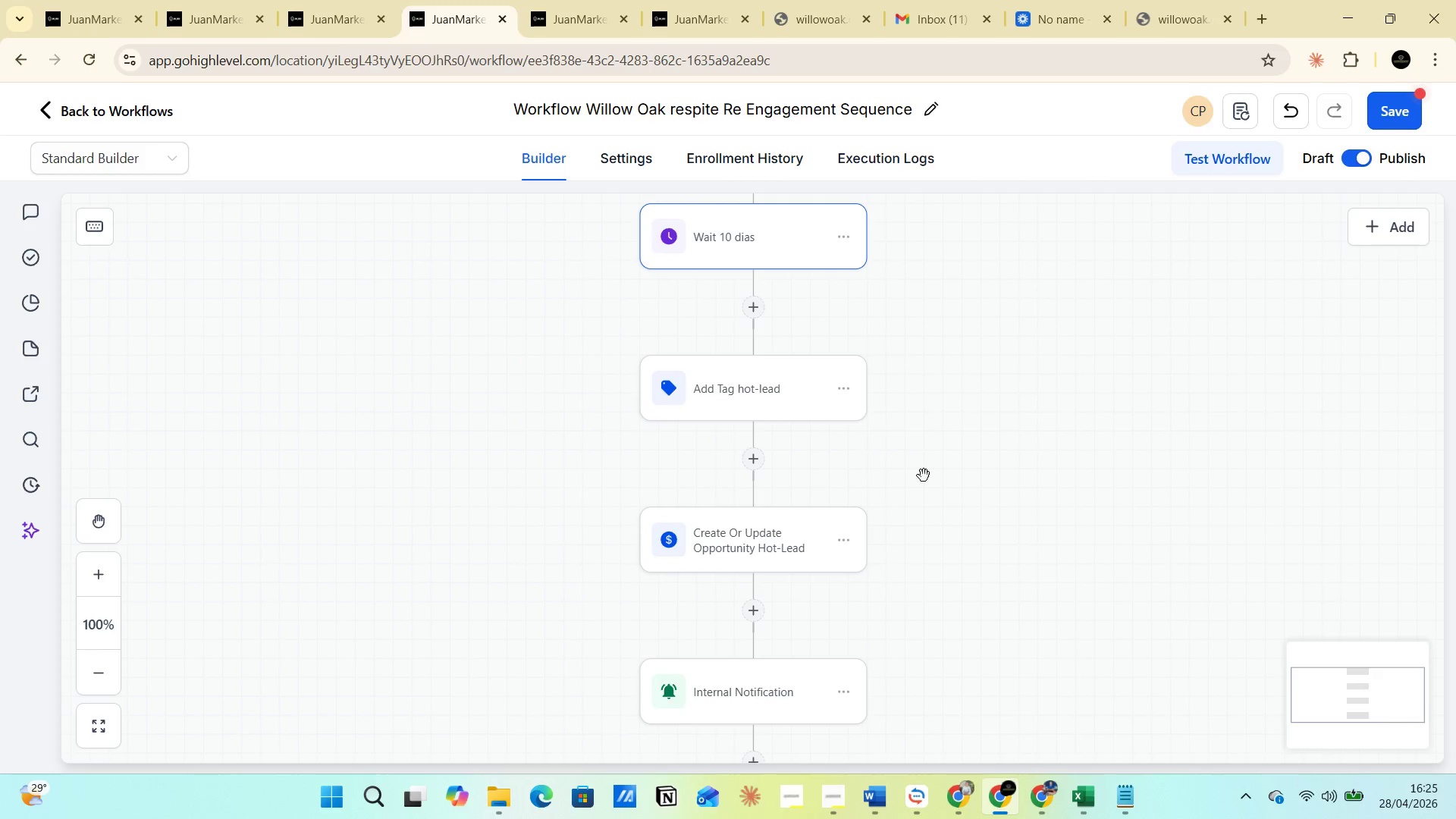 
scroll: coordinate [866, 424], scroll_direction: down, amount: 2.0
 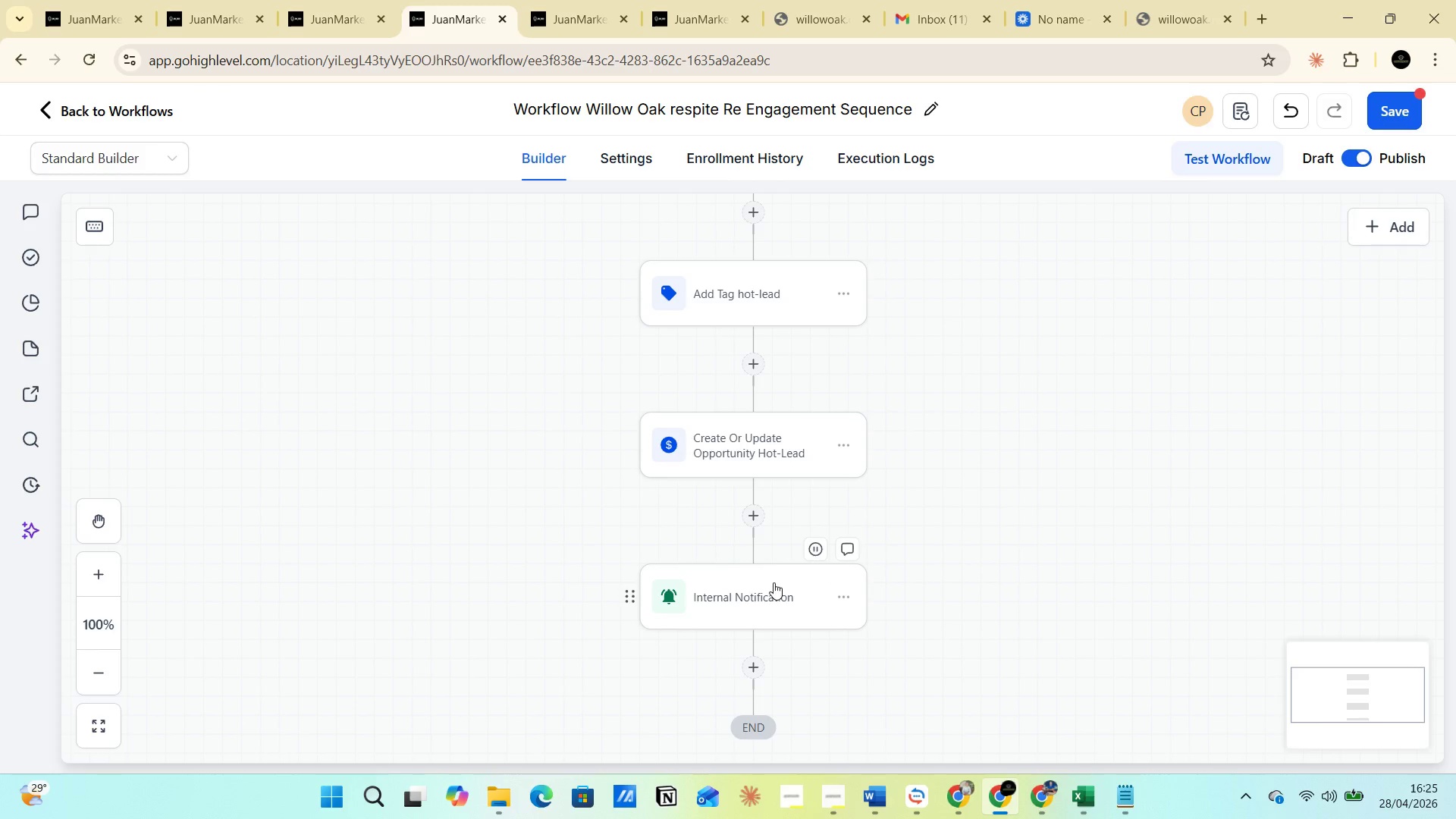 
left_click([753, 602])
 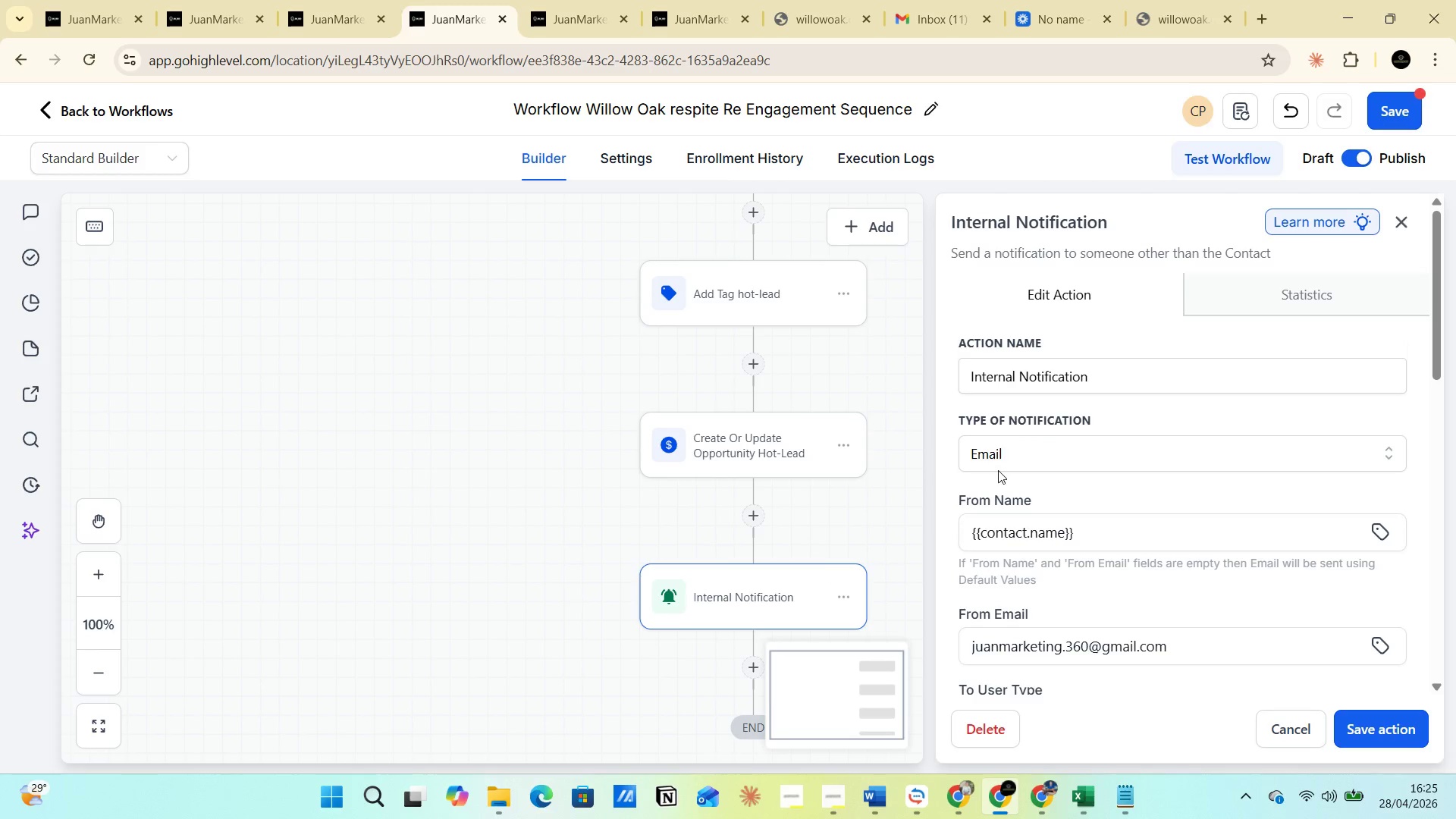 
scroll: coordinate [1038, 573], scroll_direction: down, amount: 3.0
 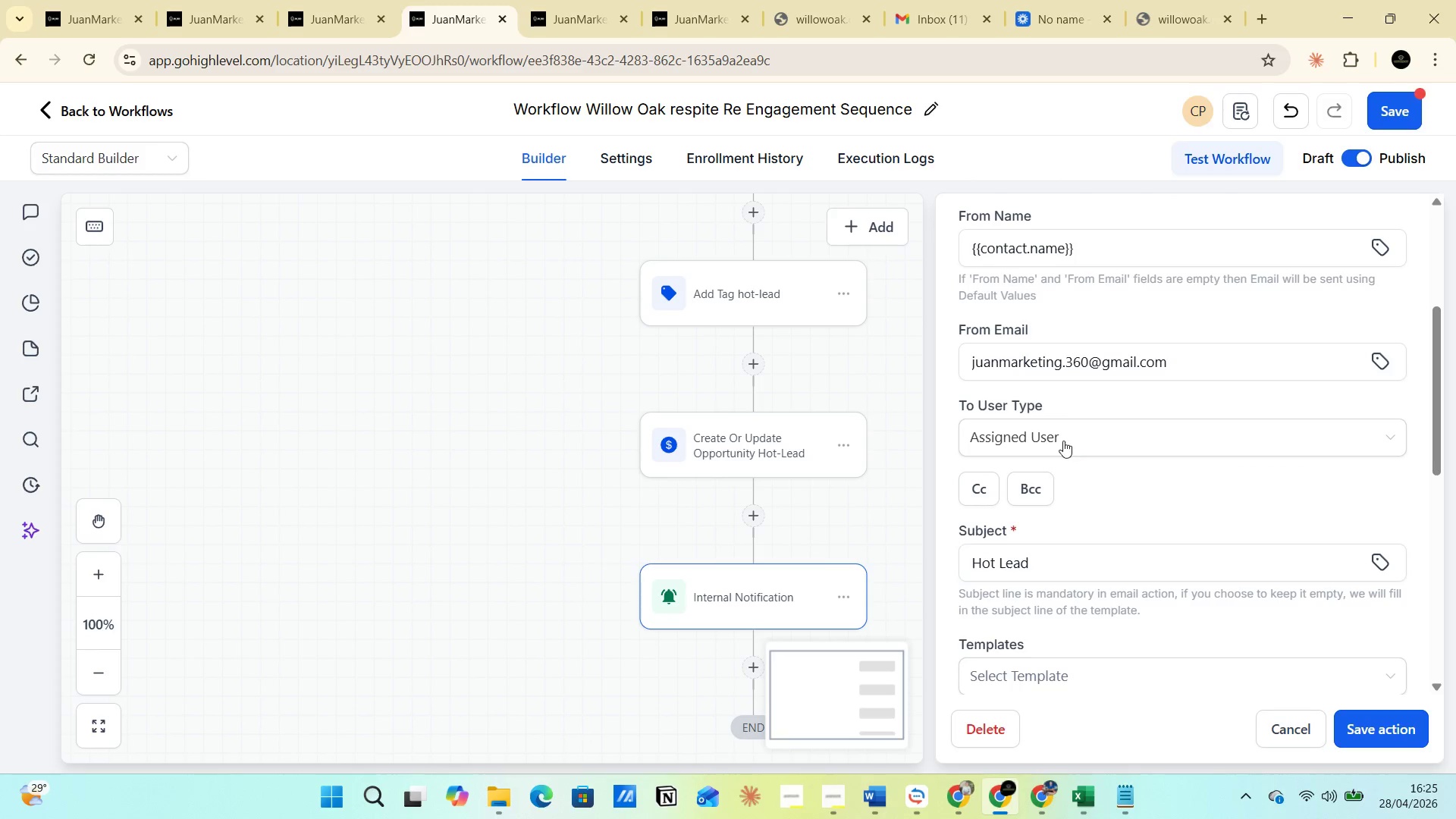 
left_click([1063, 437])
 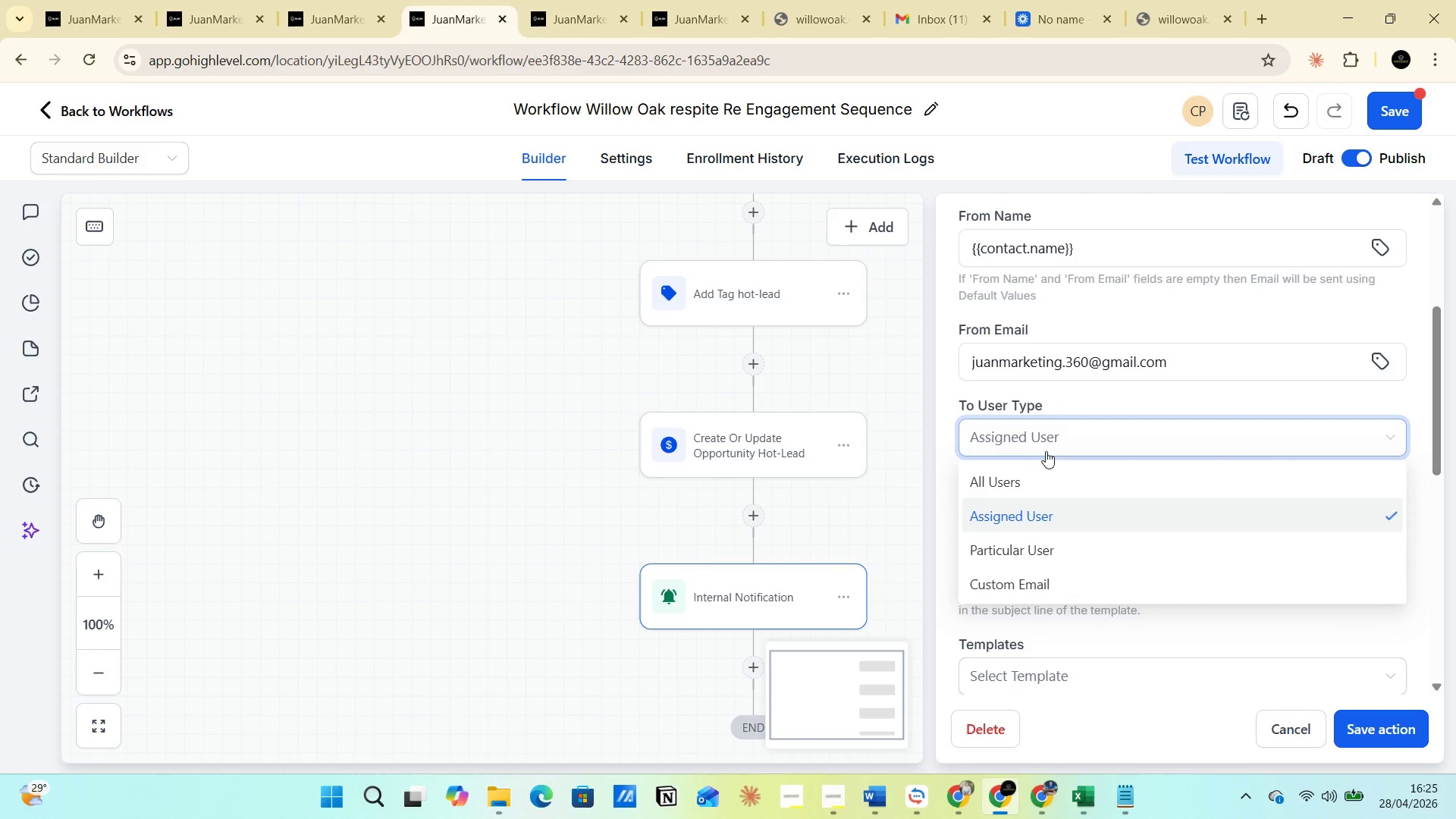 
left_click([1019, 484])
 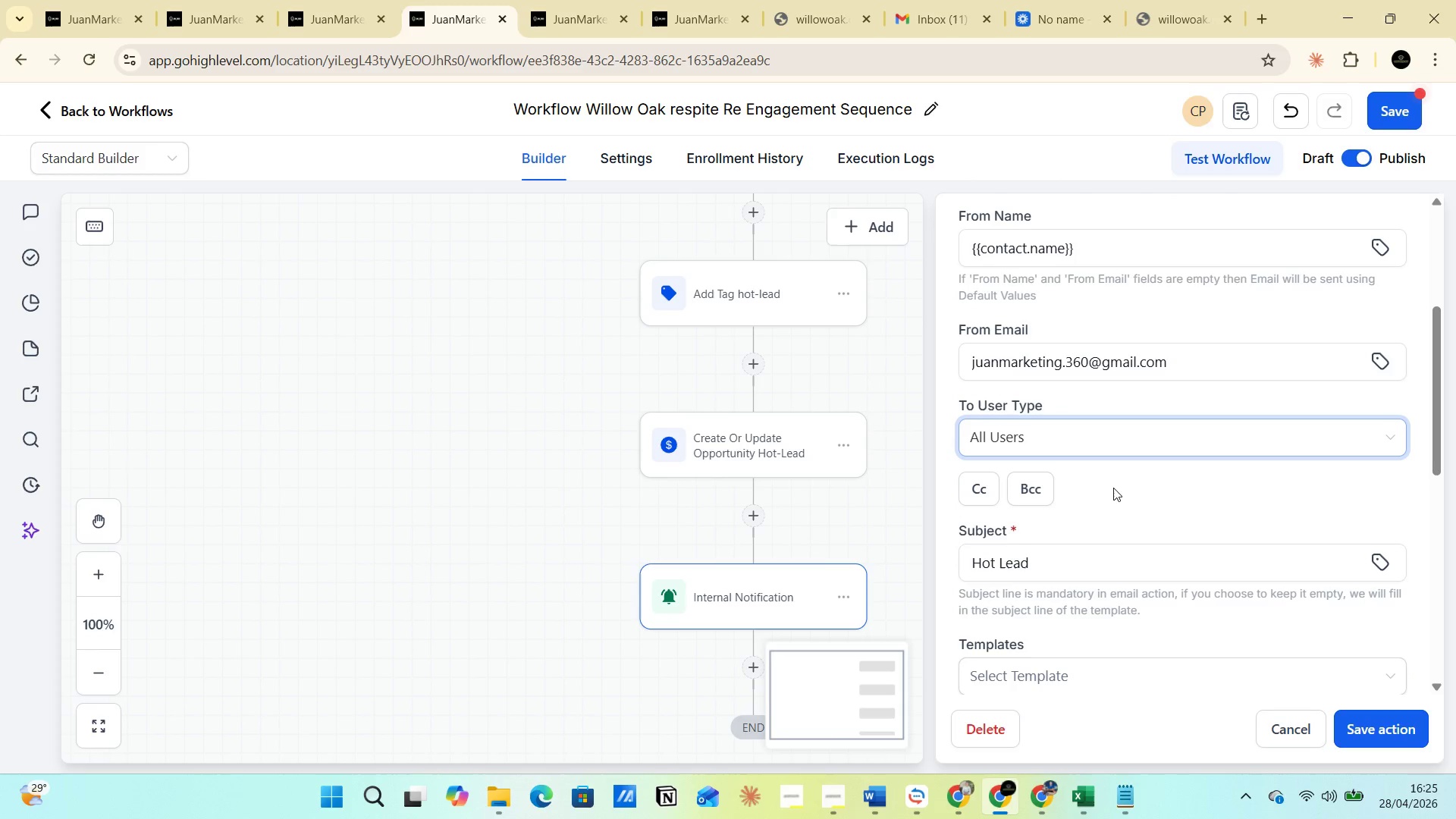 
scroll: coordinate [1068, 574], scroll_direction: down, amount: 7.0
 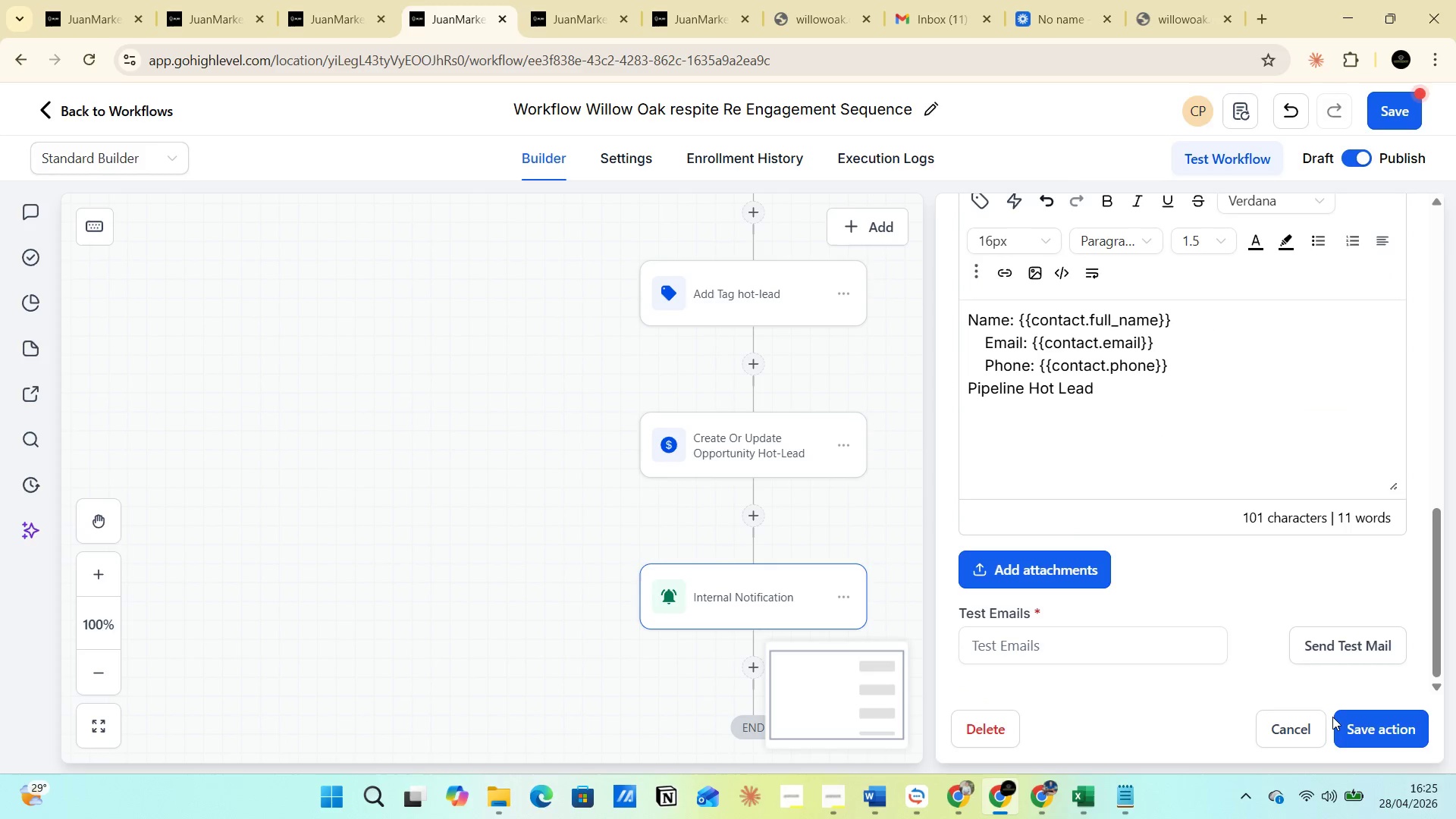 
left_click([1371, 730])
 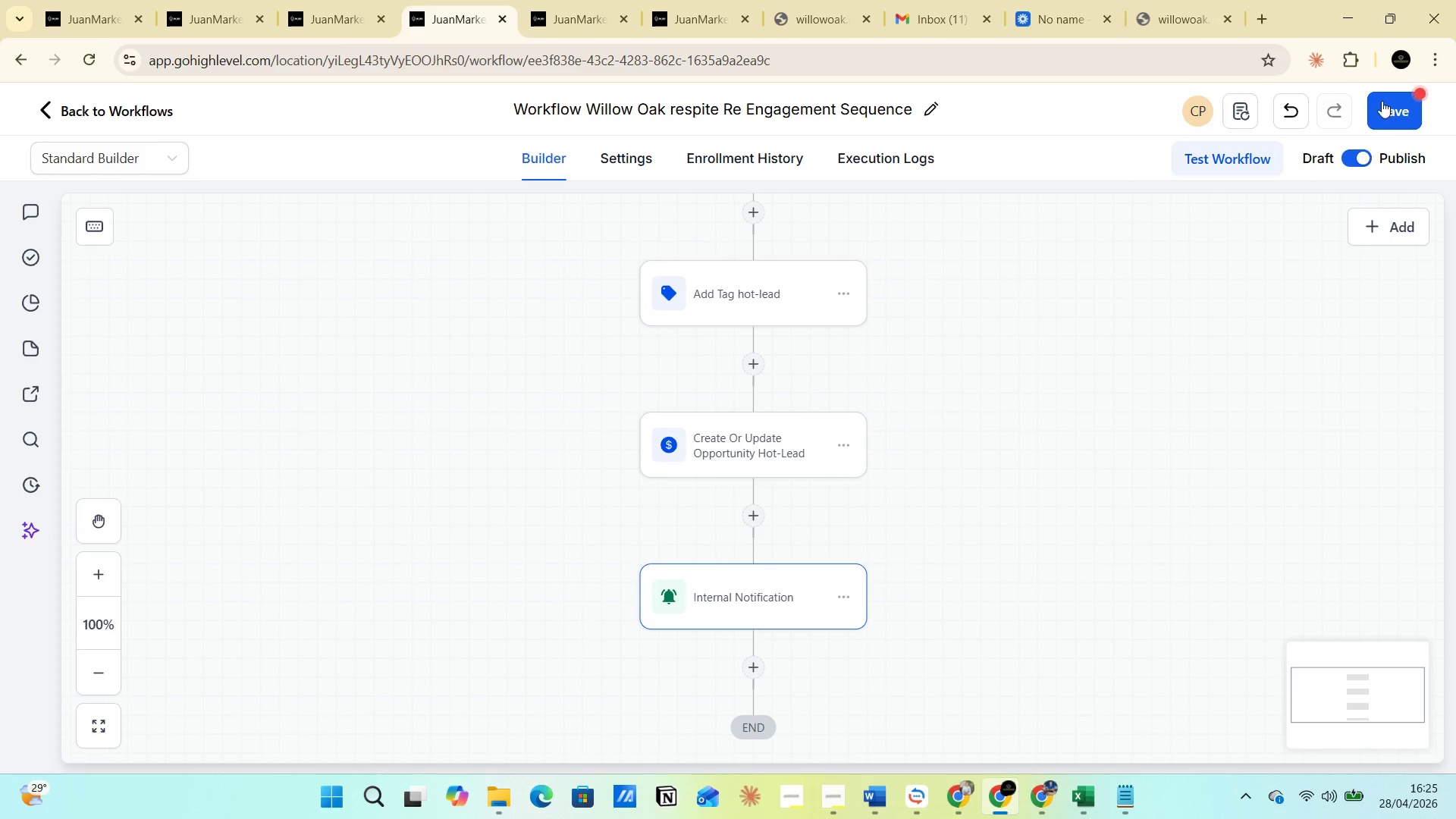 
left_click([1395, 109])
 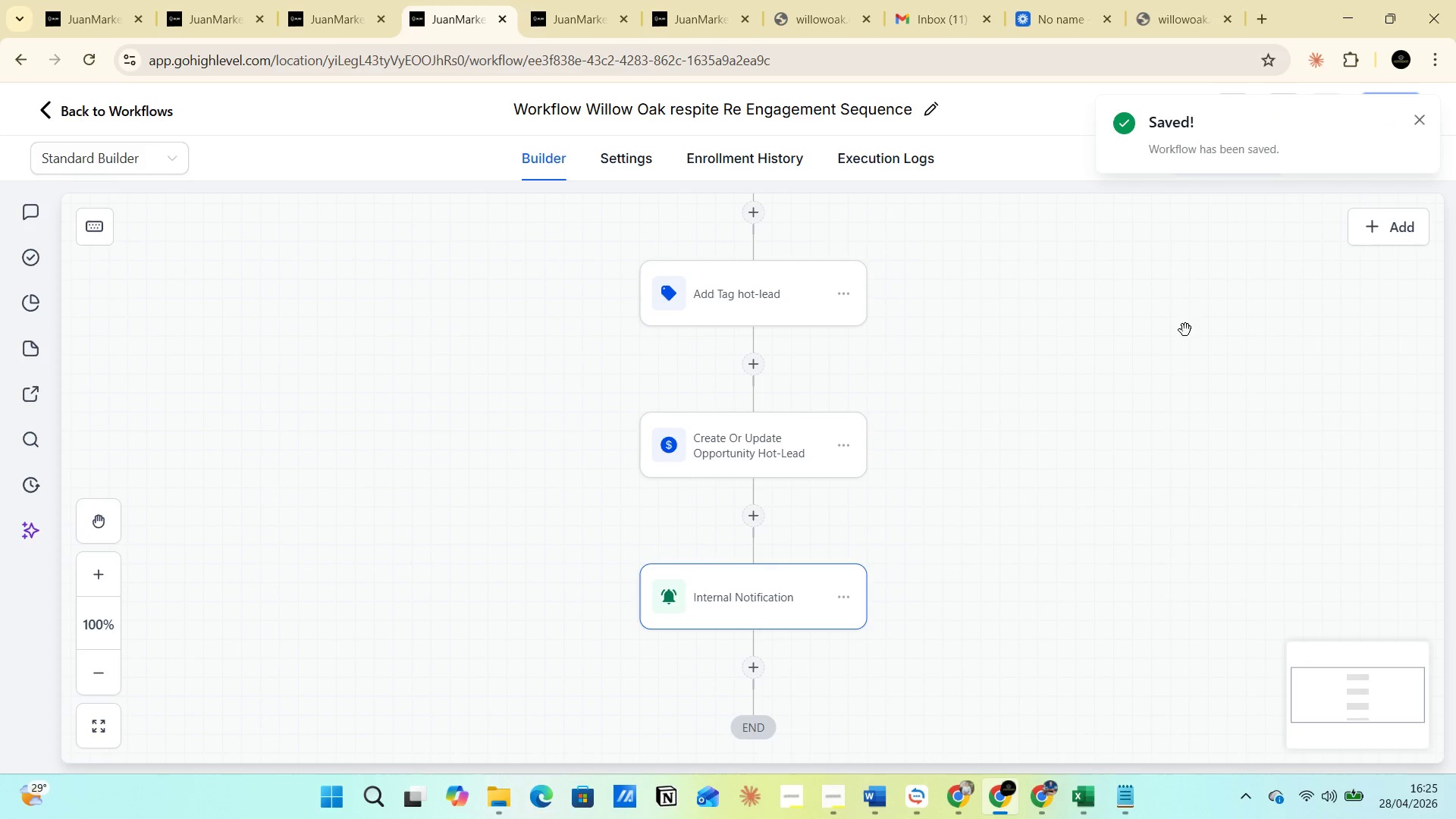 
left_click([573, 17])
 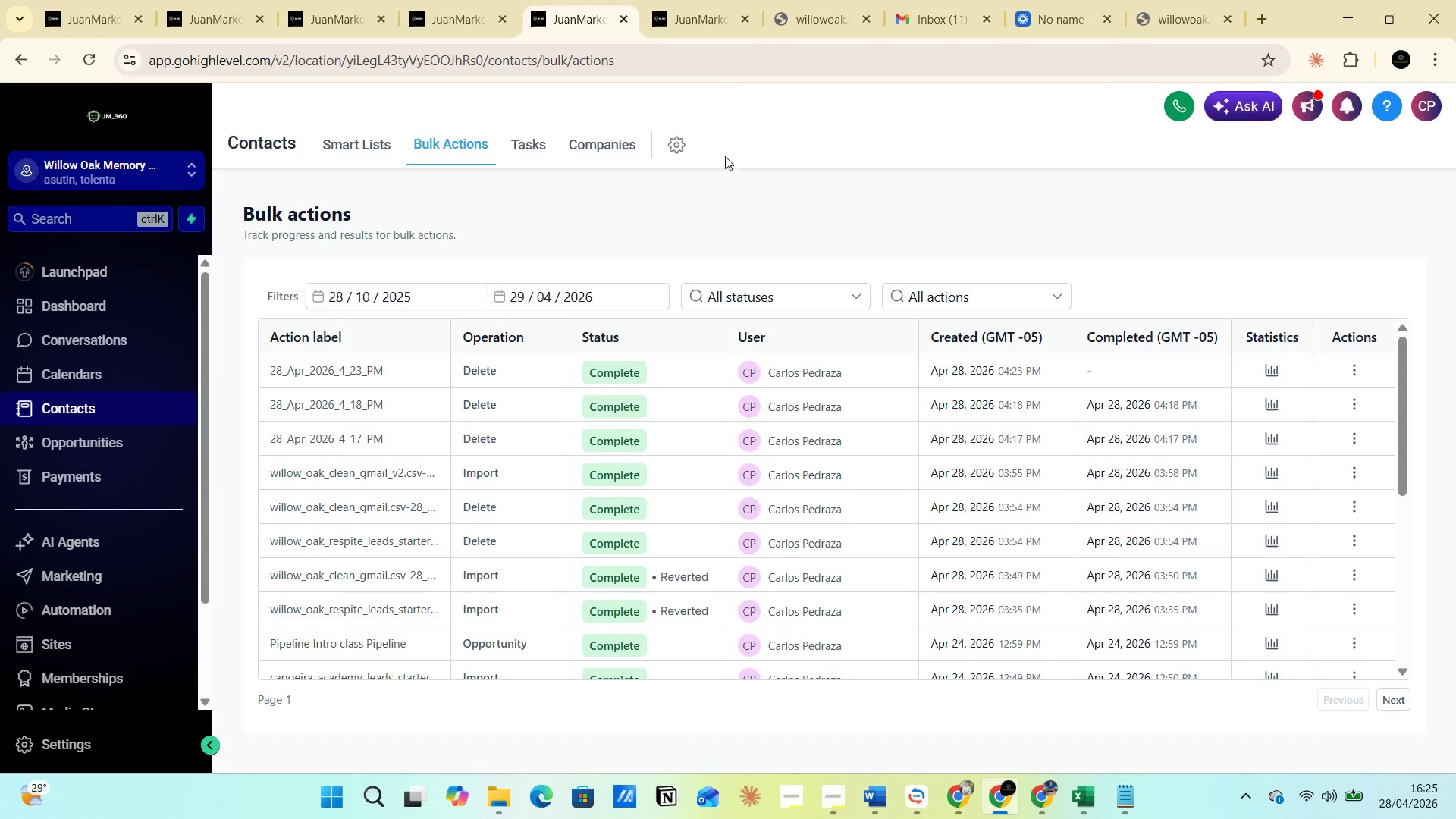 
left_click([708, 14])
 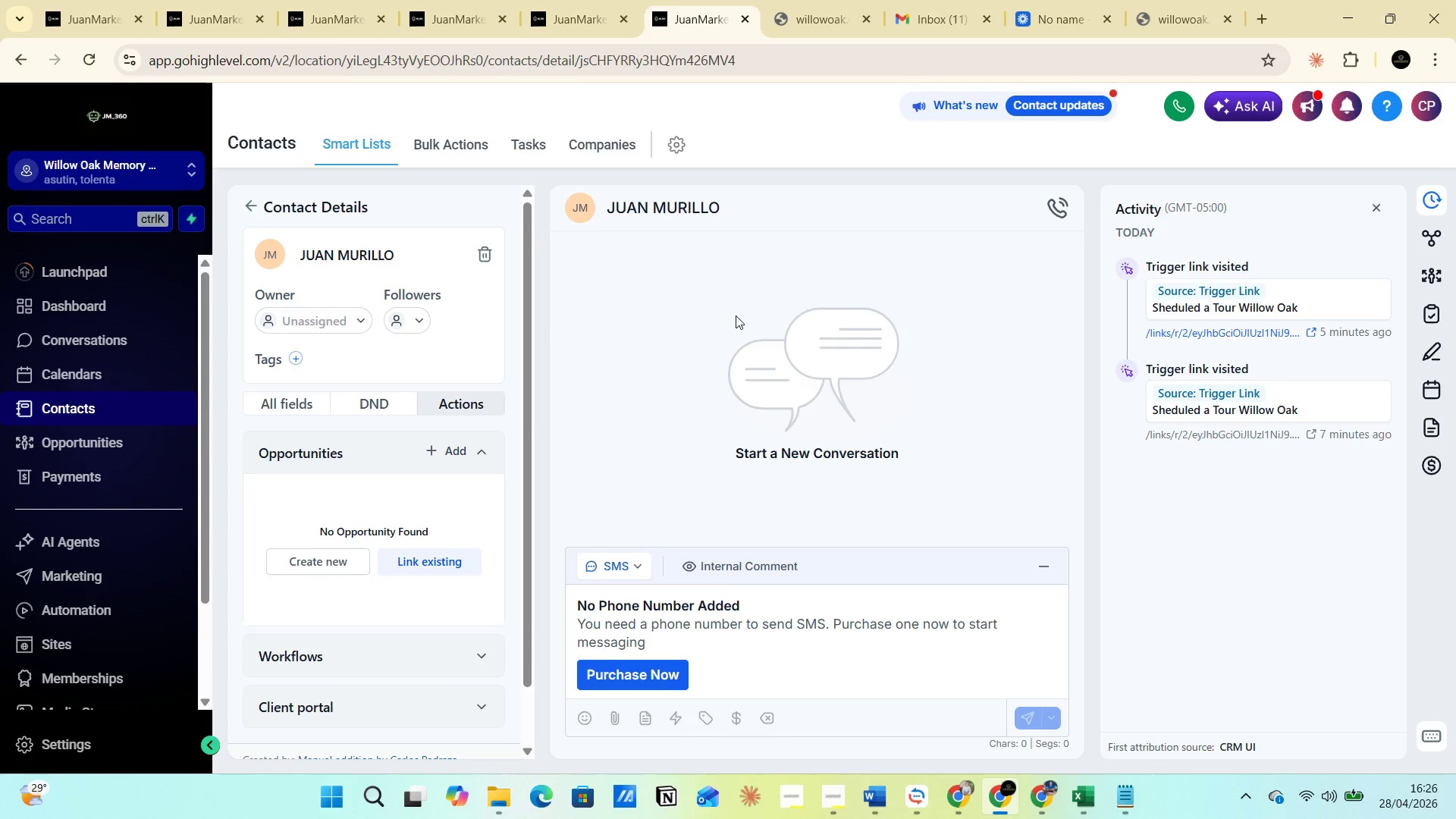 
wait(8.75)
 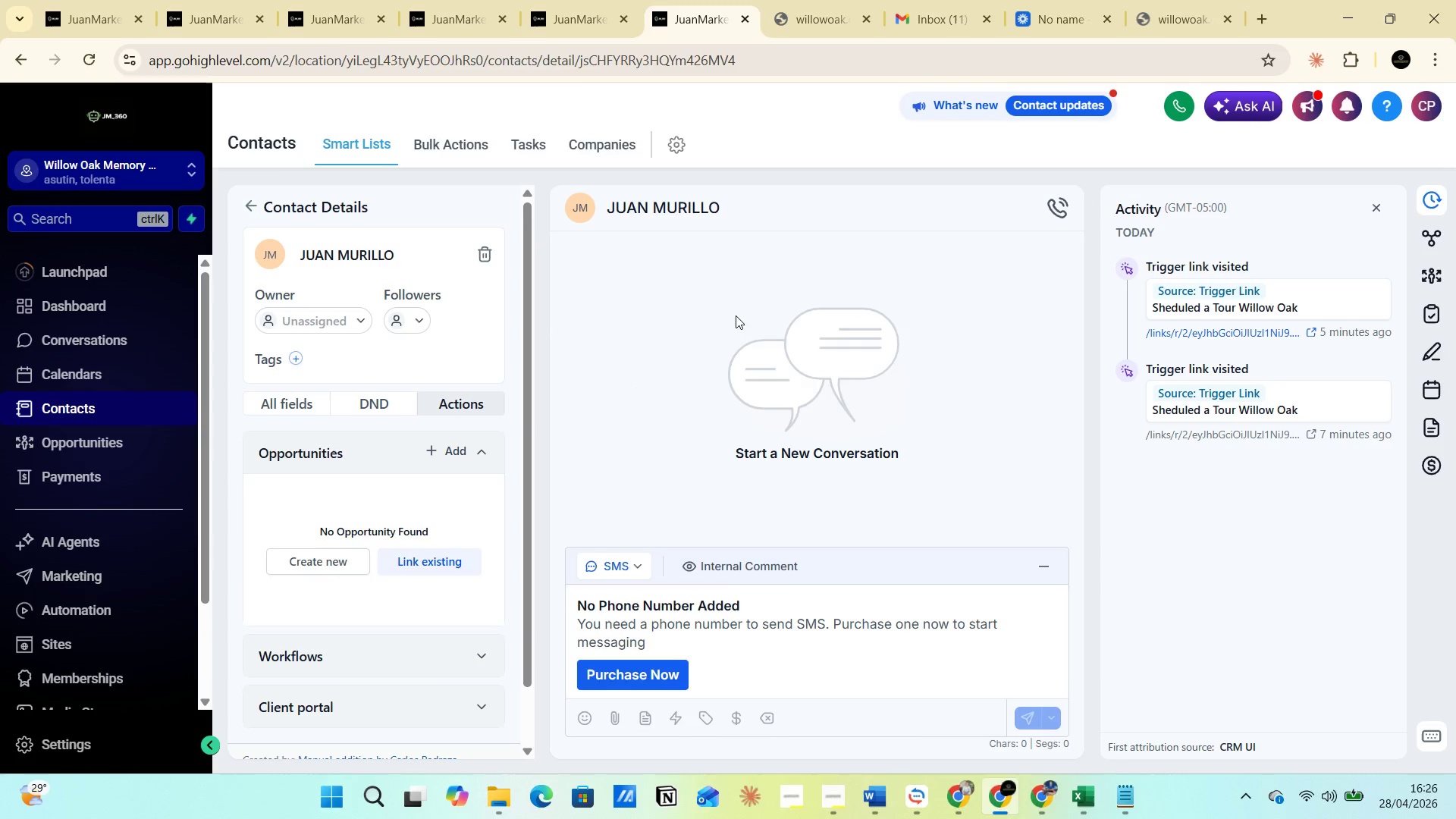 
left_click([298, 359])
 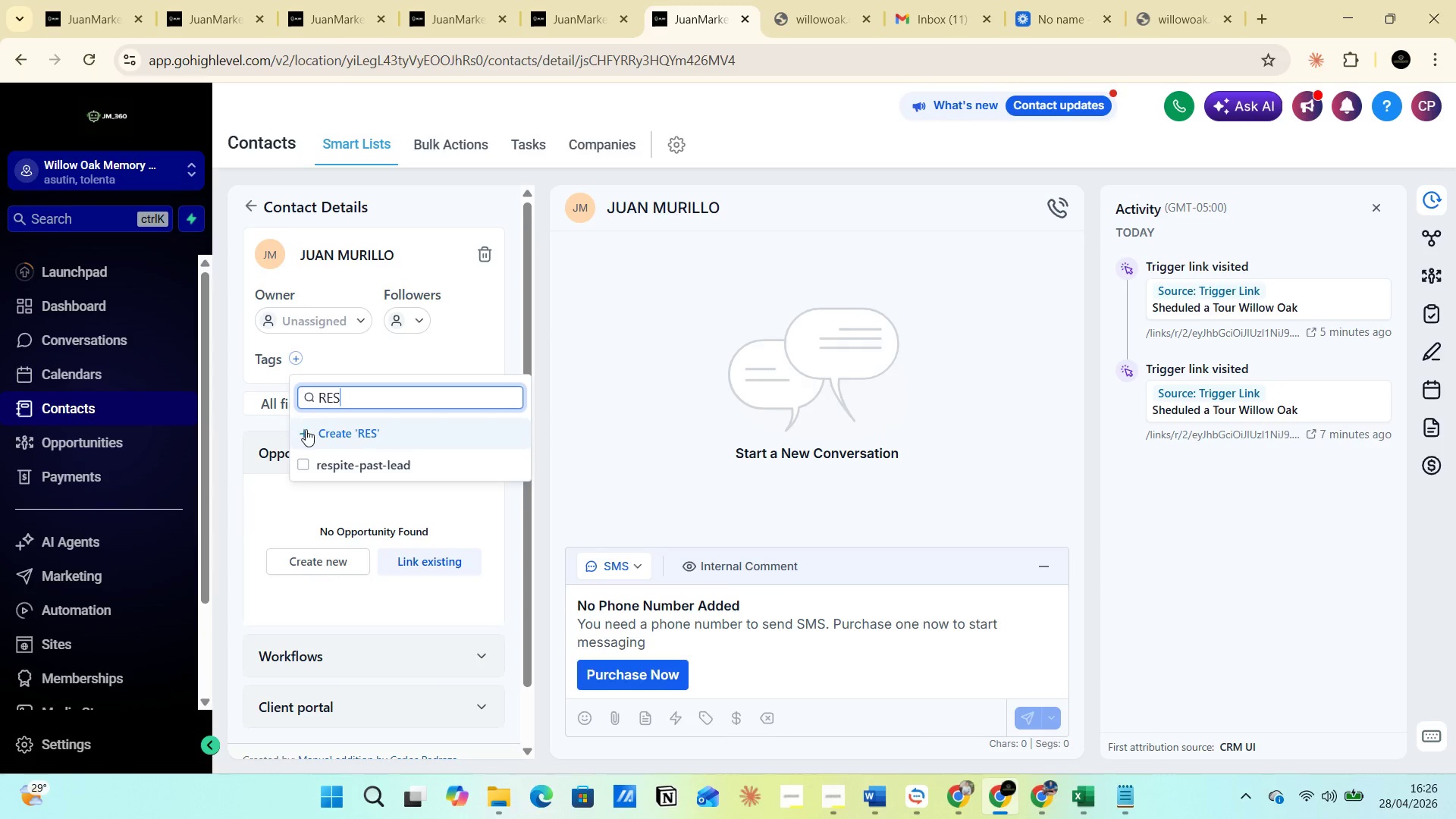 
left_click([328, 465])
 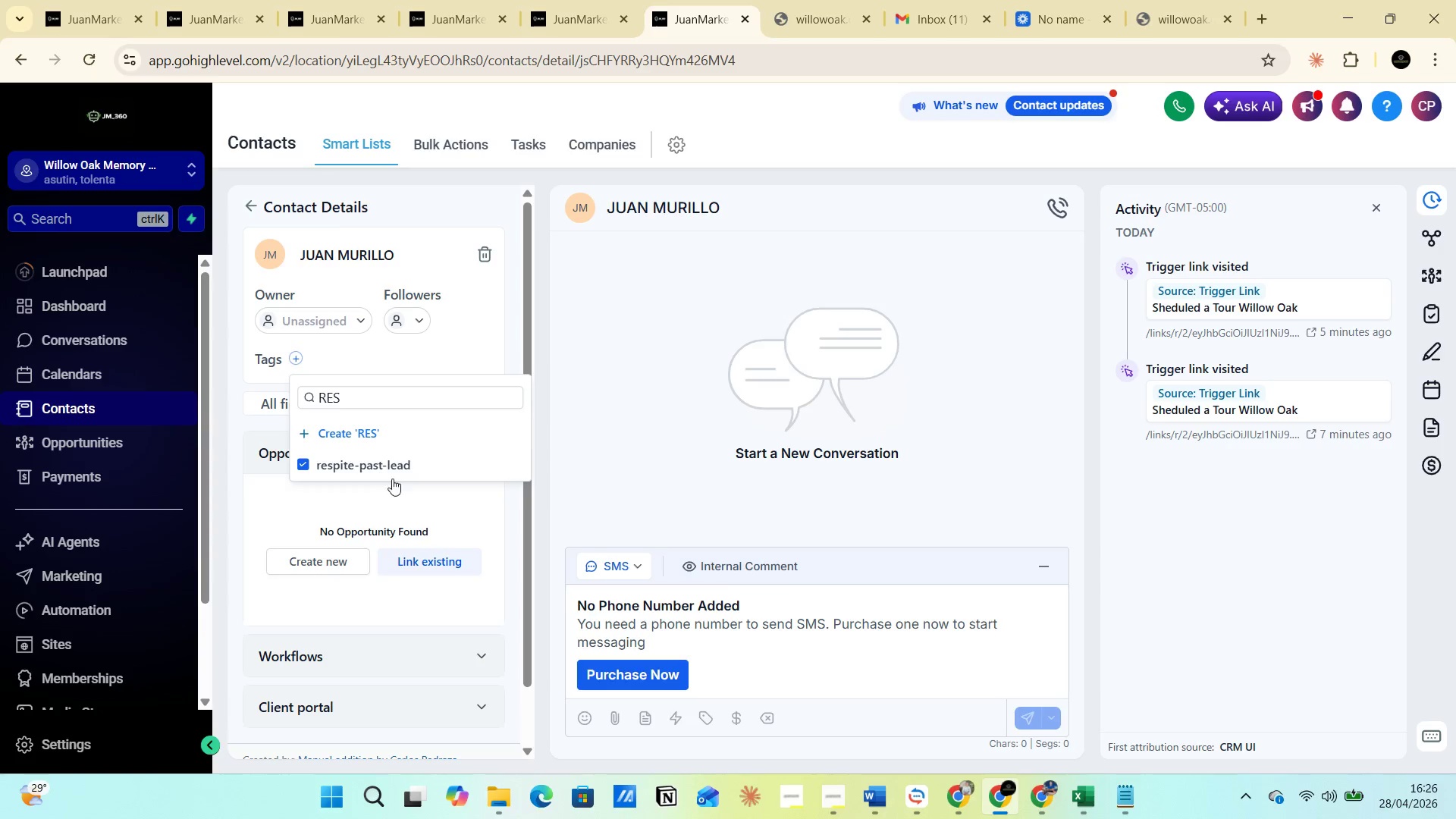 
left_click([421, 509])
 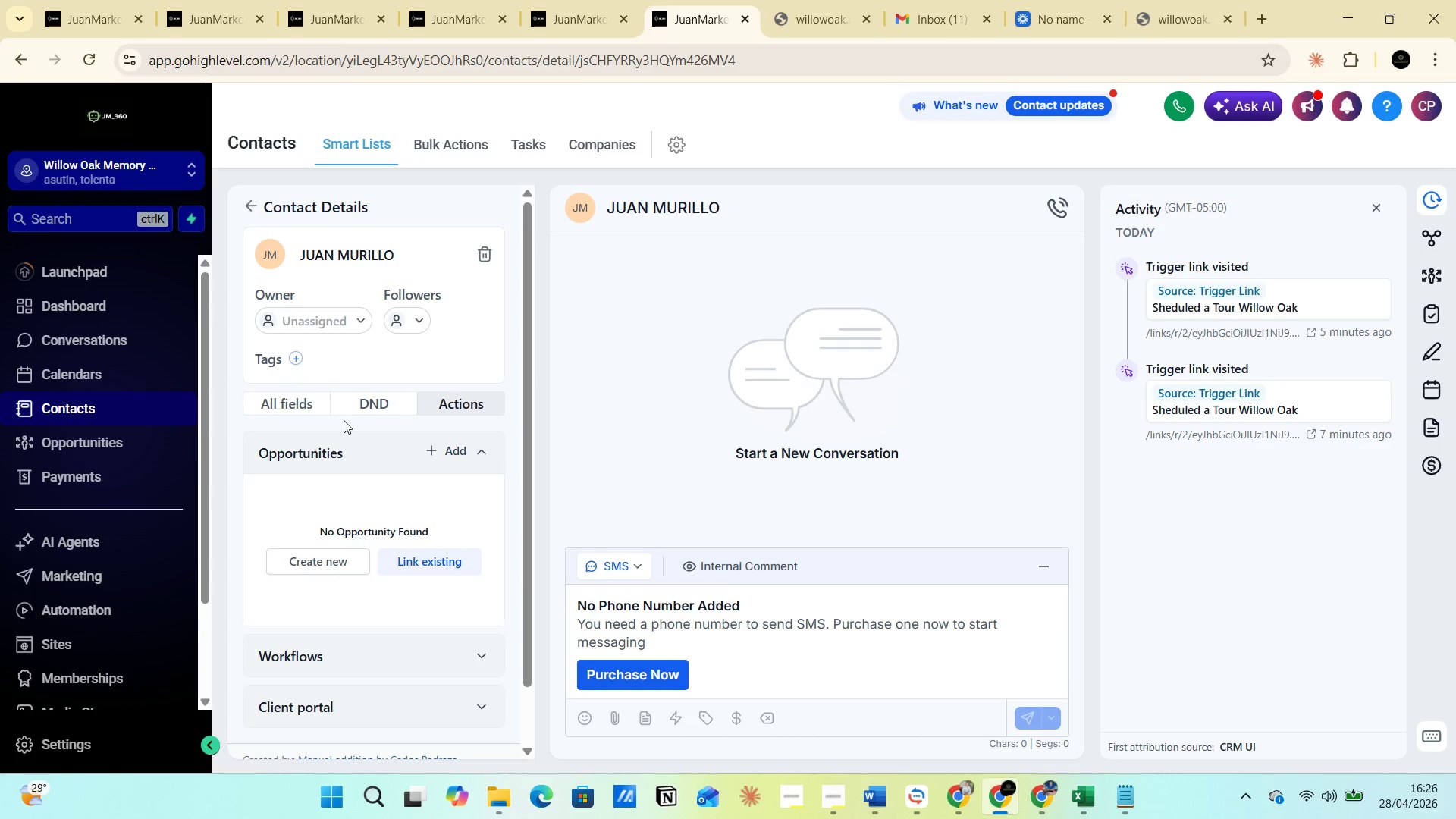 
left_click([295, 355])
 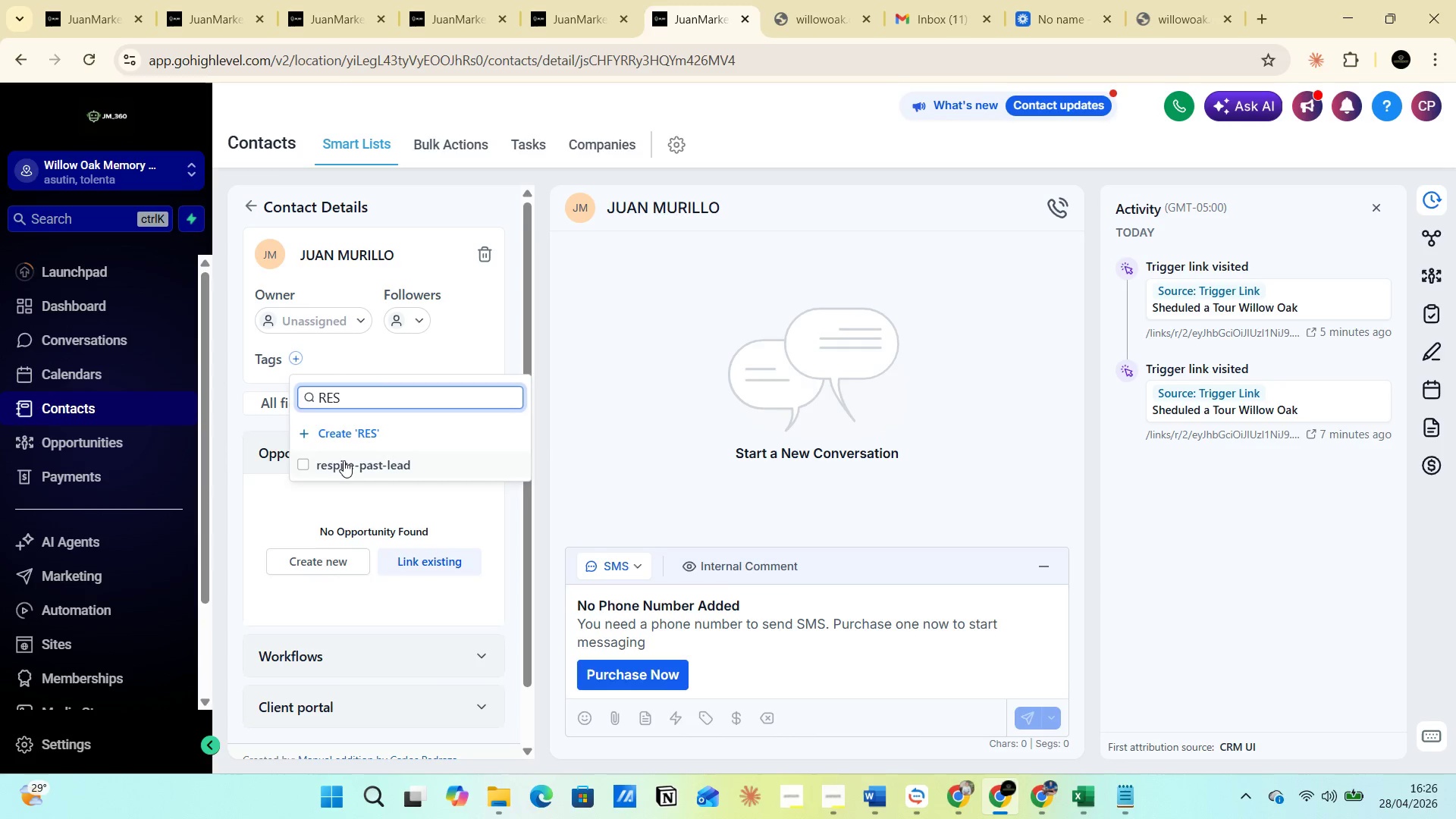 
left_click([297, 465])
 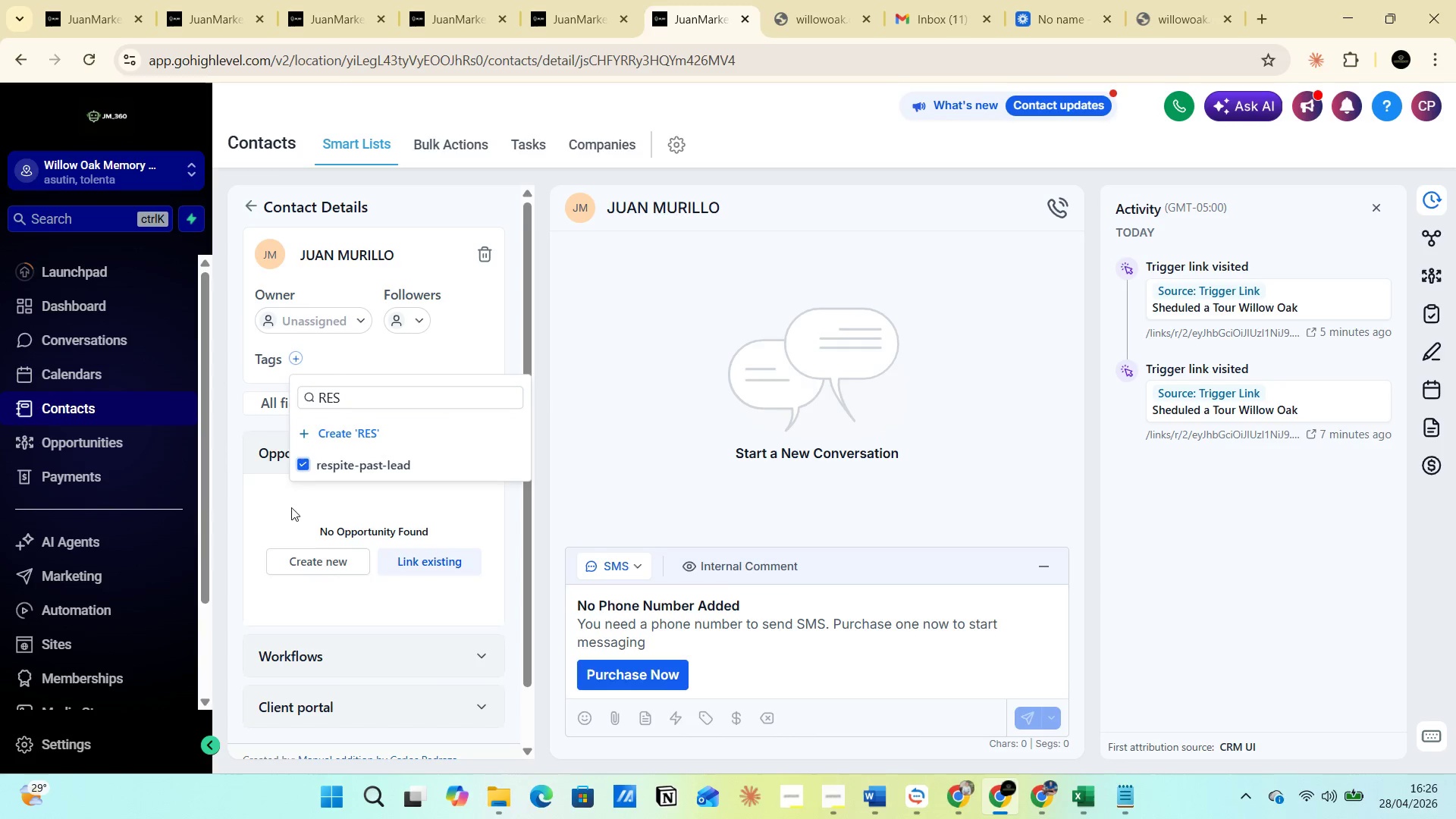 
left_click([275, 500])
 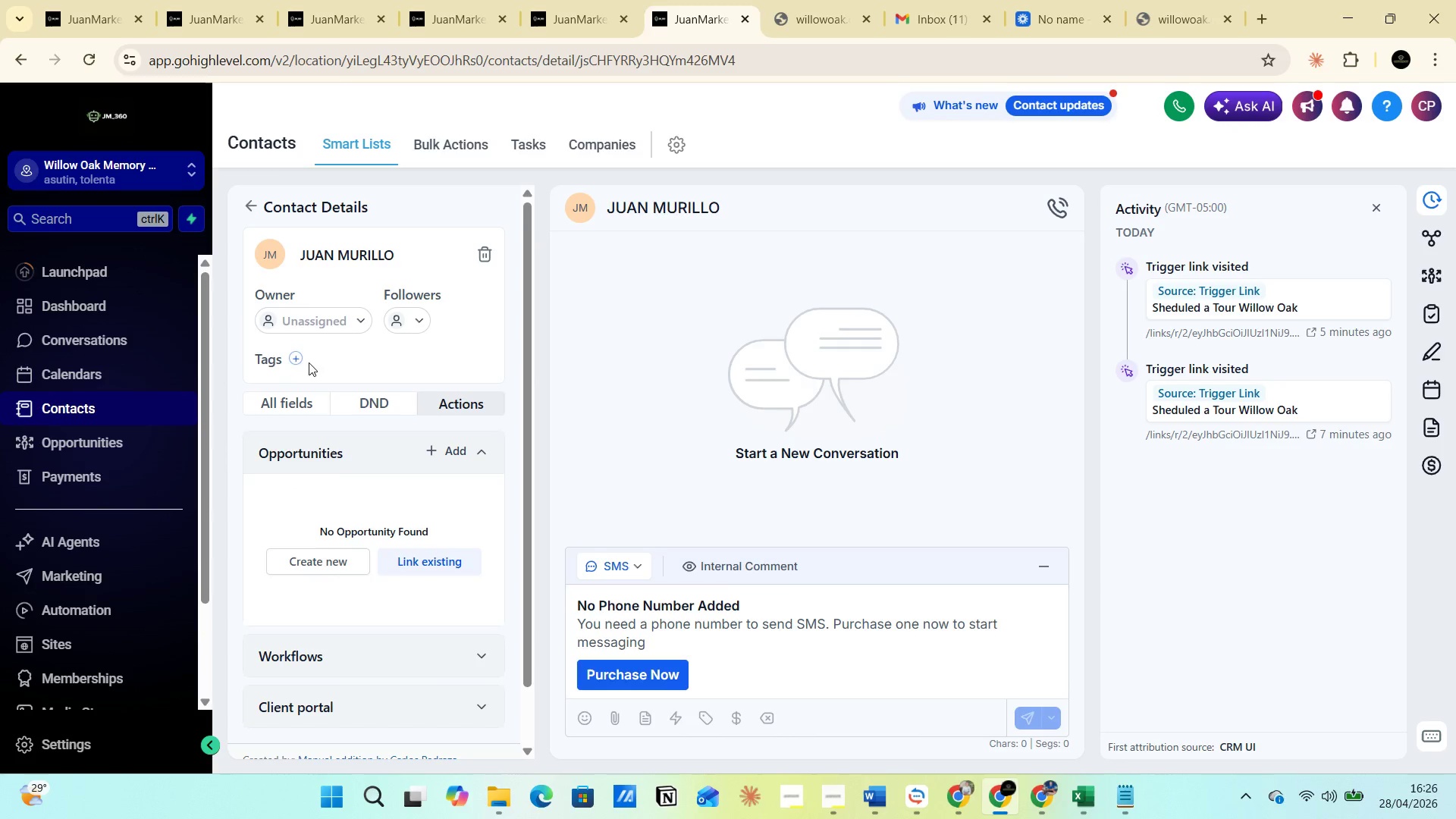 
left_click([295, 356])
 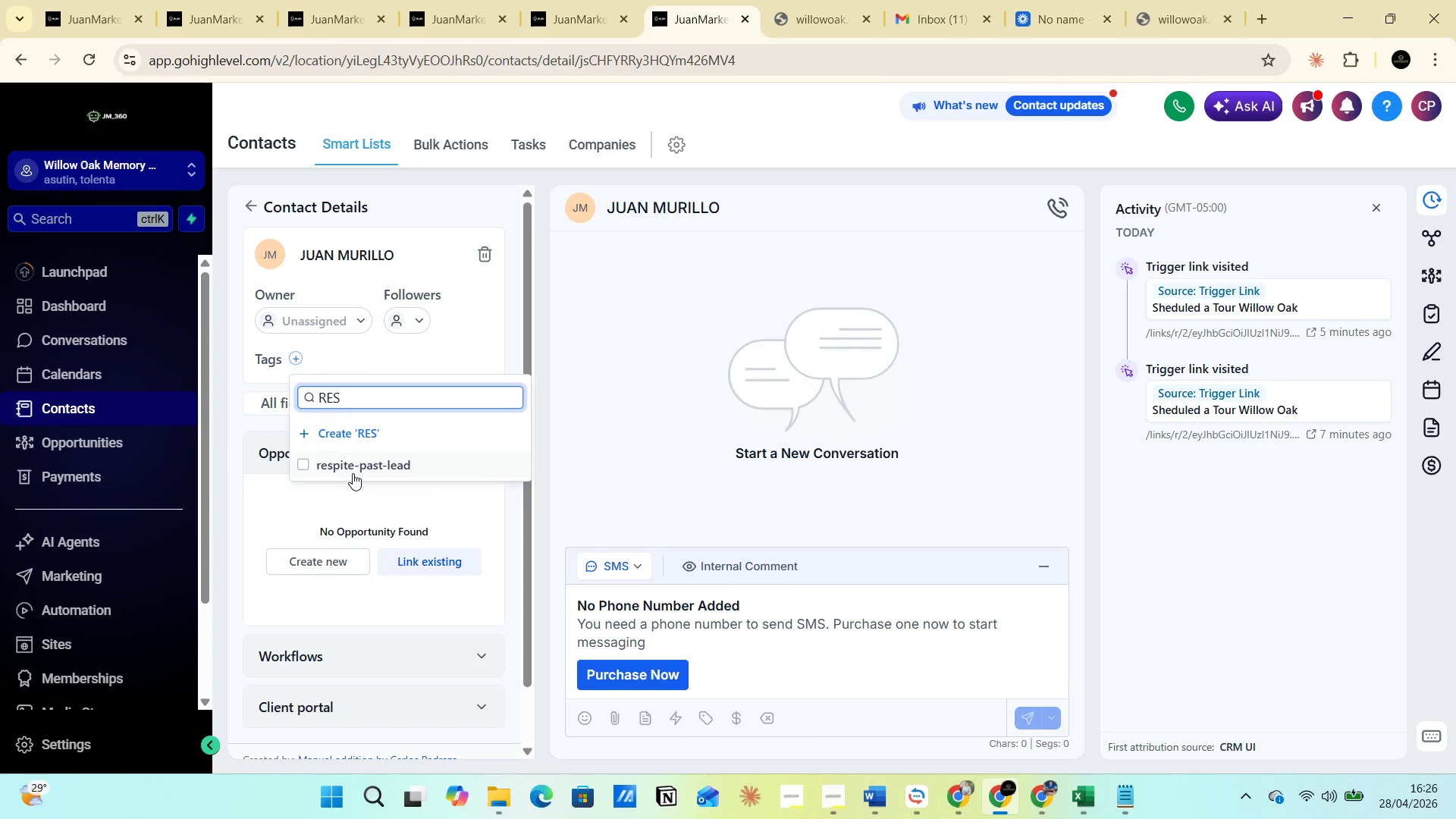 
left_click([347, 468])
 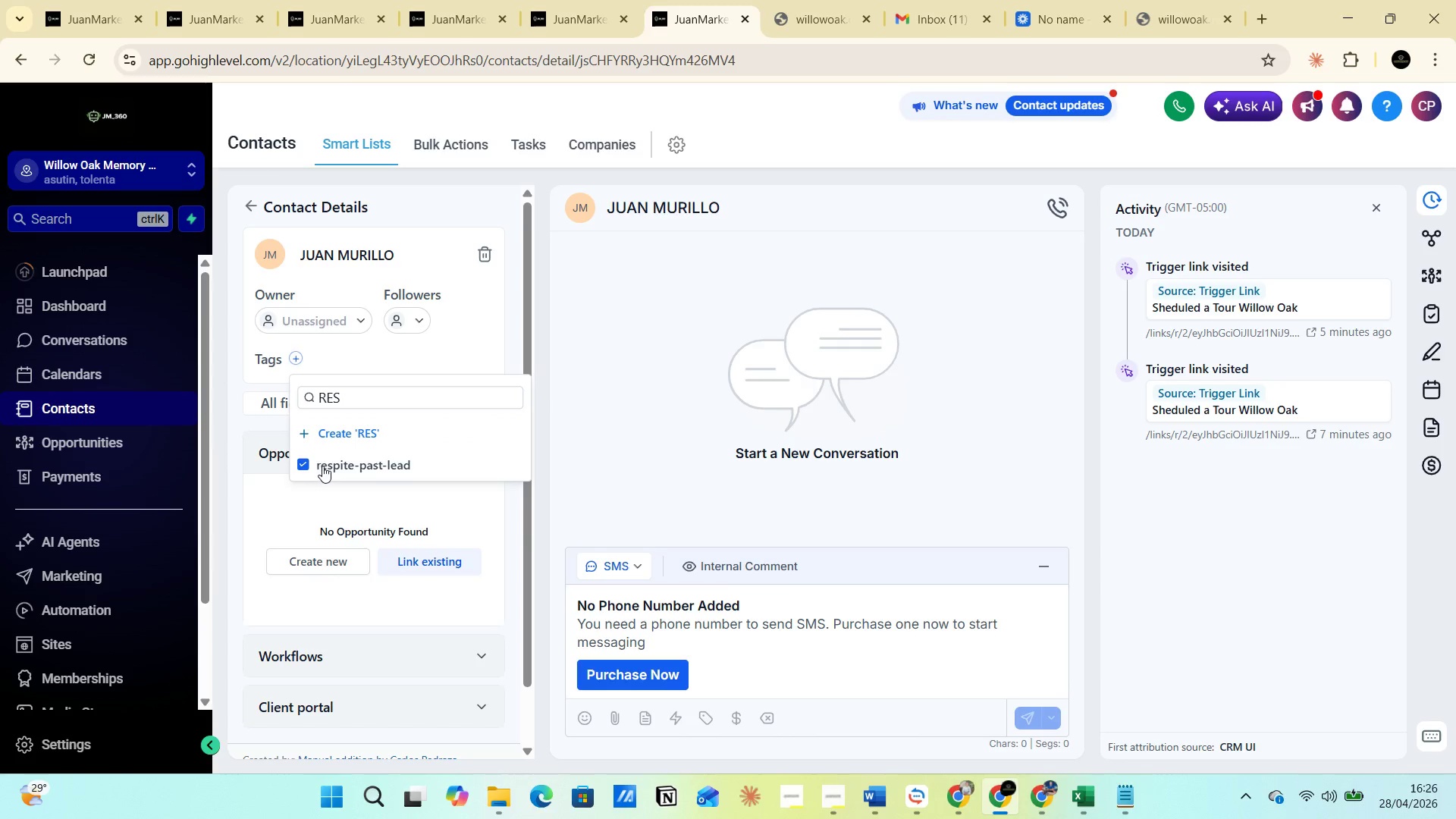 
double_click([325, 466])
 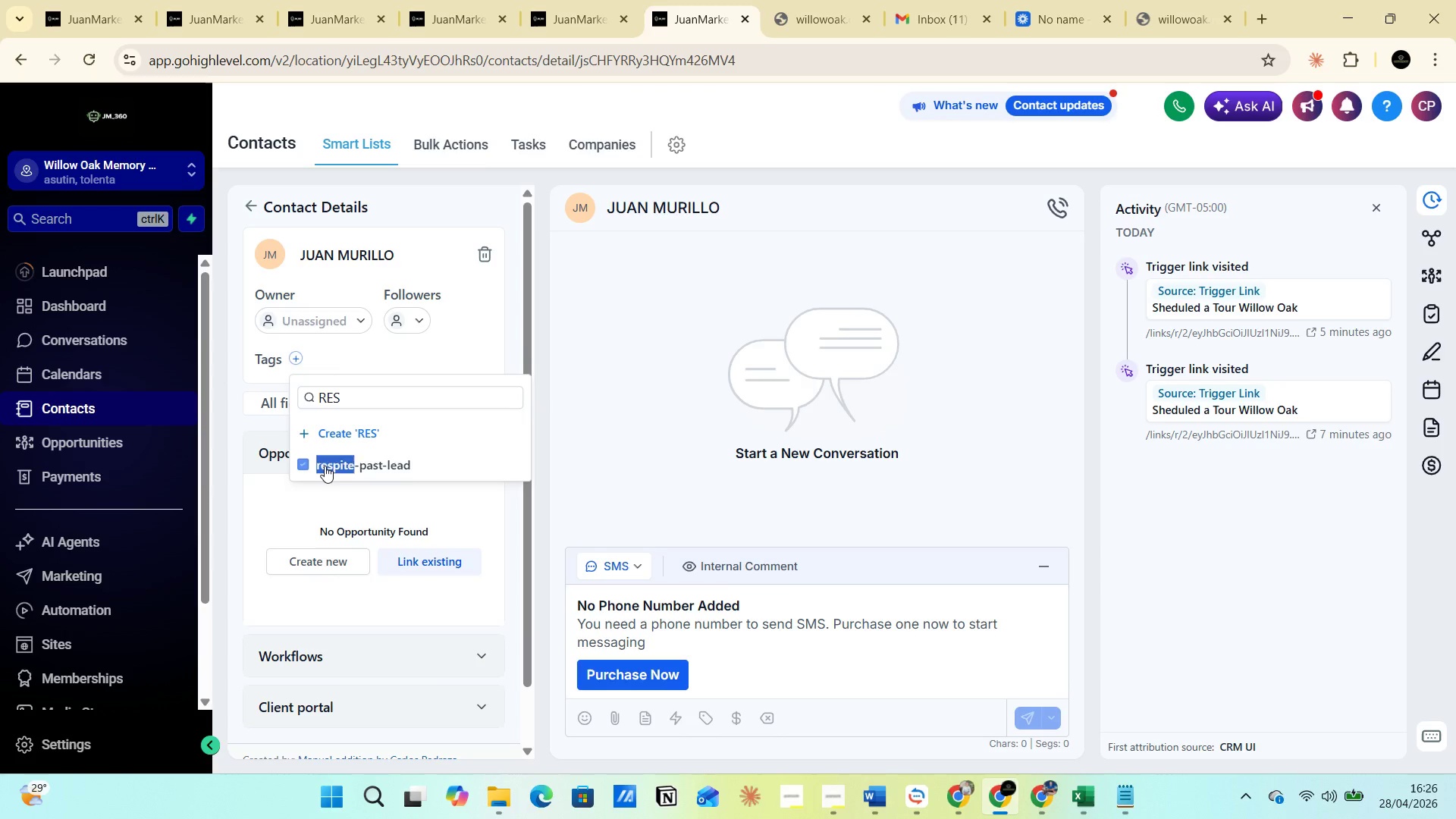 
triple_click([325, 466])
 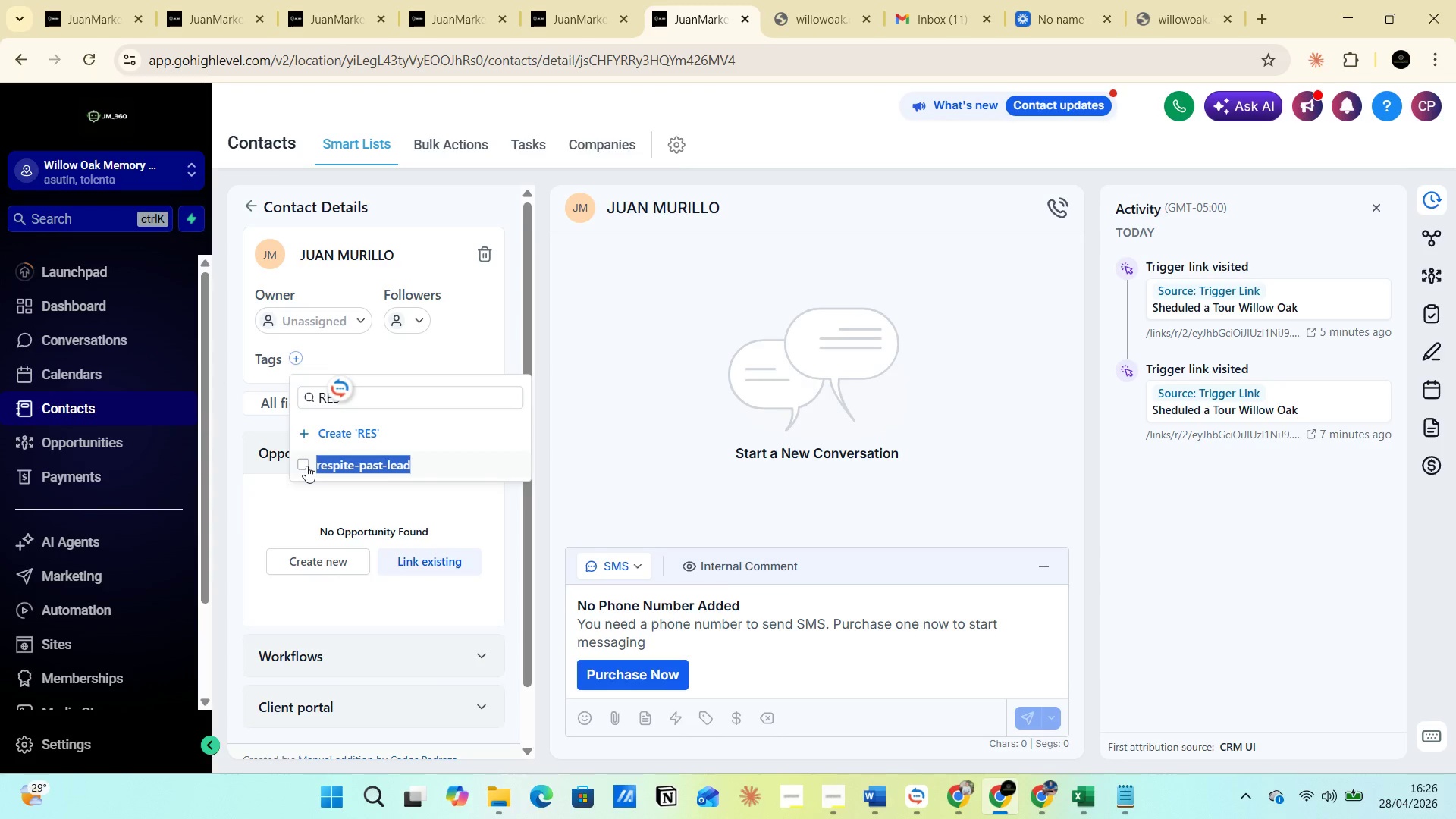 
left_click([300, 465])
 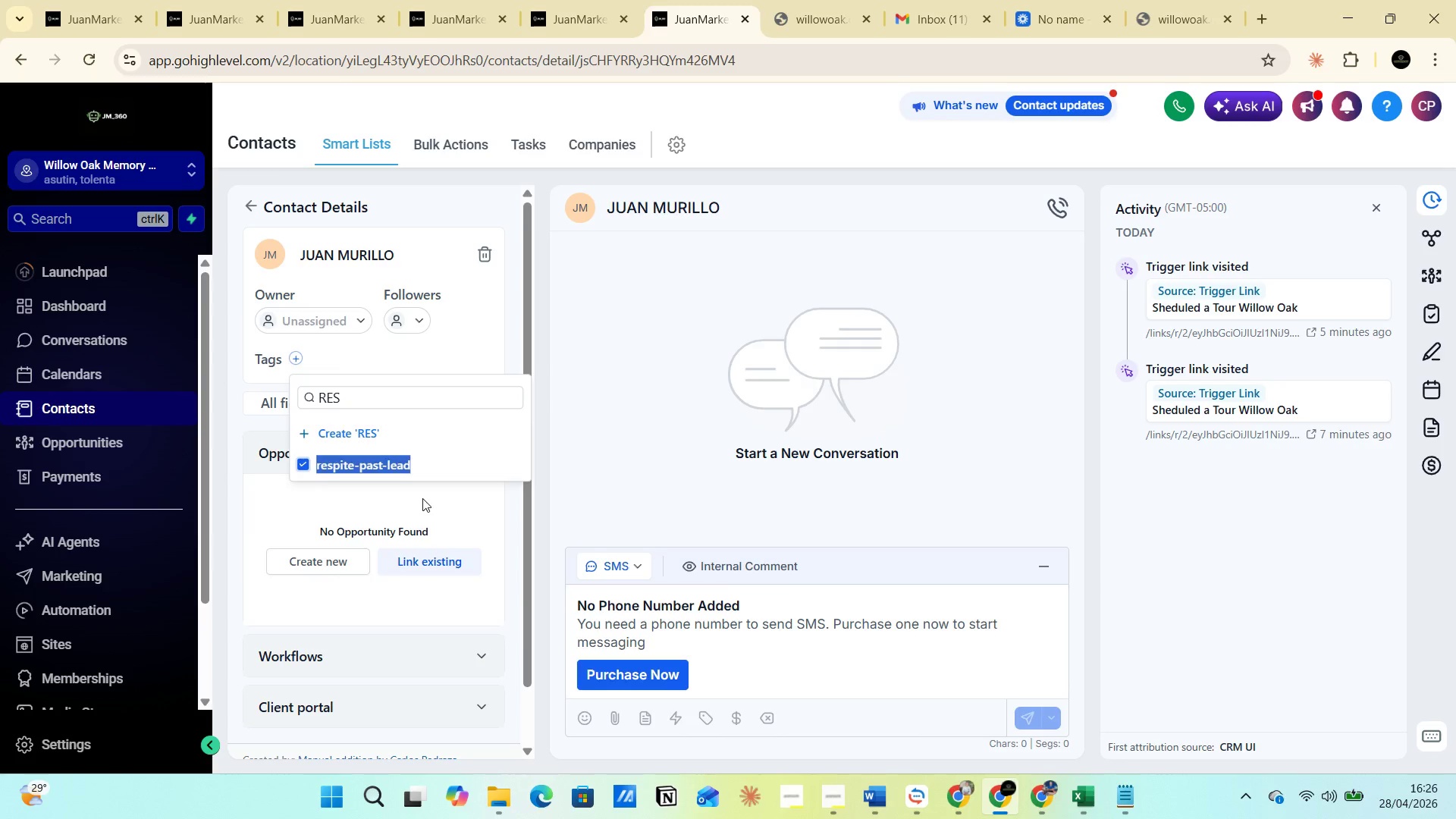 
left_click([331, 432])
 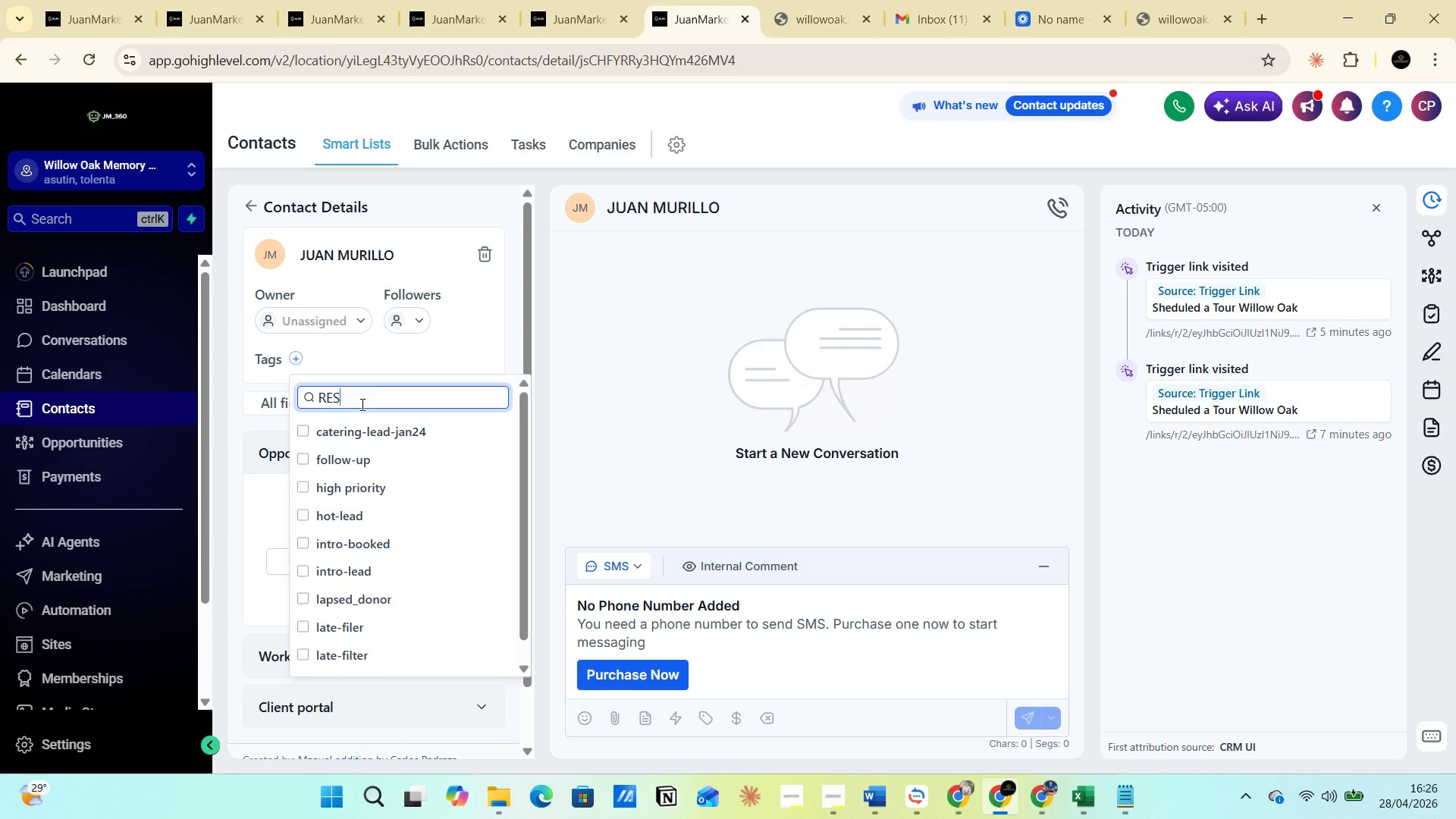 
key(Backspace)
 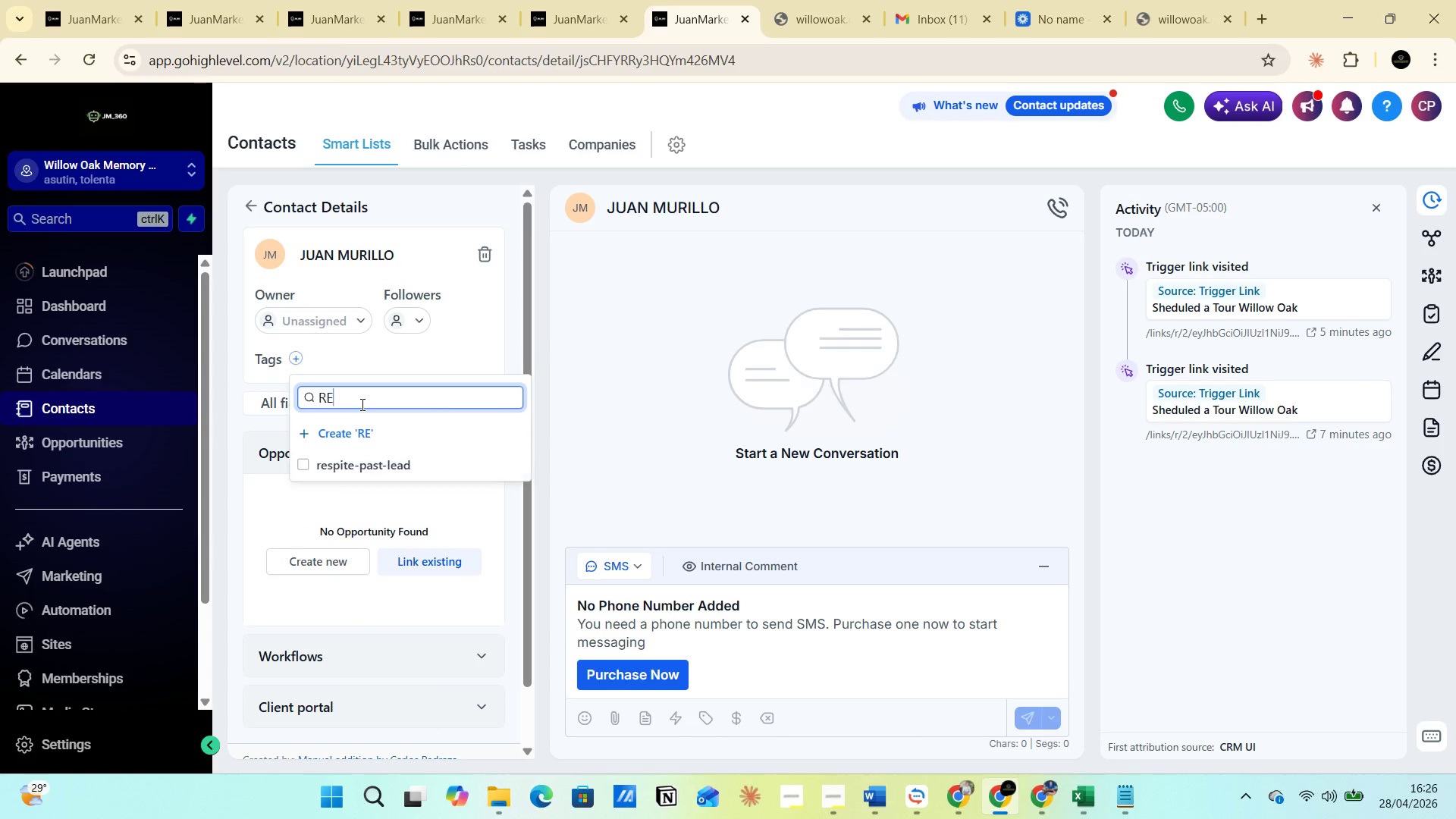 
key(Backspace)
 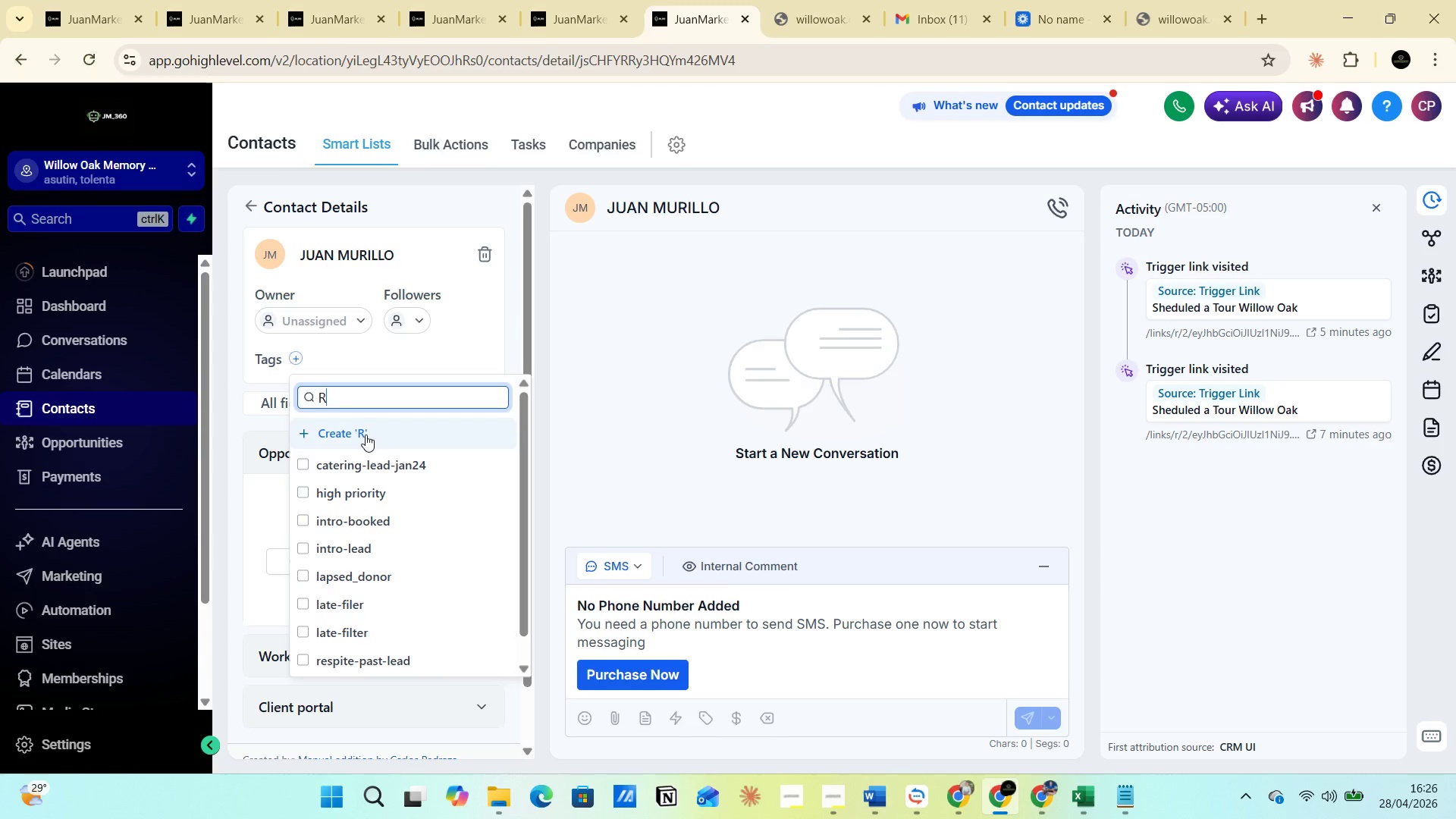 
key(Backspace)
 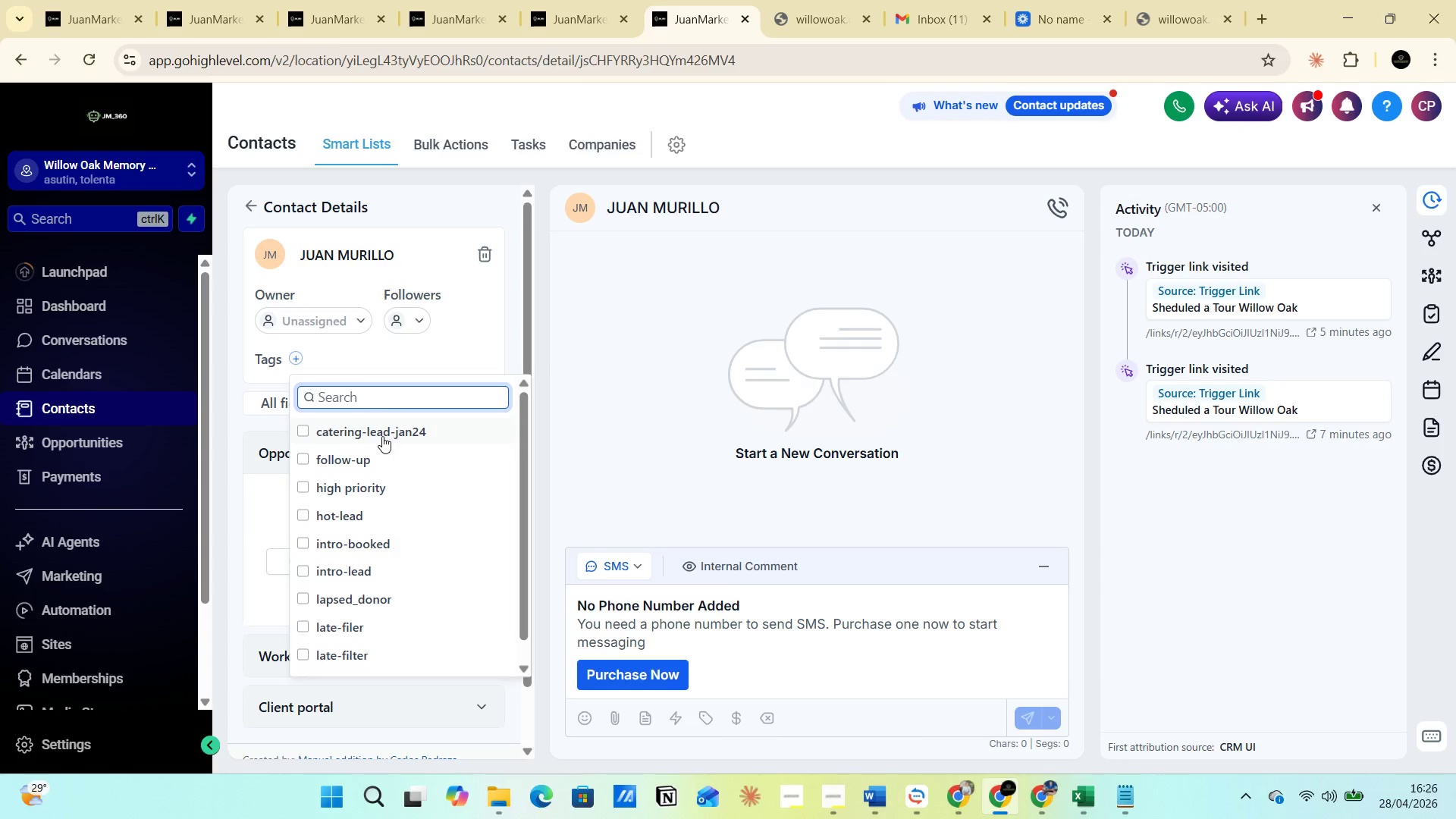 
key(CapsLock)
 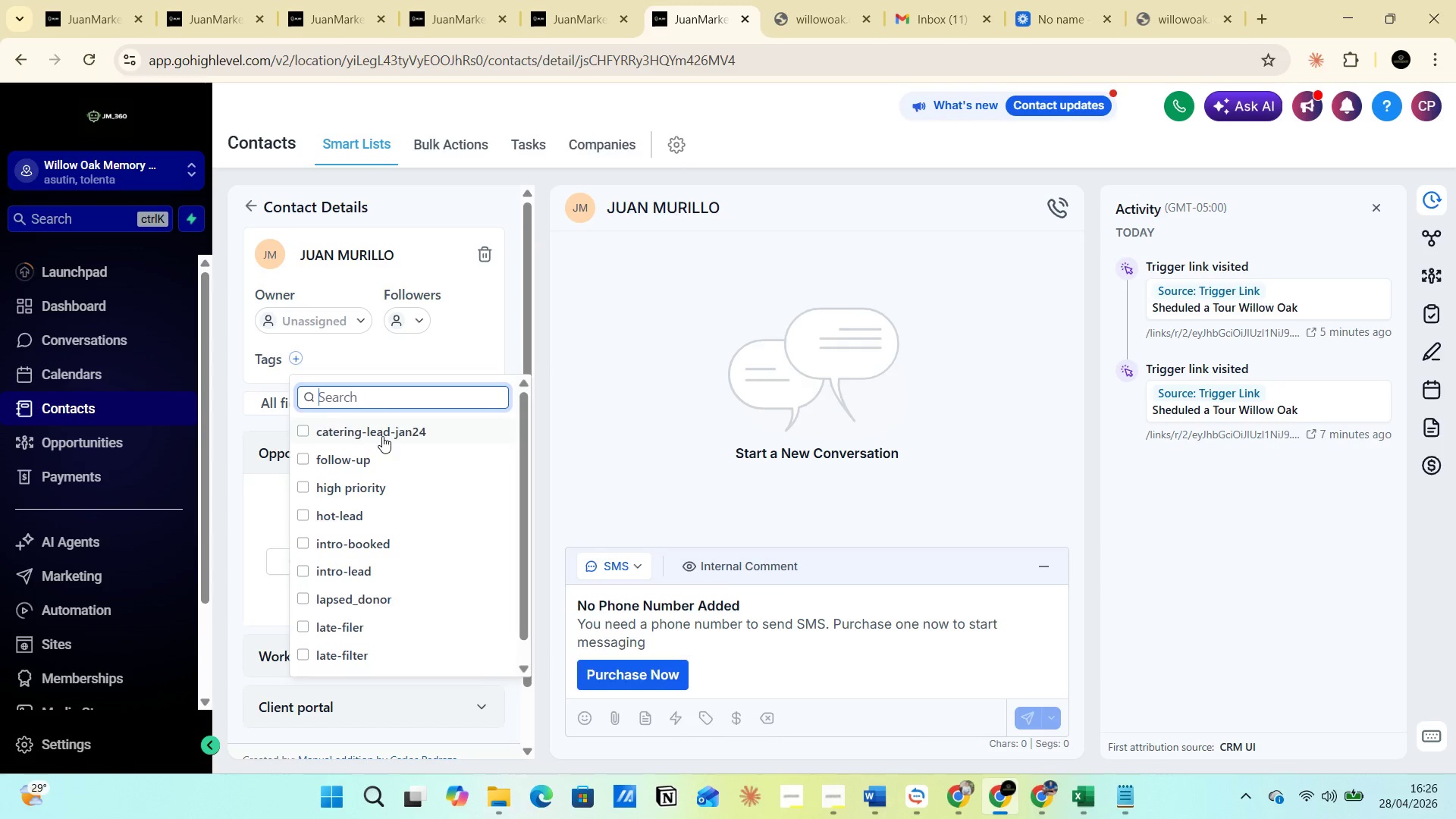 
key(R)
 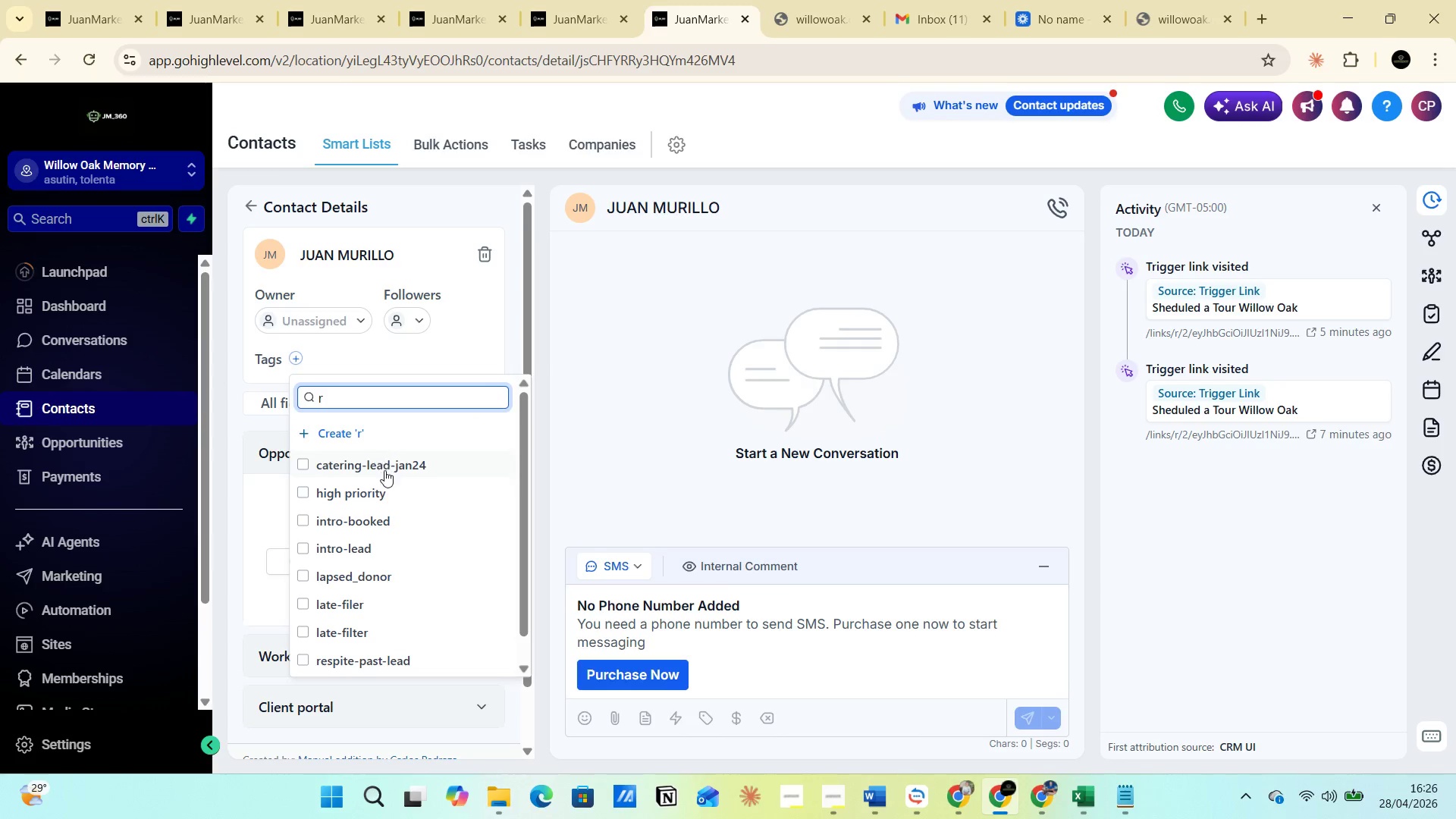 
scroll: coordinate [398, 549], scroll_direction: down, amount: 3.0
 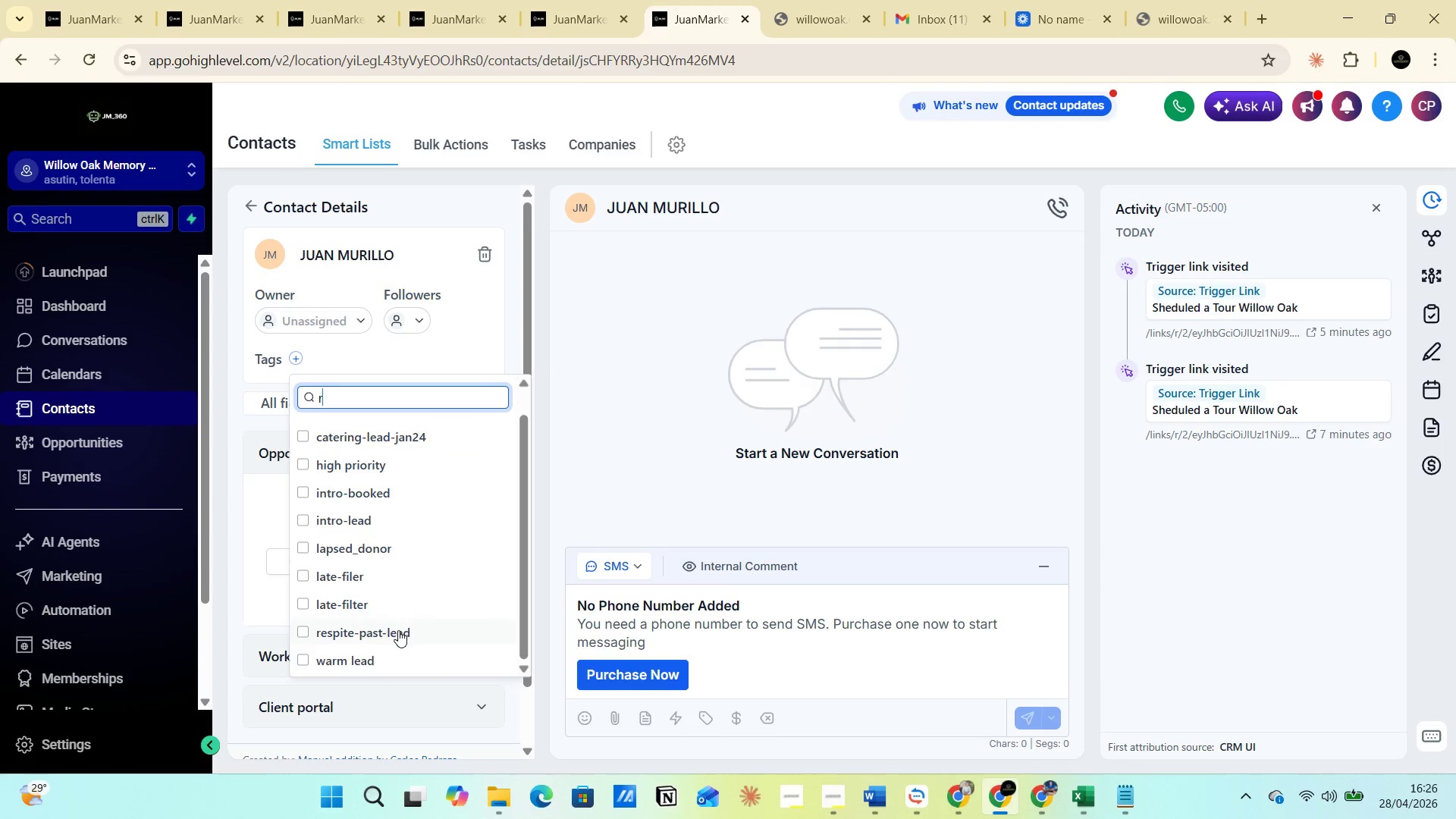 
left_click([398, 630])
 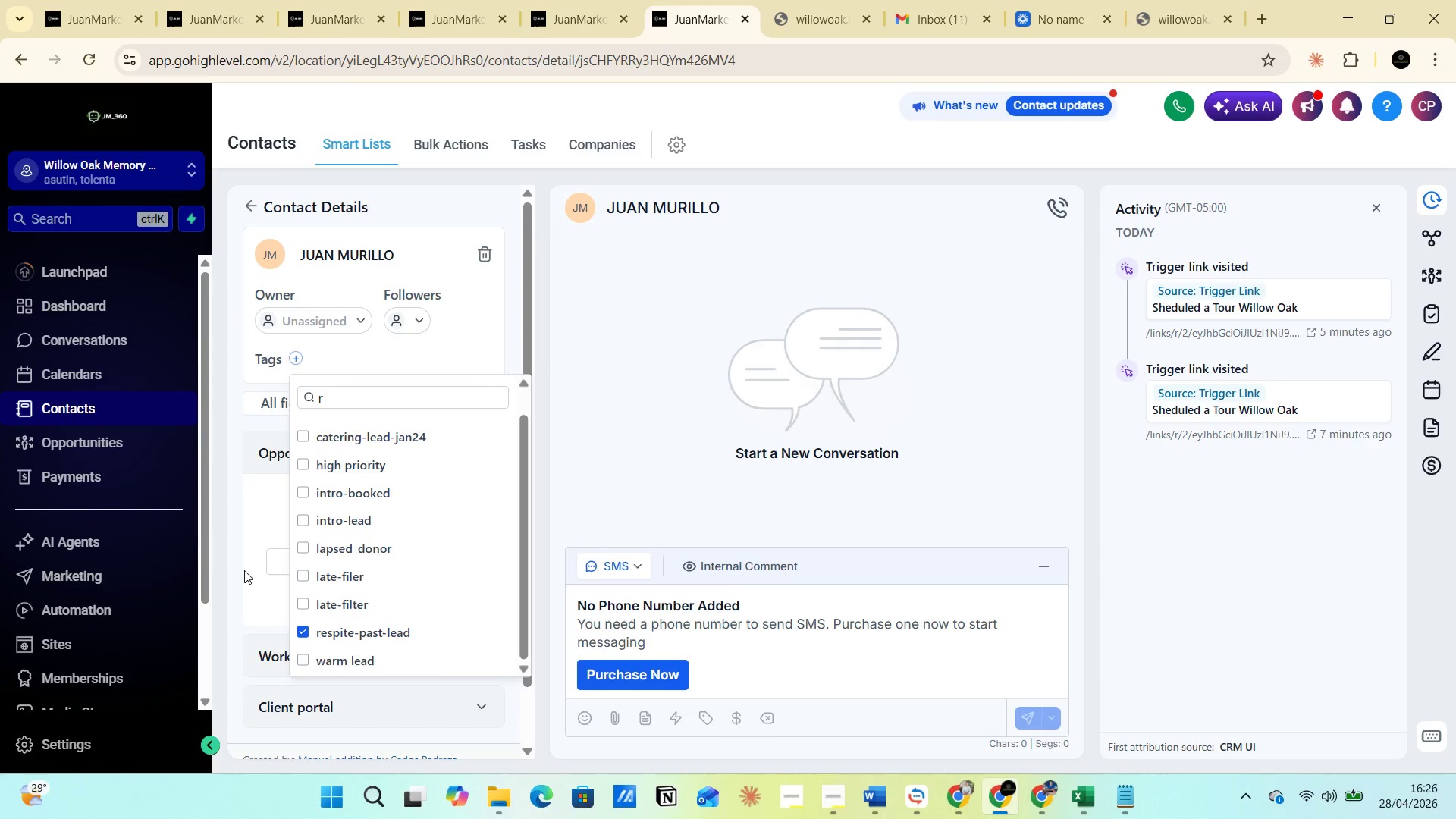 
left_click([252, 526])
 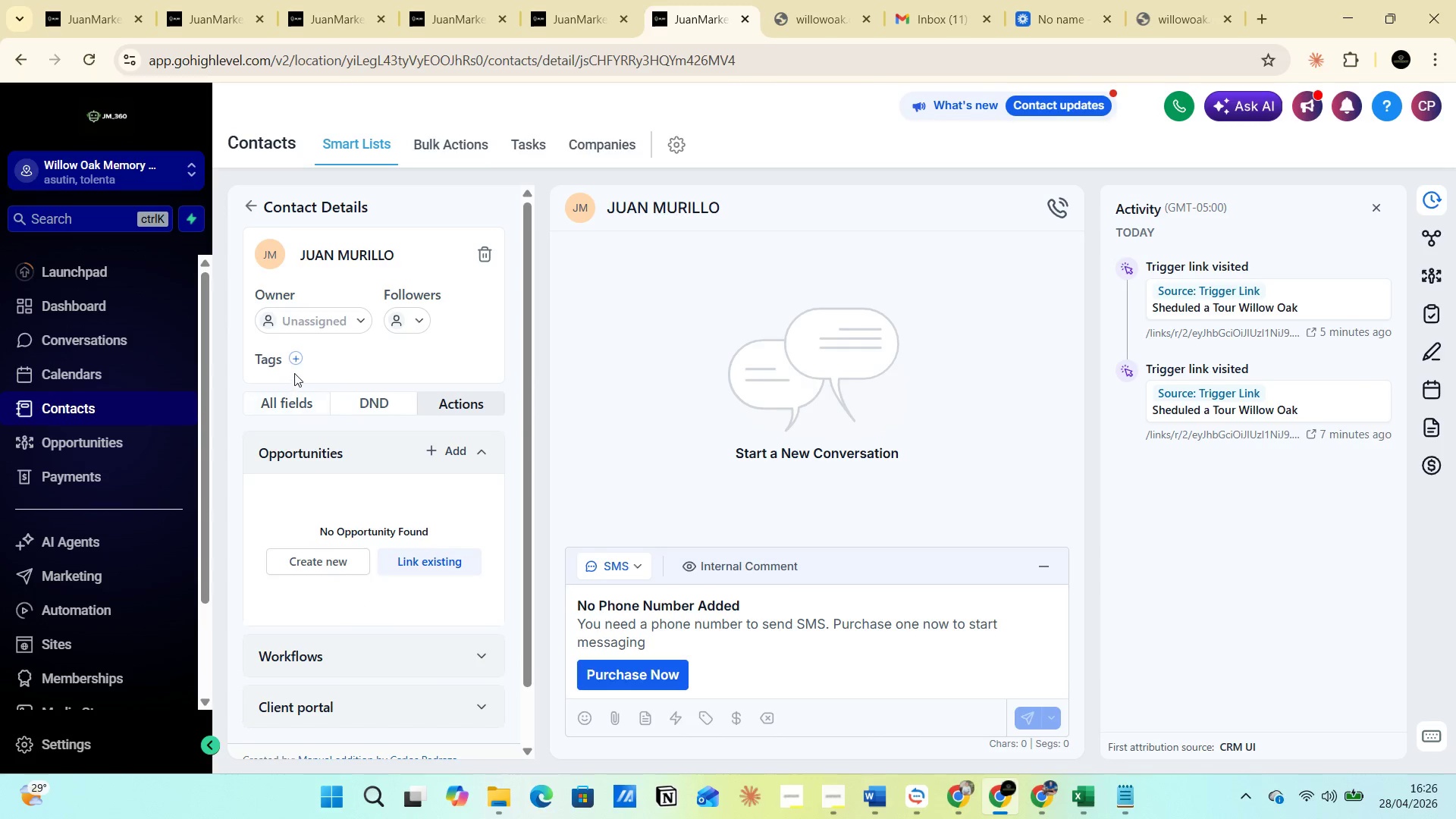 
left_click([293, 353])
 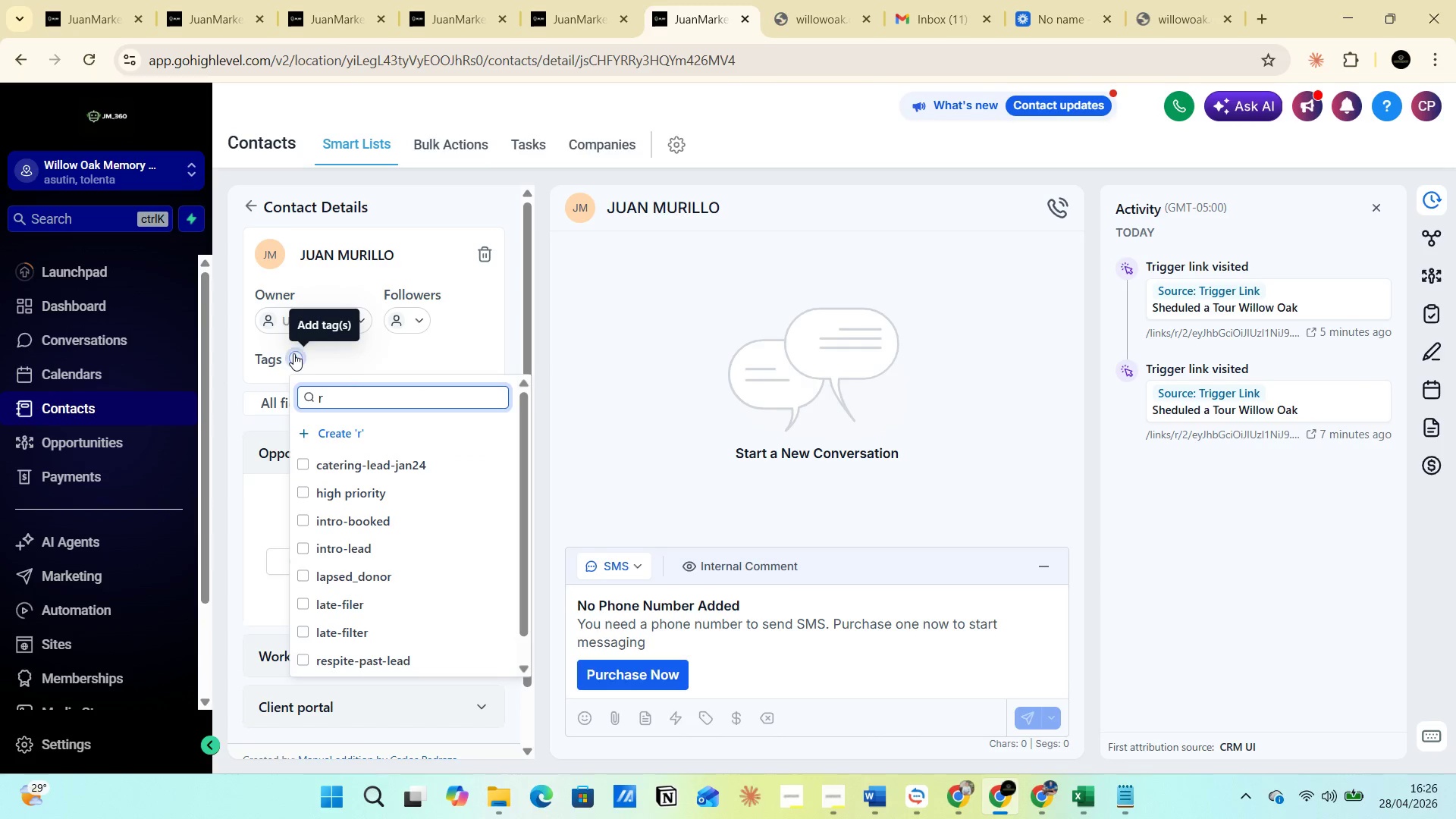 
double_click([293, 353])
 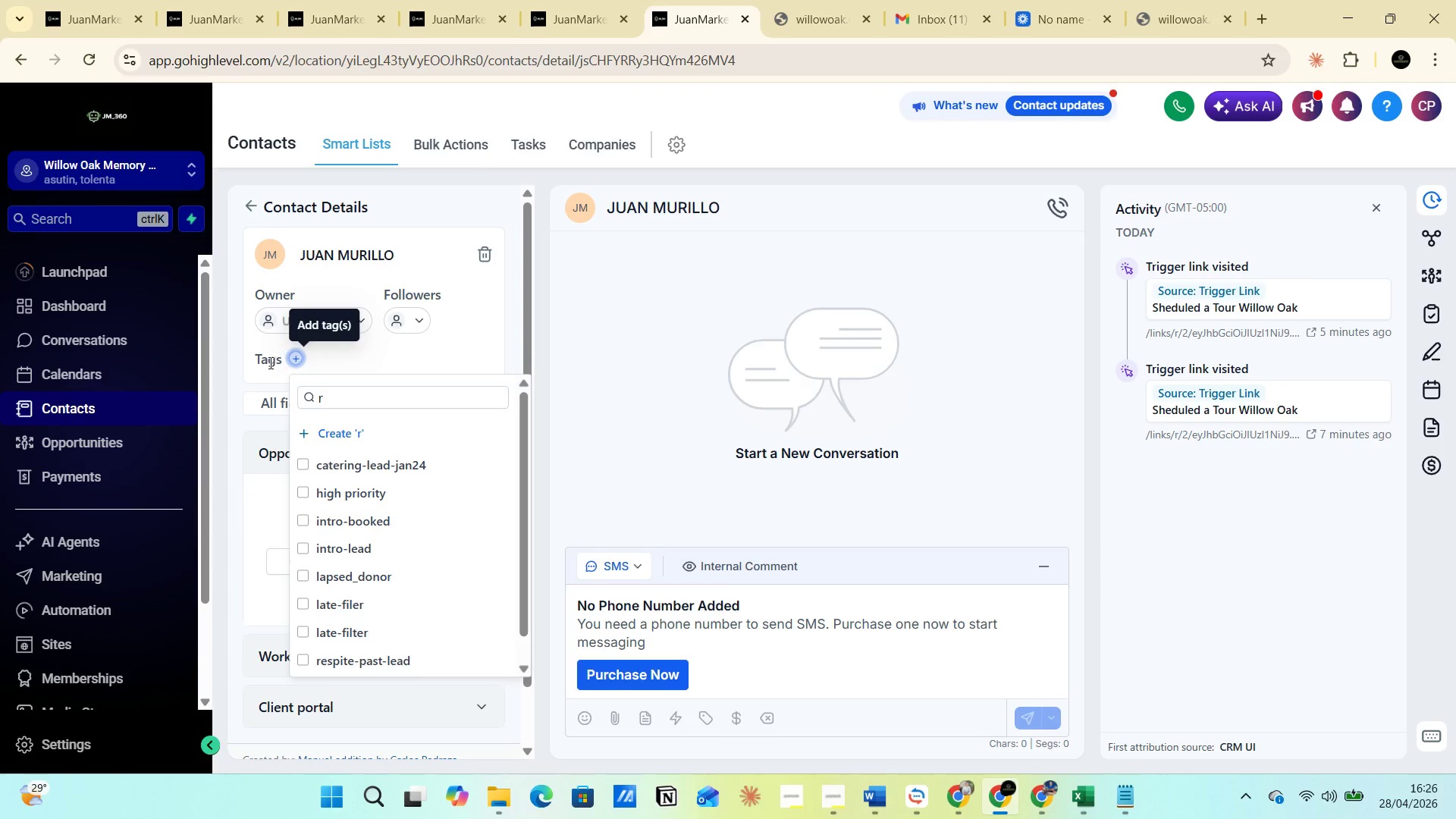 
left_click([268, 362])
 